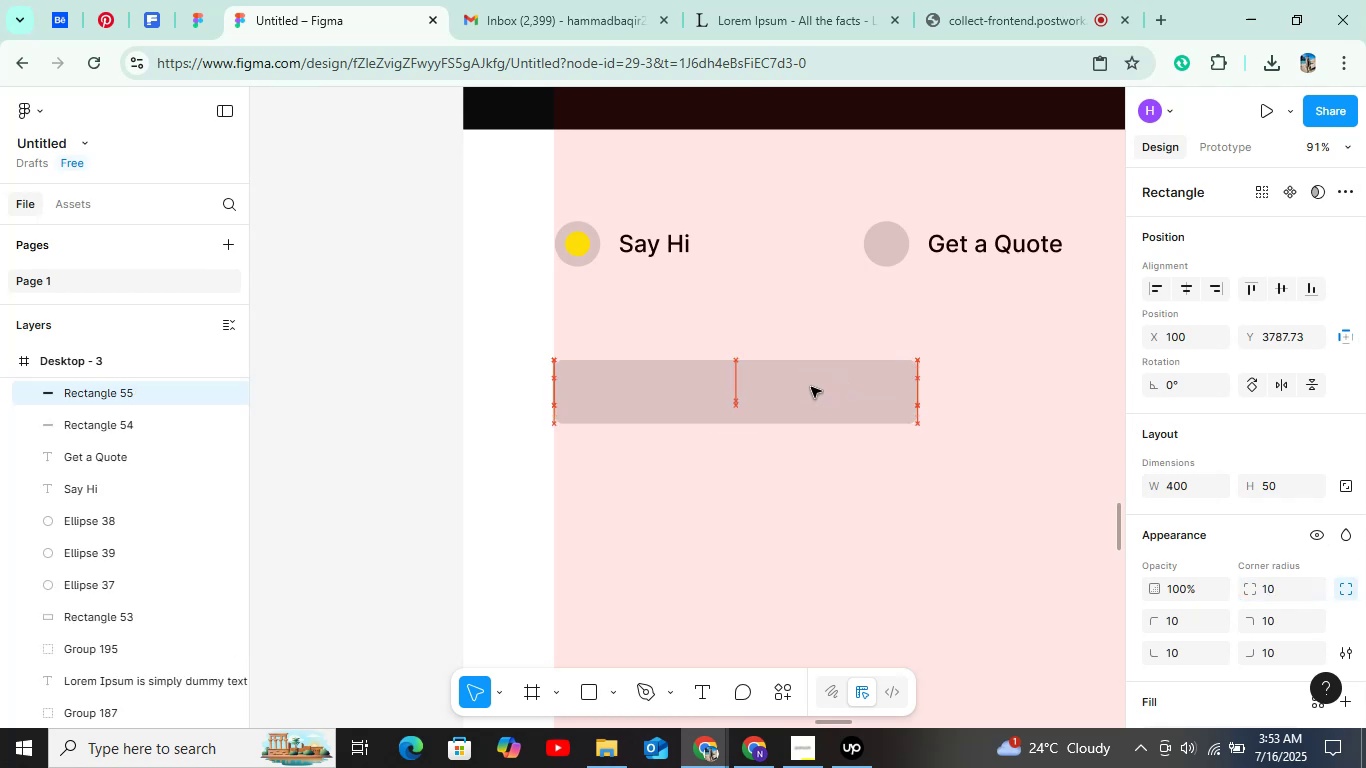 
hold_key(key=ArrowDown, duration=0.76)
 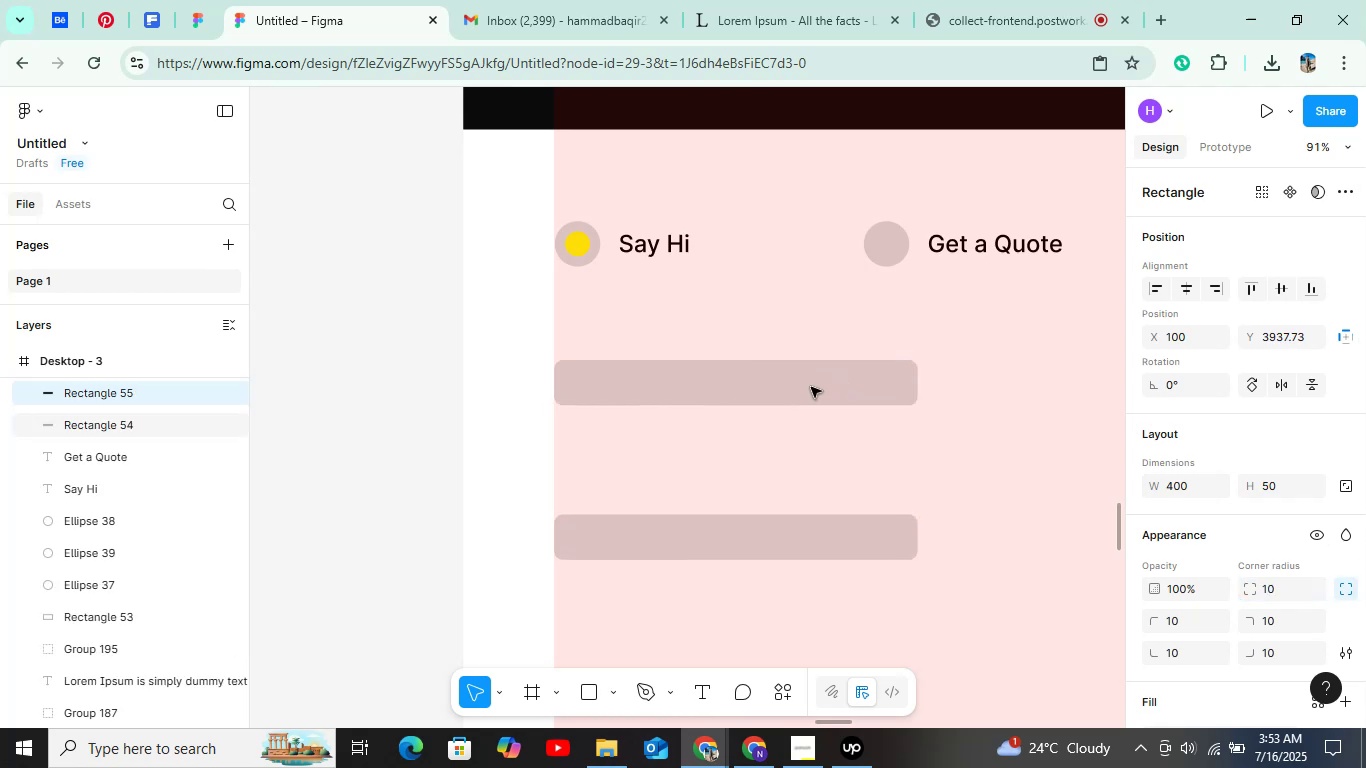 
key(Shift+ArrowUp)
 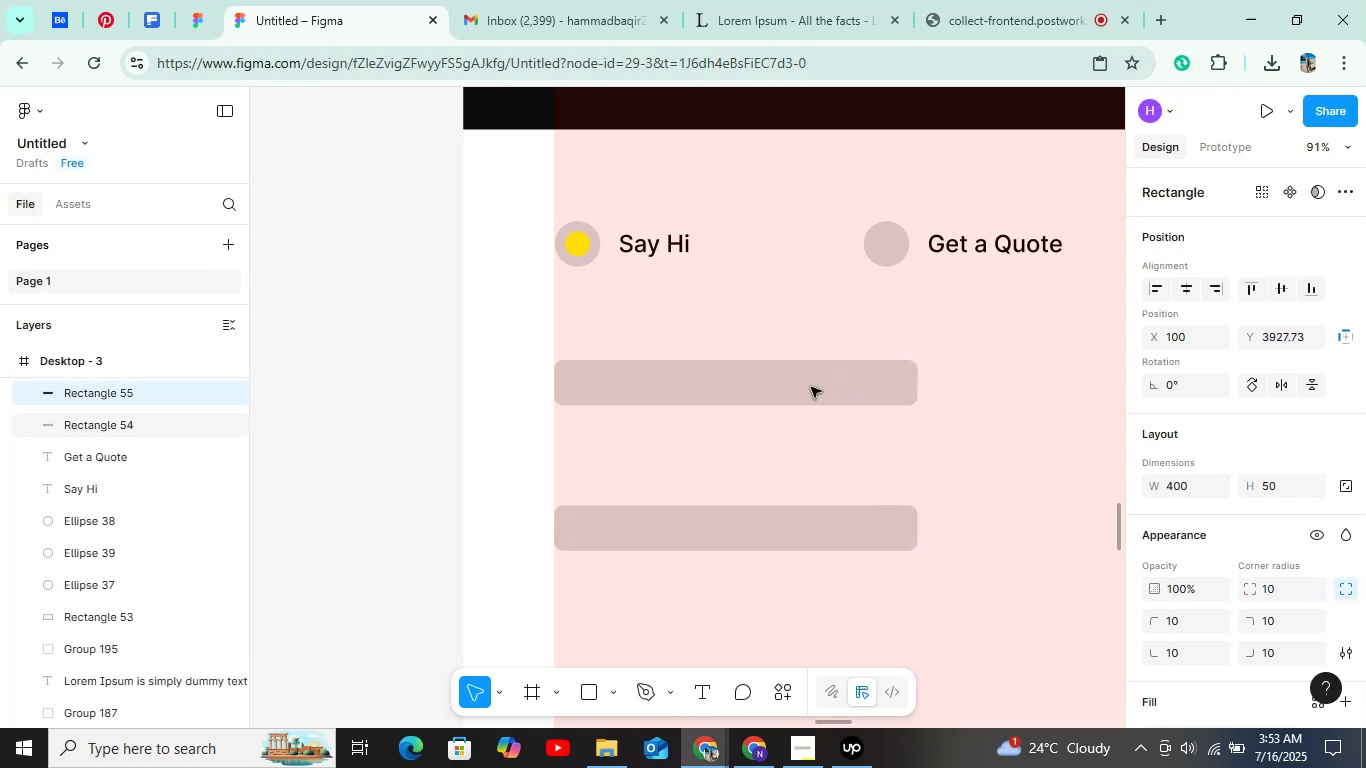 
key(Control+D)
 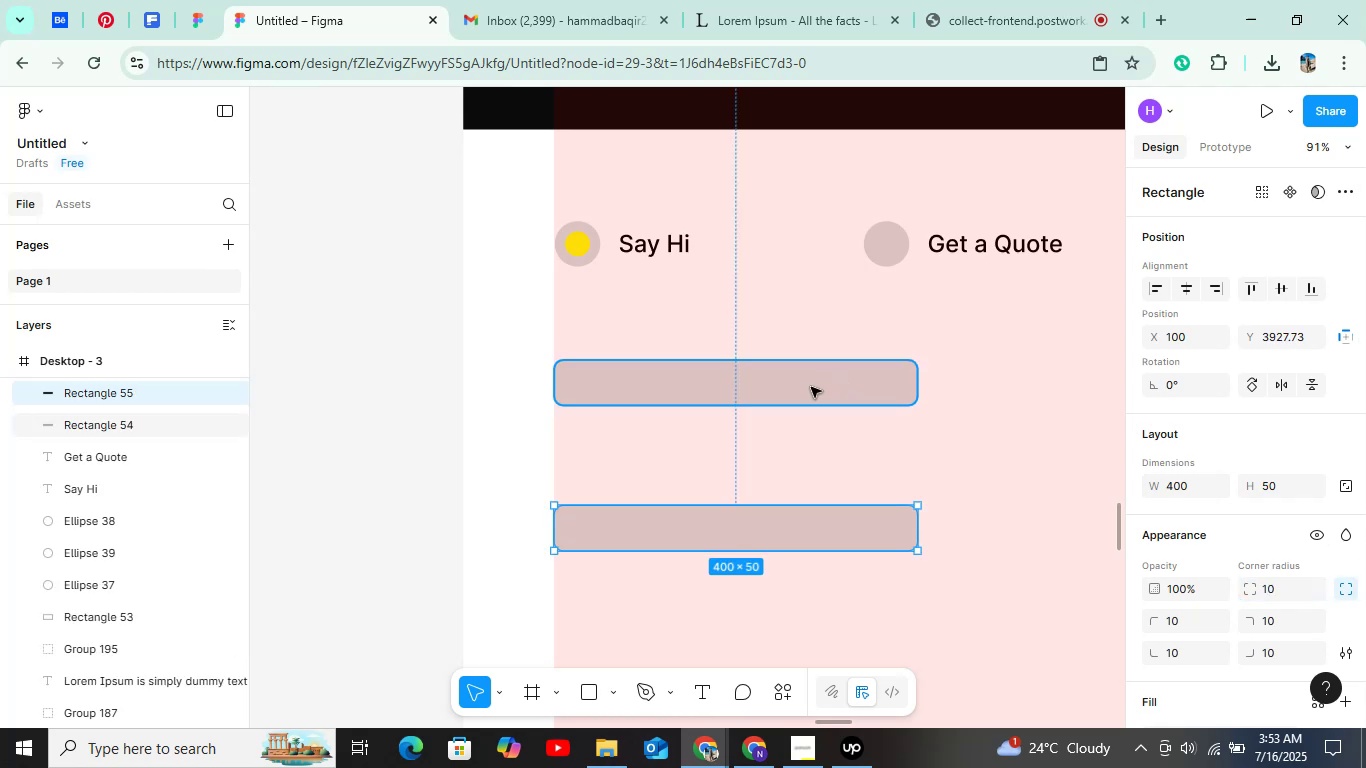 
key(Shift+ArrowDown)
 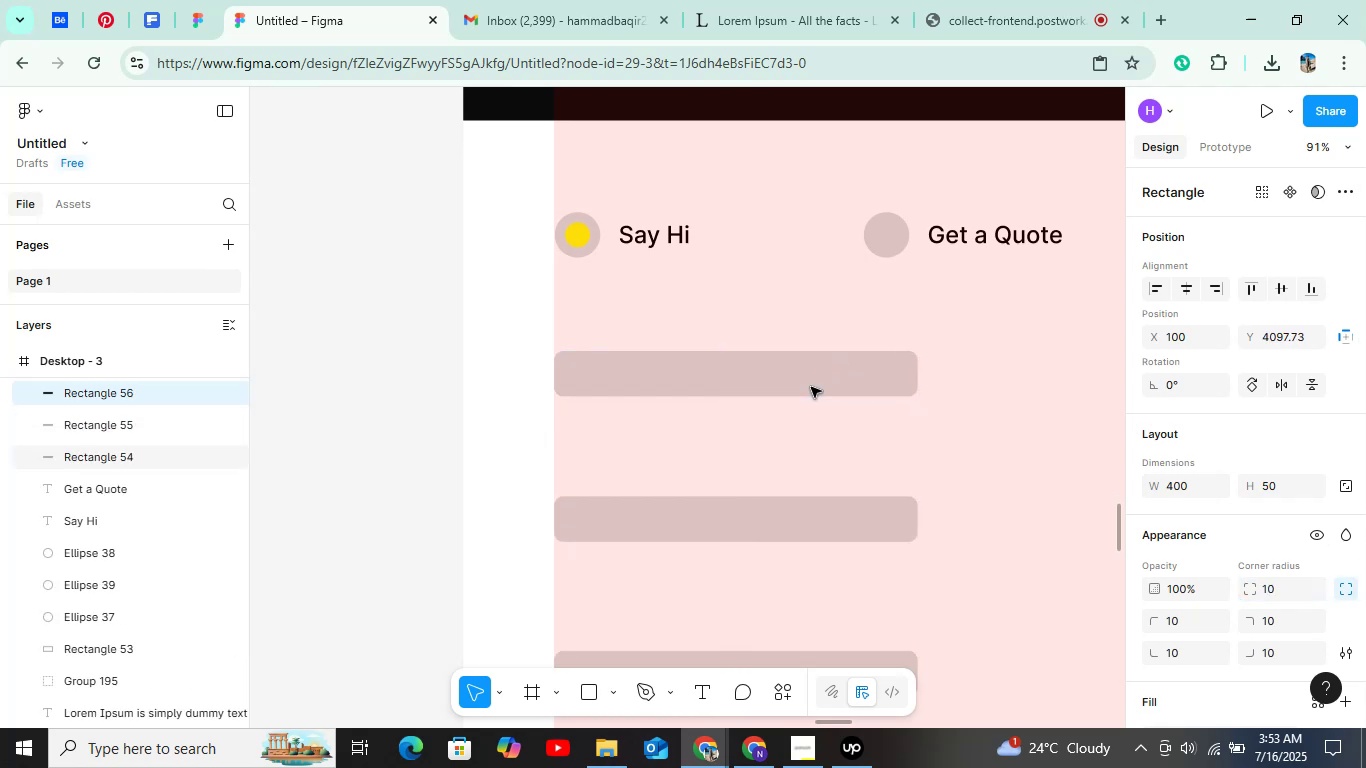 
scroll: coordinate [815, 387], scroll_direction: down, amount: 5.0
 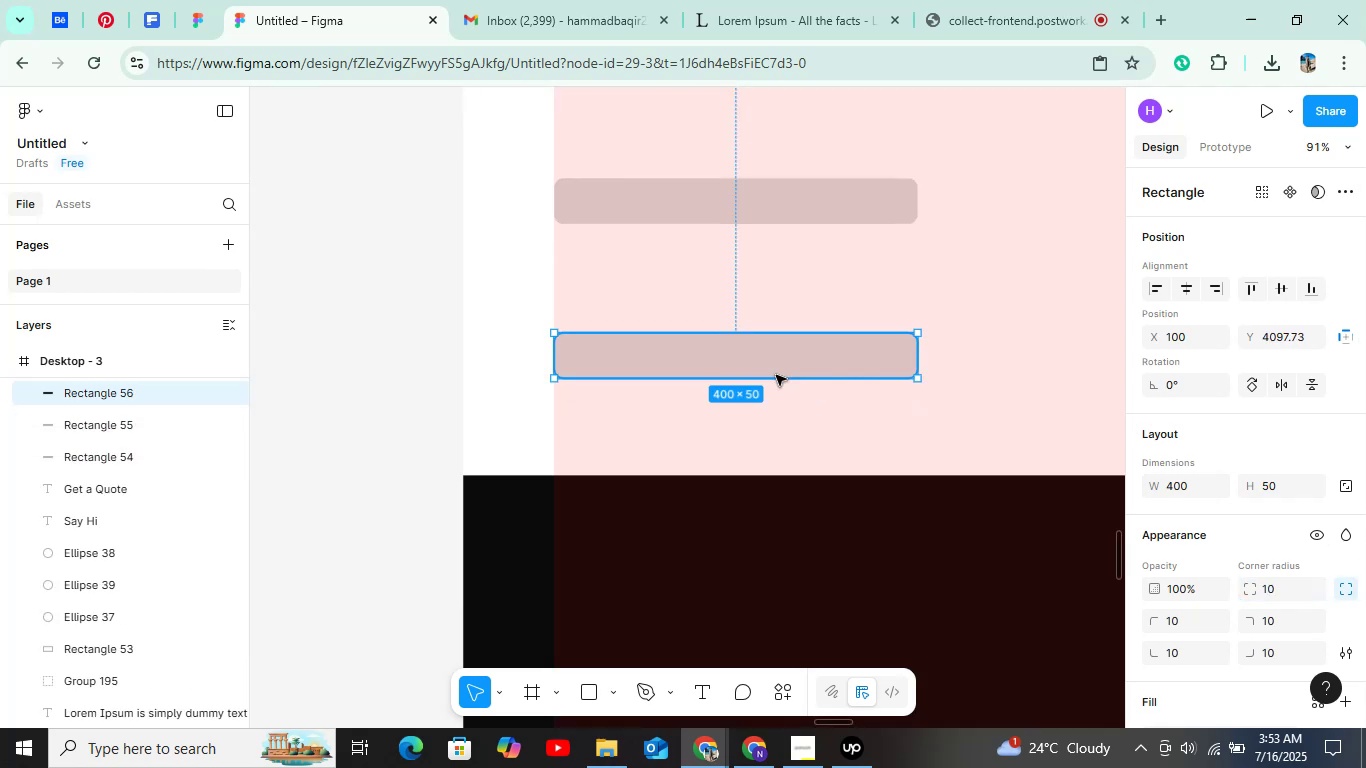 
left_click([776, 378])
 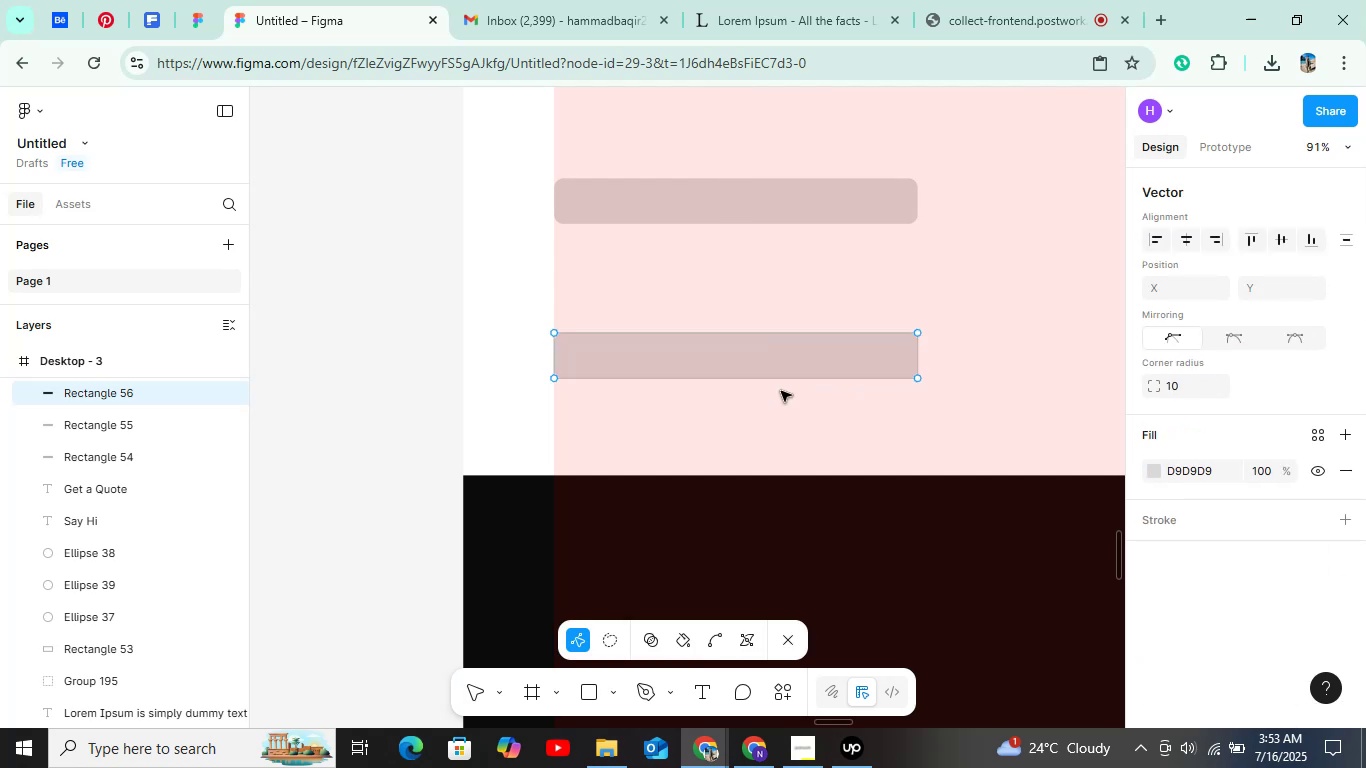 
double_click([776, 363])
 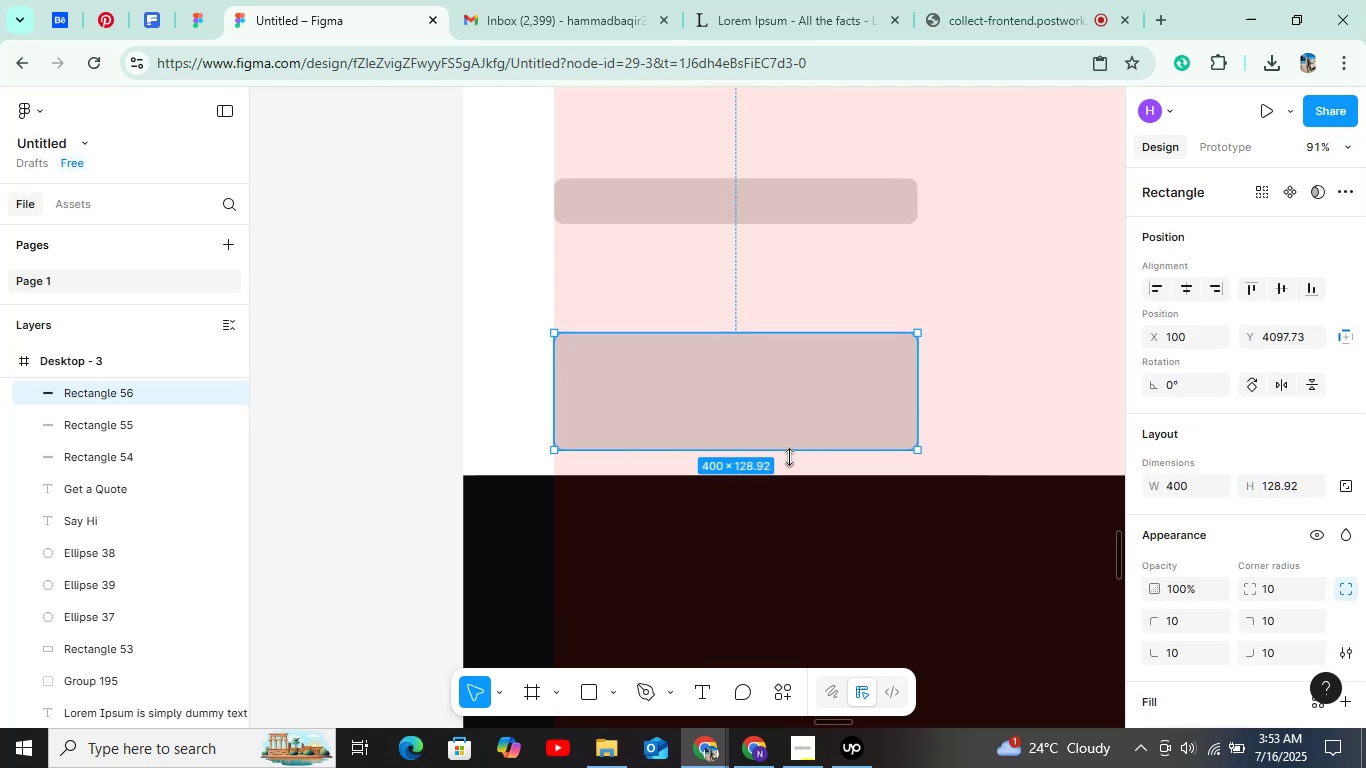 
hold_key(key=ControlLeft, duration=0.92)
scroll: coordinate [801, 355], scroll_direction: down, amount: 14.0
 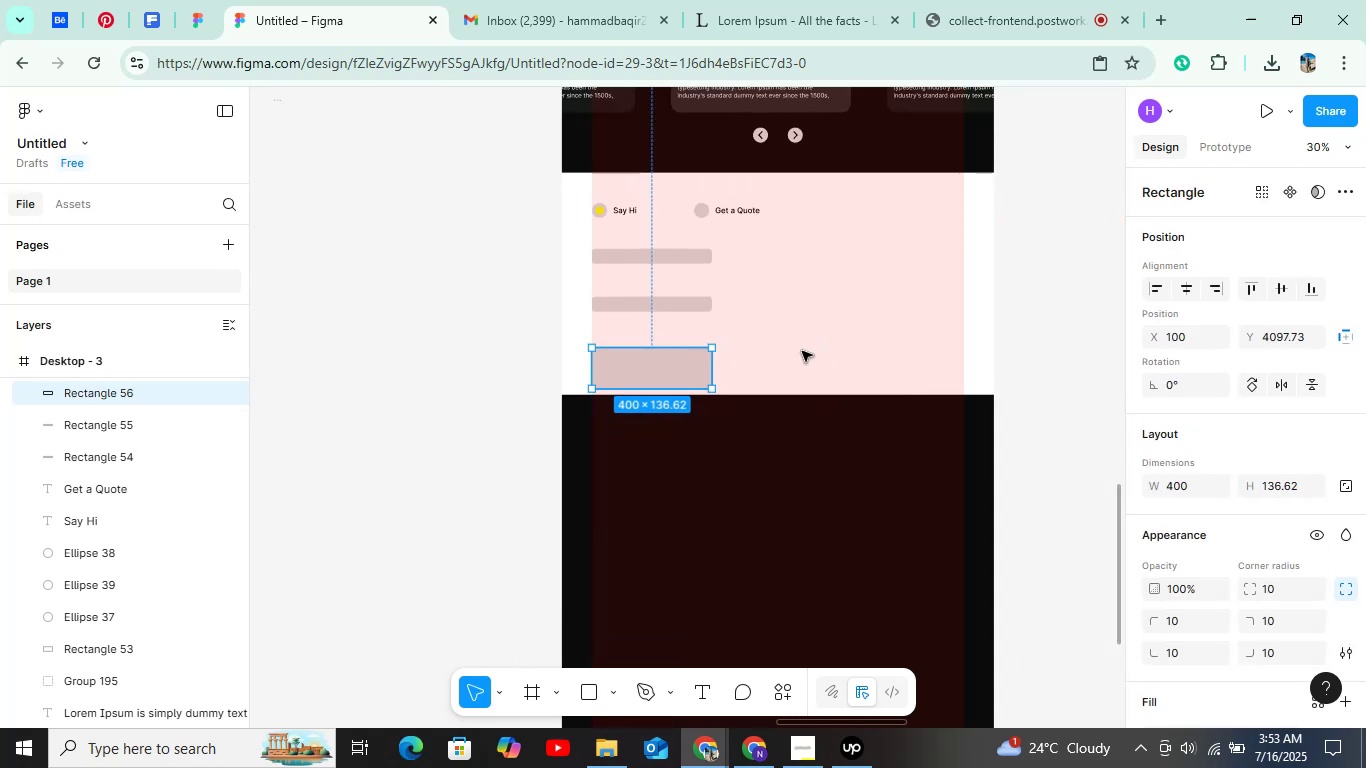 
hold_key(key=ShiftLeft, duration=0.31)
 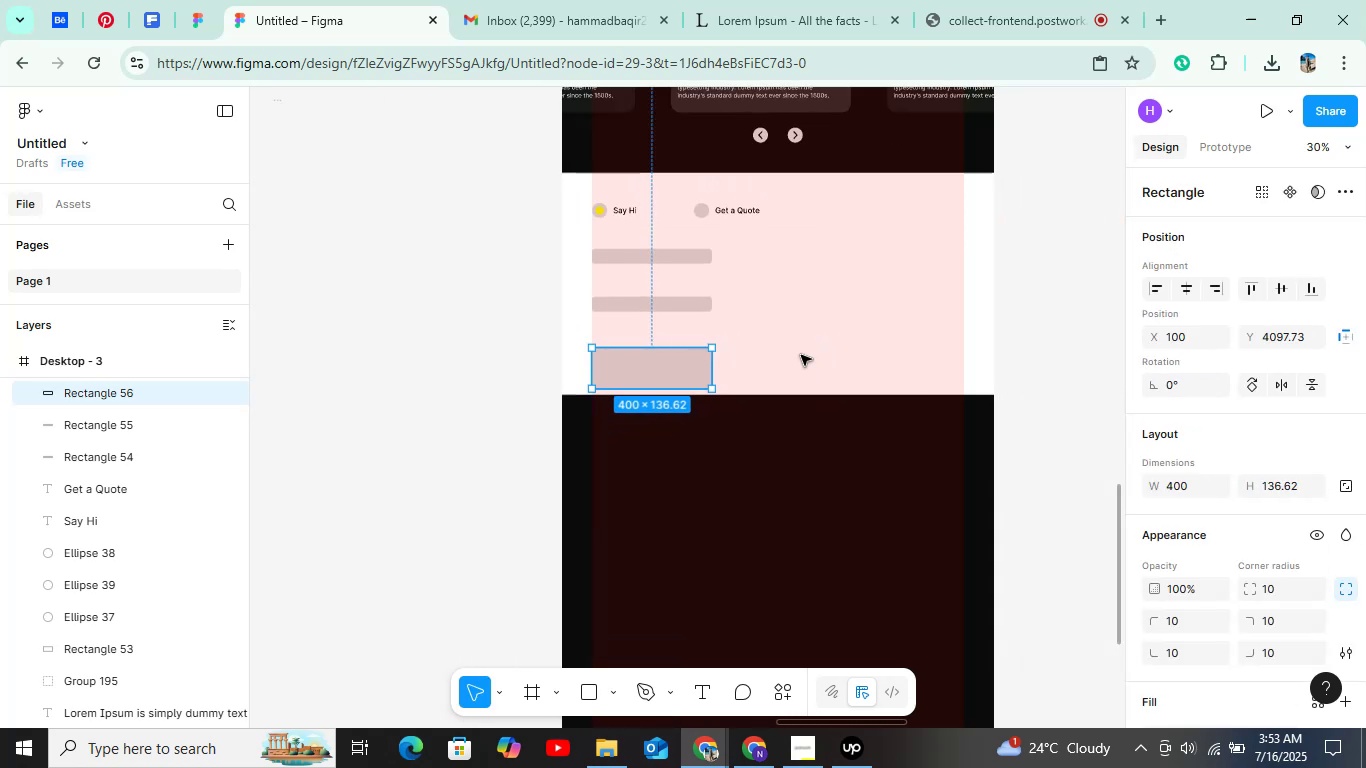 
key(Control+ControlLeft)
 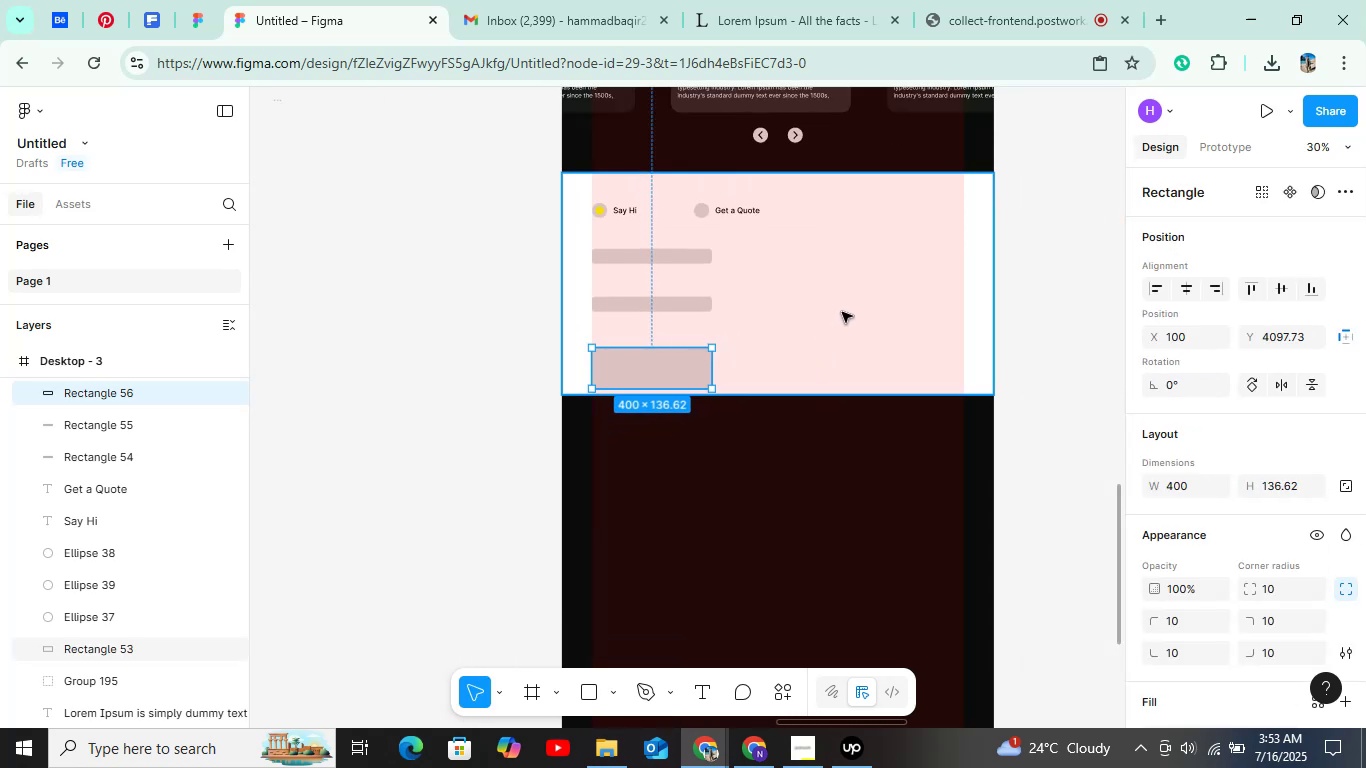 
left_click([848, 309])
 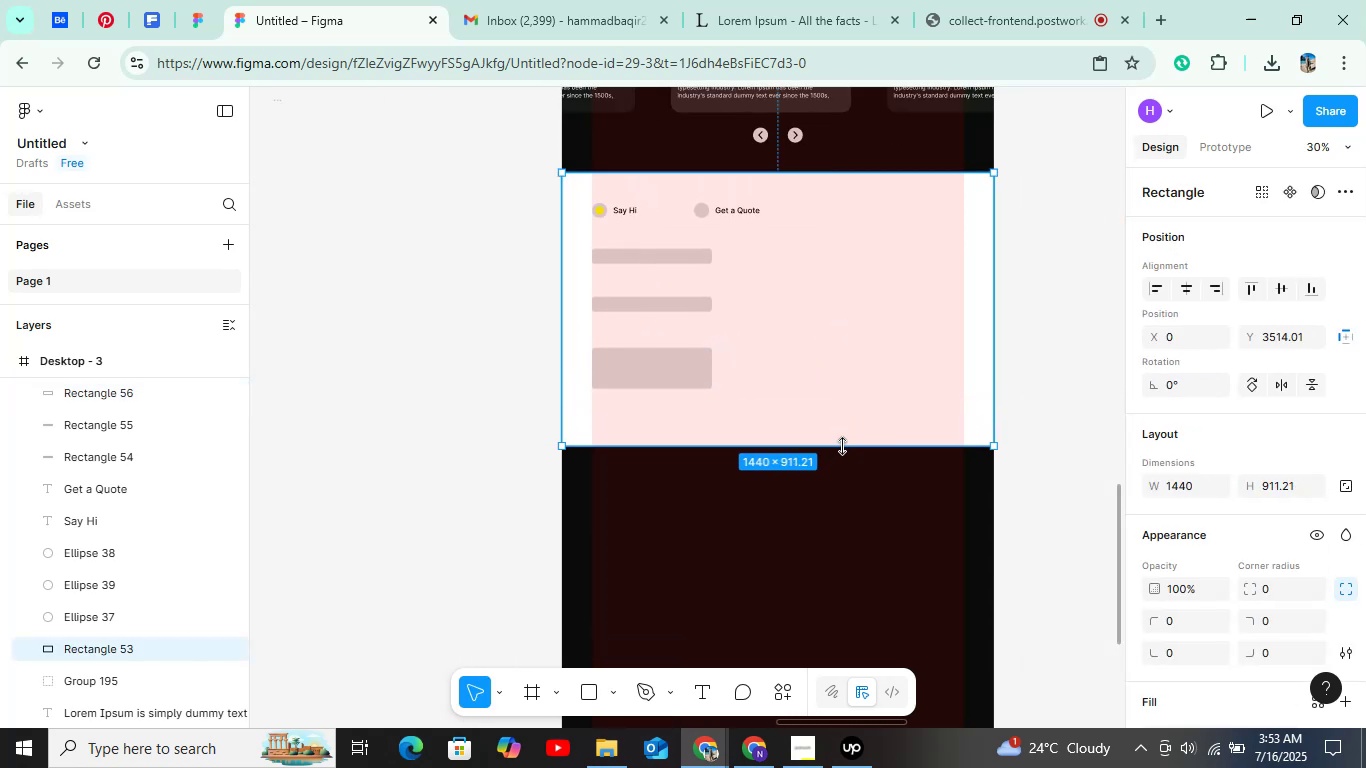 
hold_key(key=ControlLeft, duration=0.92)
scroll: coordinate [663, 292], scroll_direction: up, amount: 4.0
 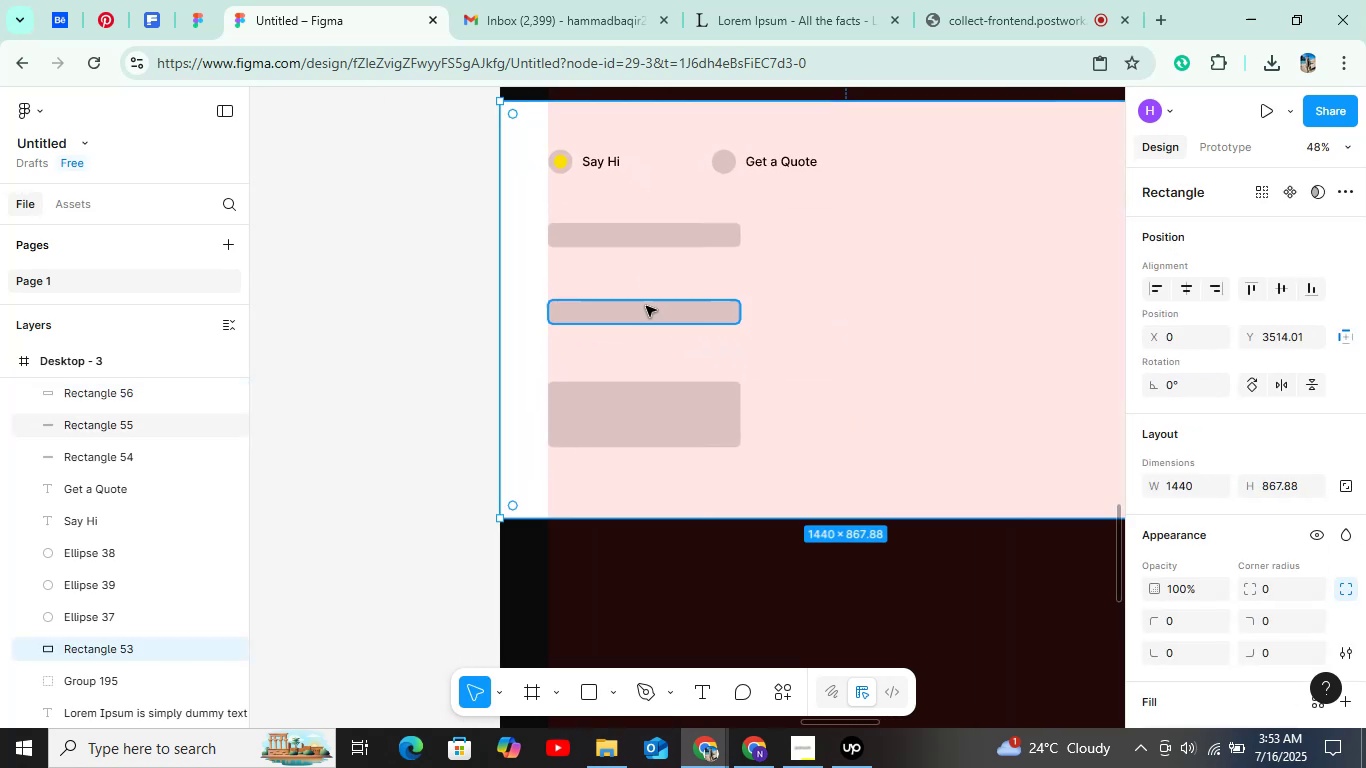 
left_click([646, 306])
 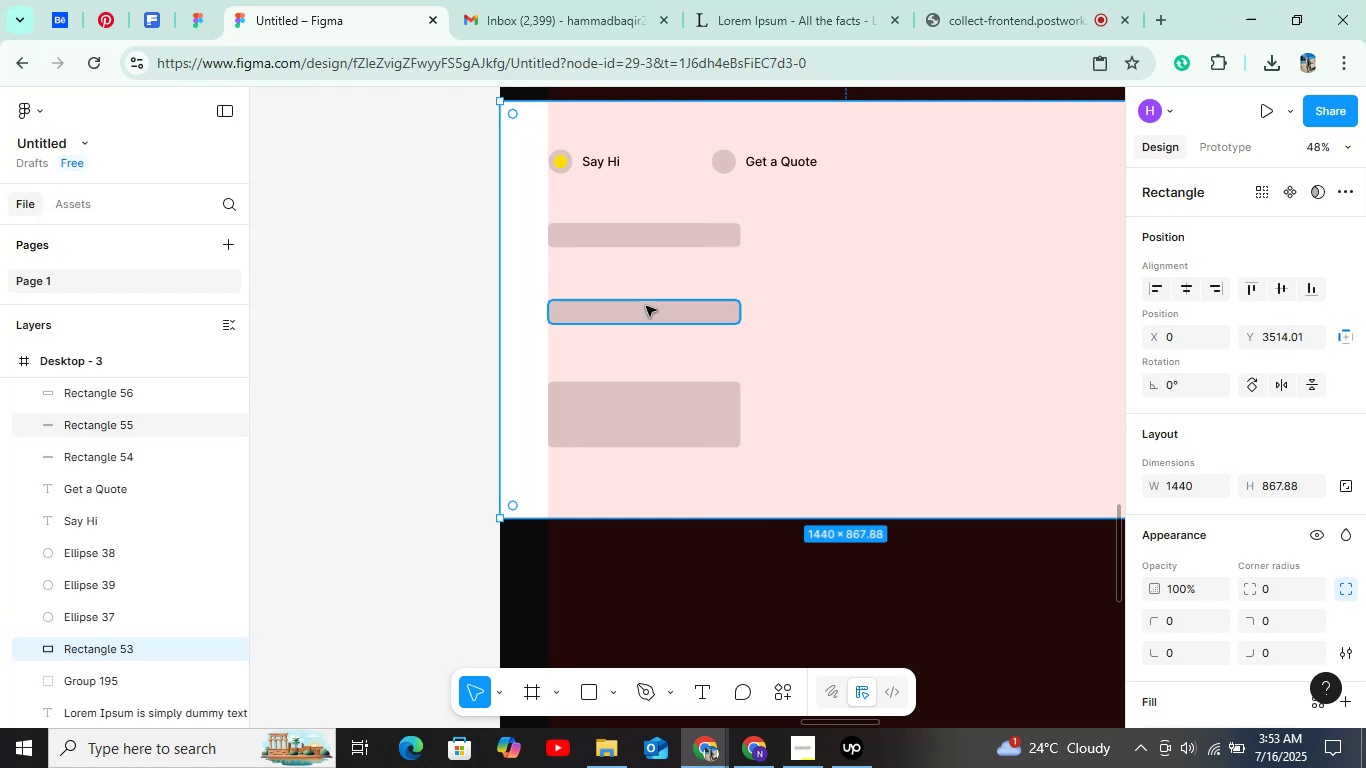 
double_click([646, 306])
 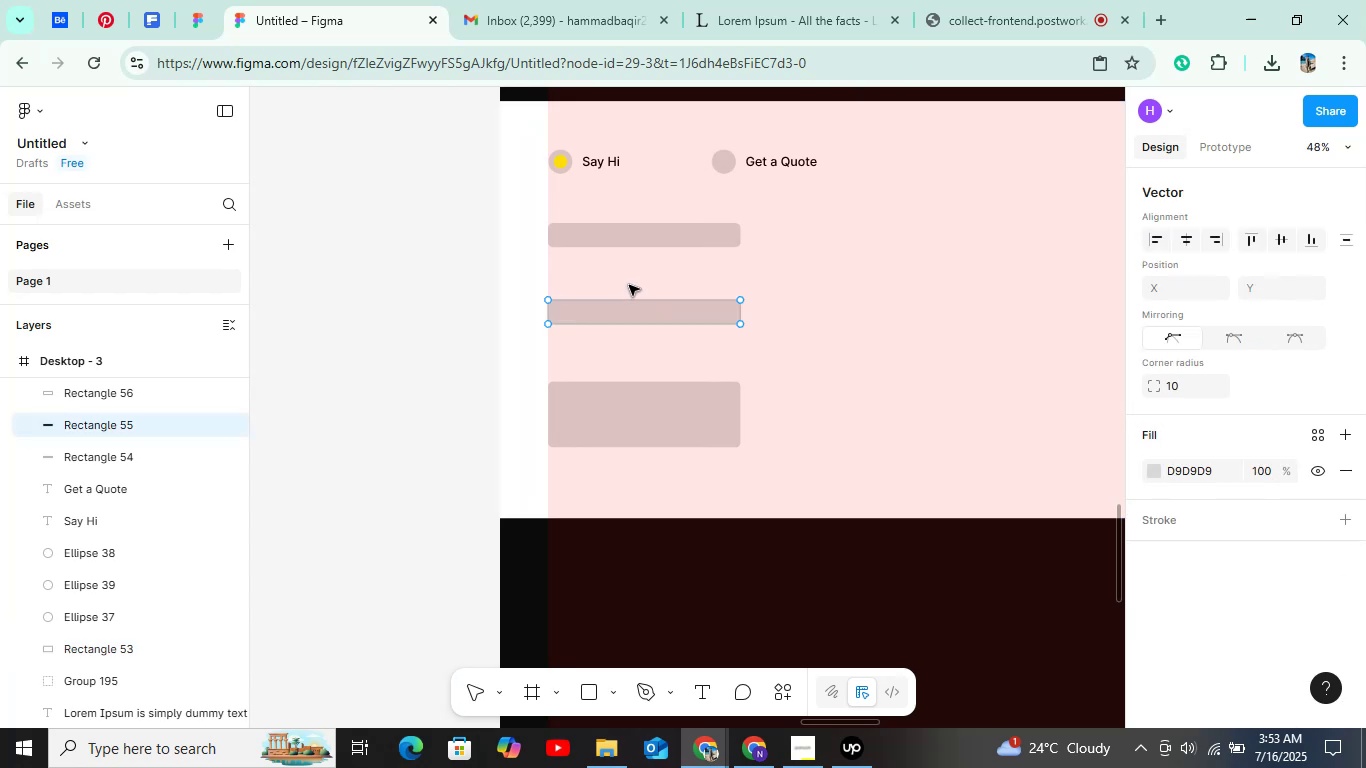 
key(Alt+AltLeft)
 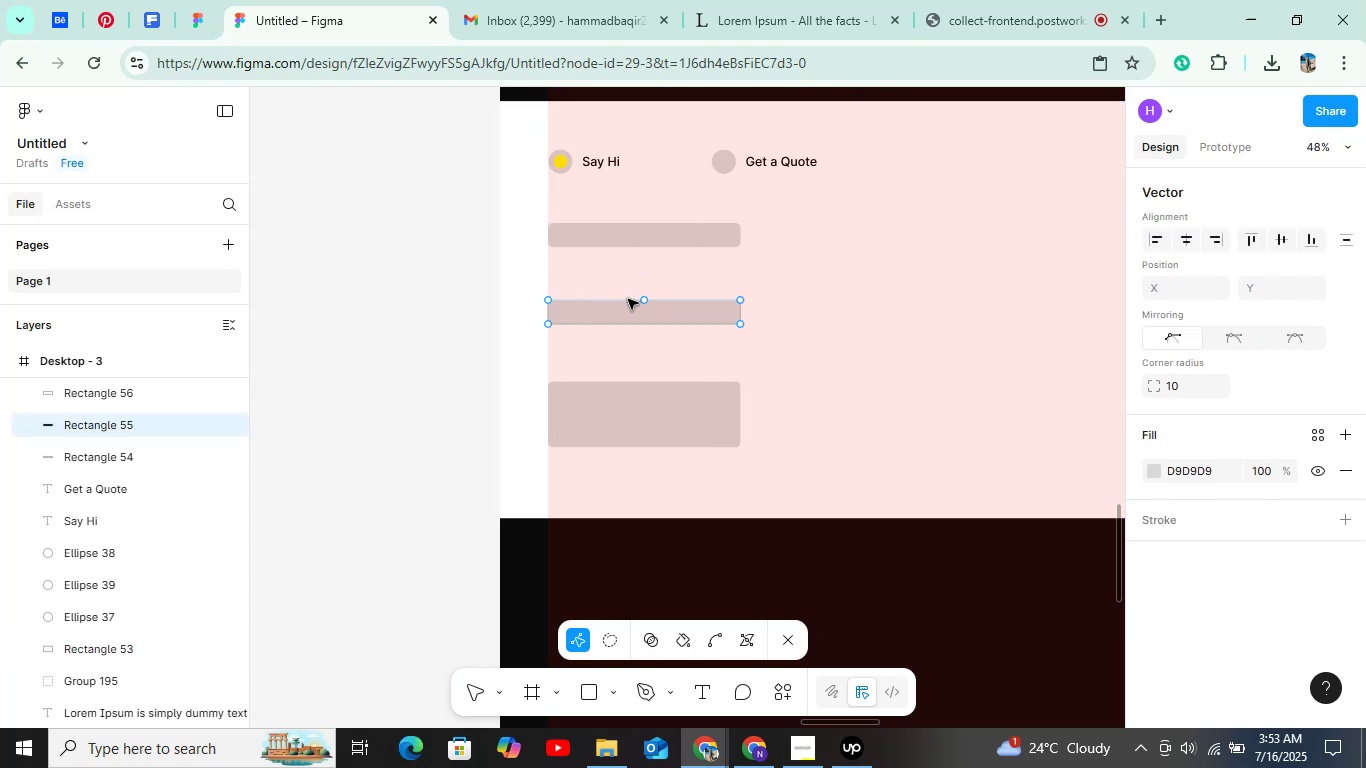 
left_click([628, 299])
 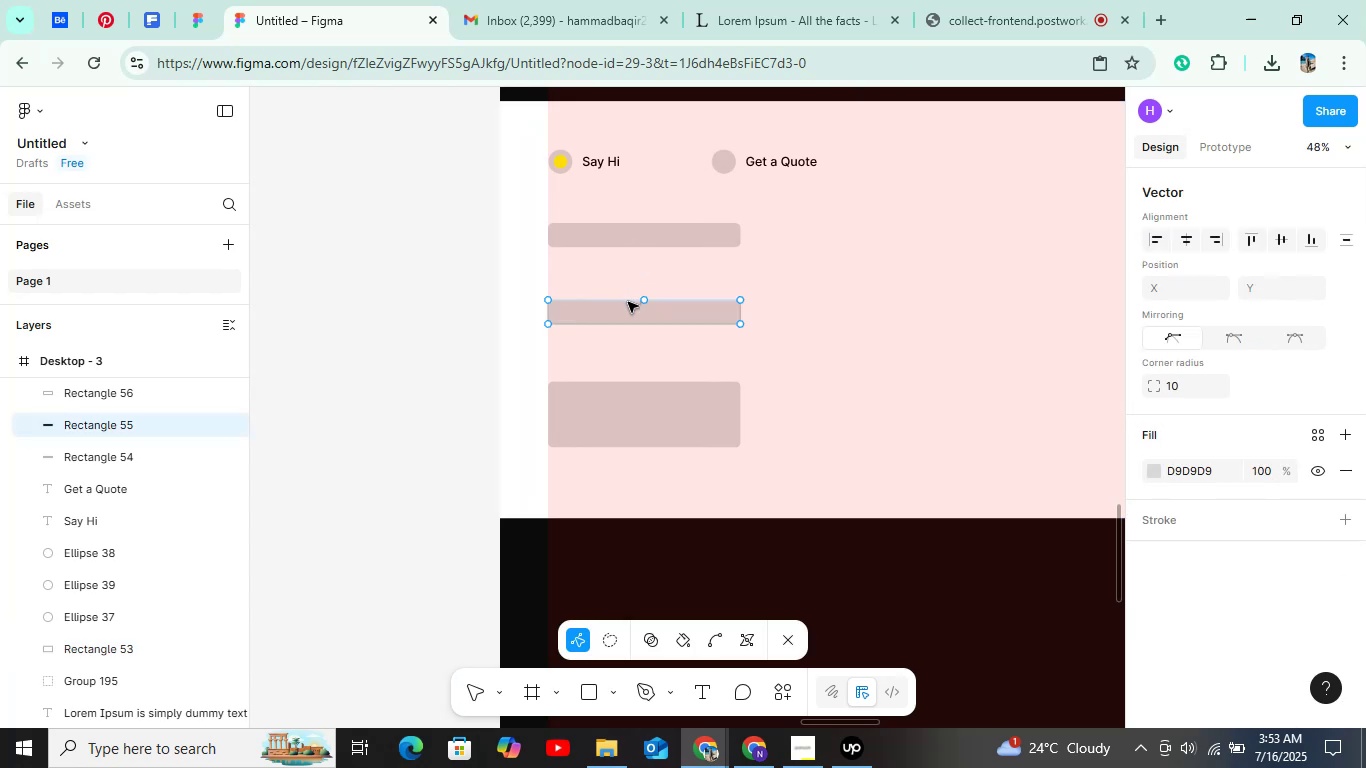 
double_click([628, 302])
 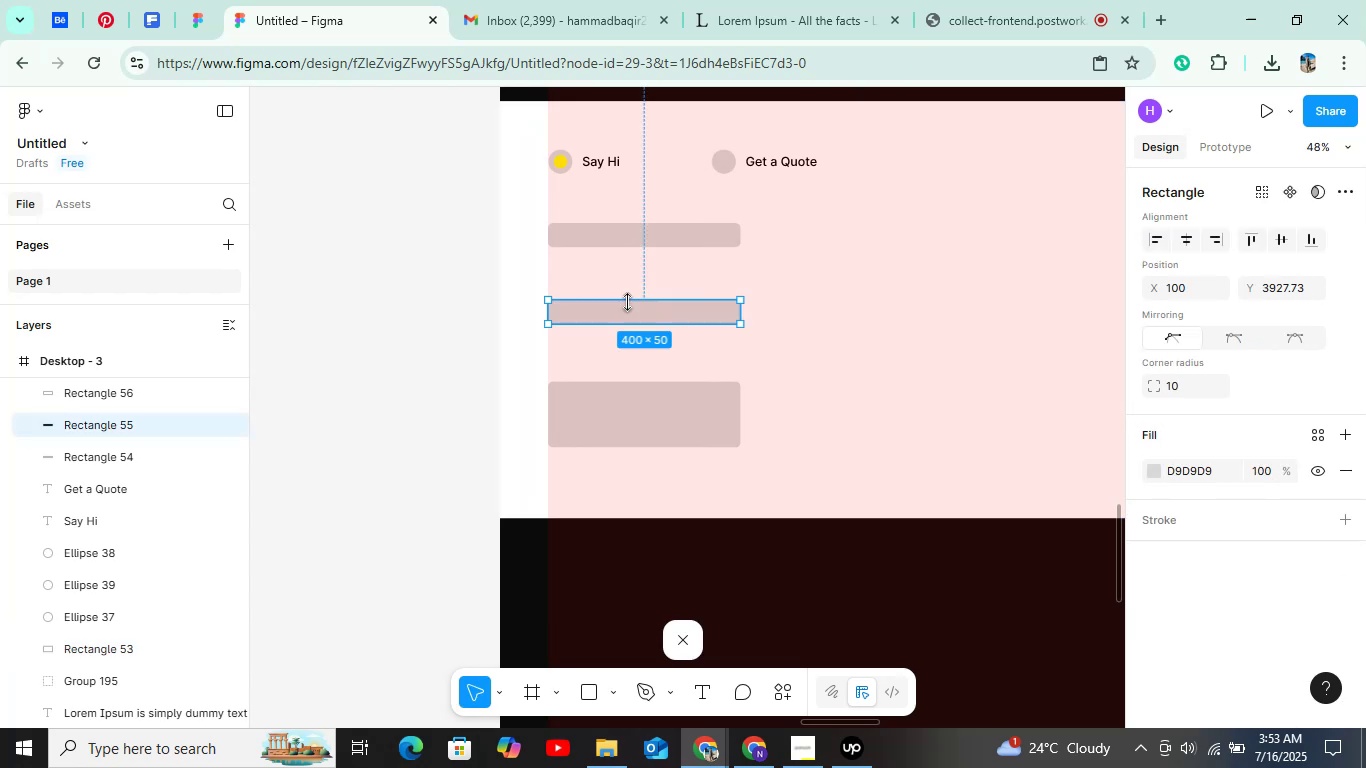 
hold_key(key=ControlLeft, duration=0.5)
scroll: coordinate [611, 287], scroll_direction: up, amount: 5.0
 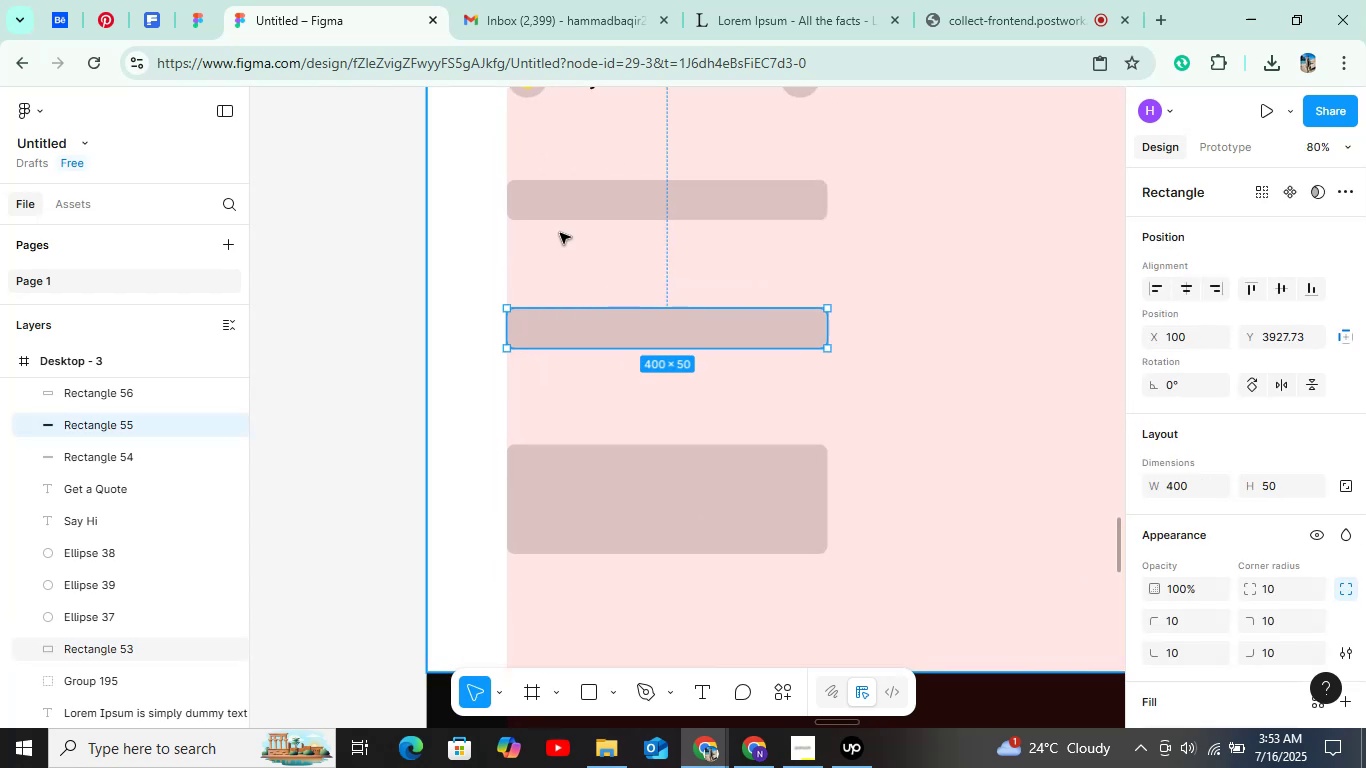 
key(T)
 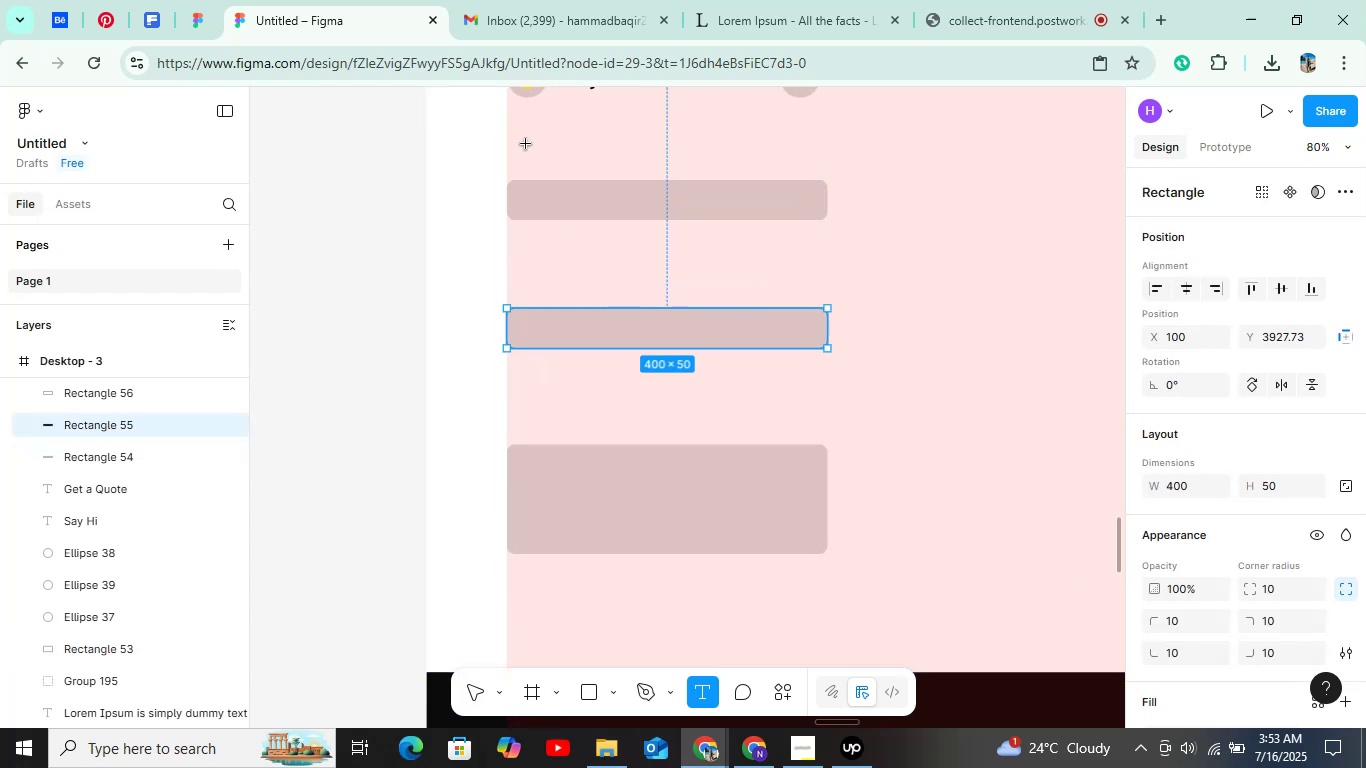 
double_click([526, 144])
 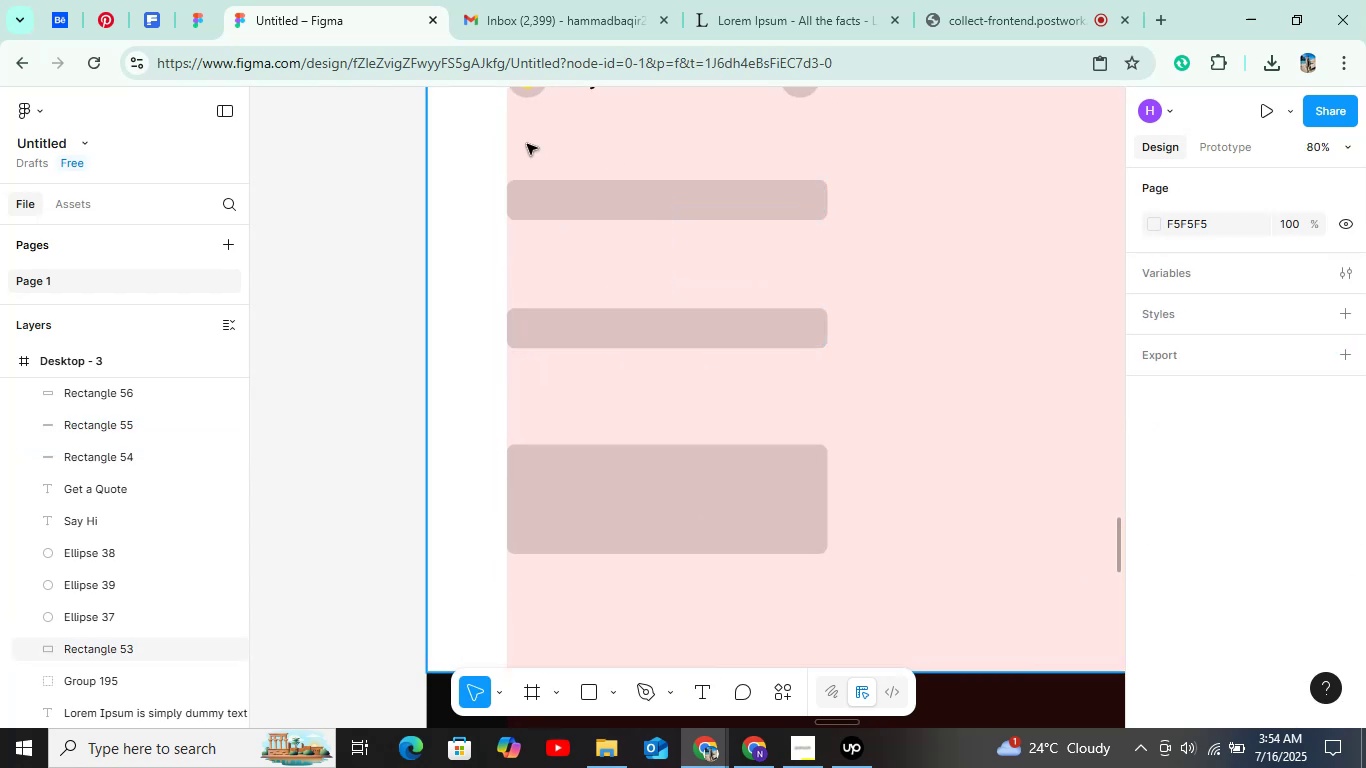 
key(T)
 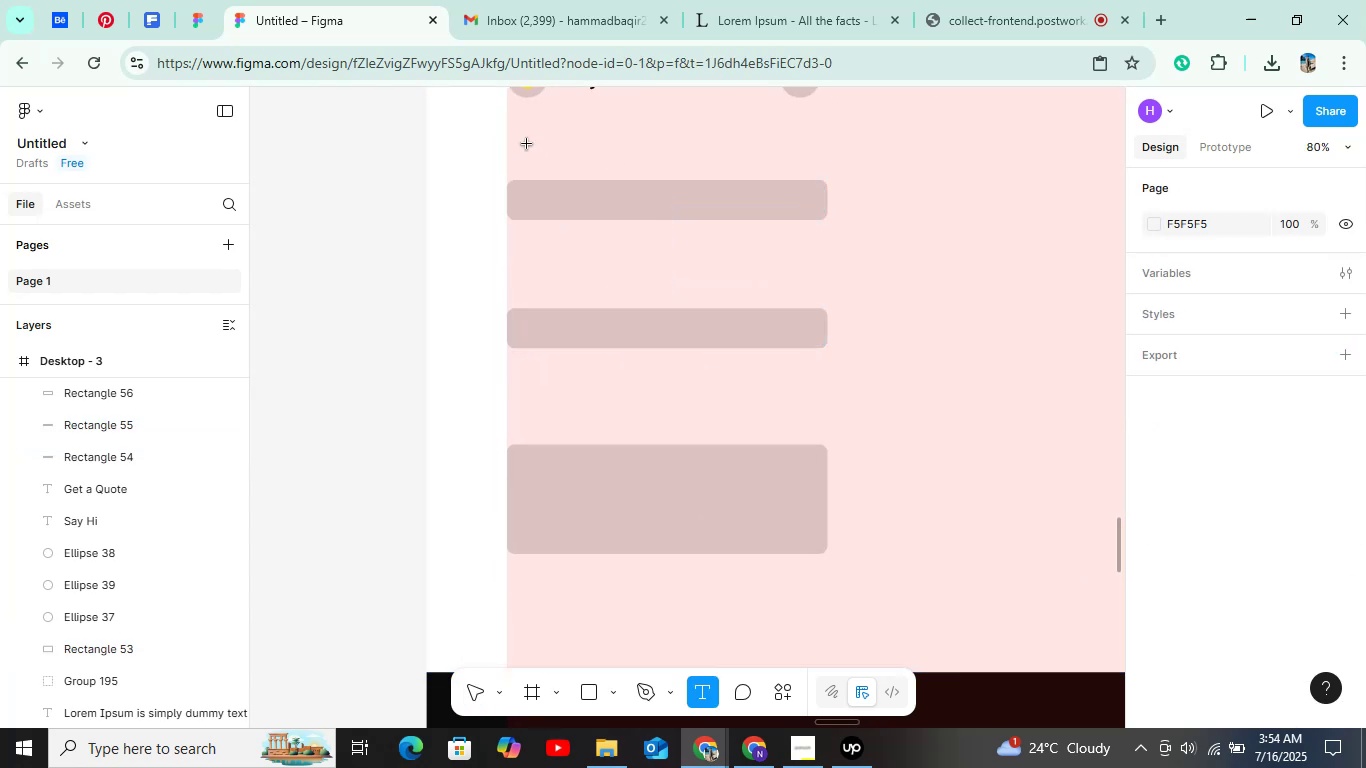 
left_click([527, 144])
 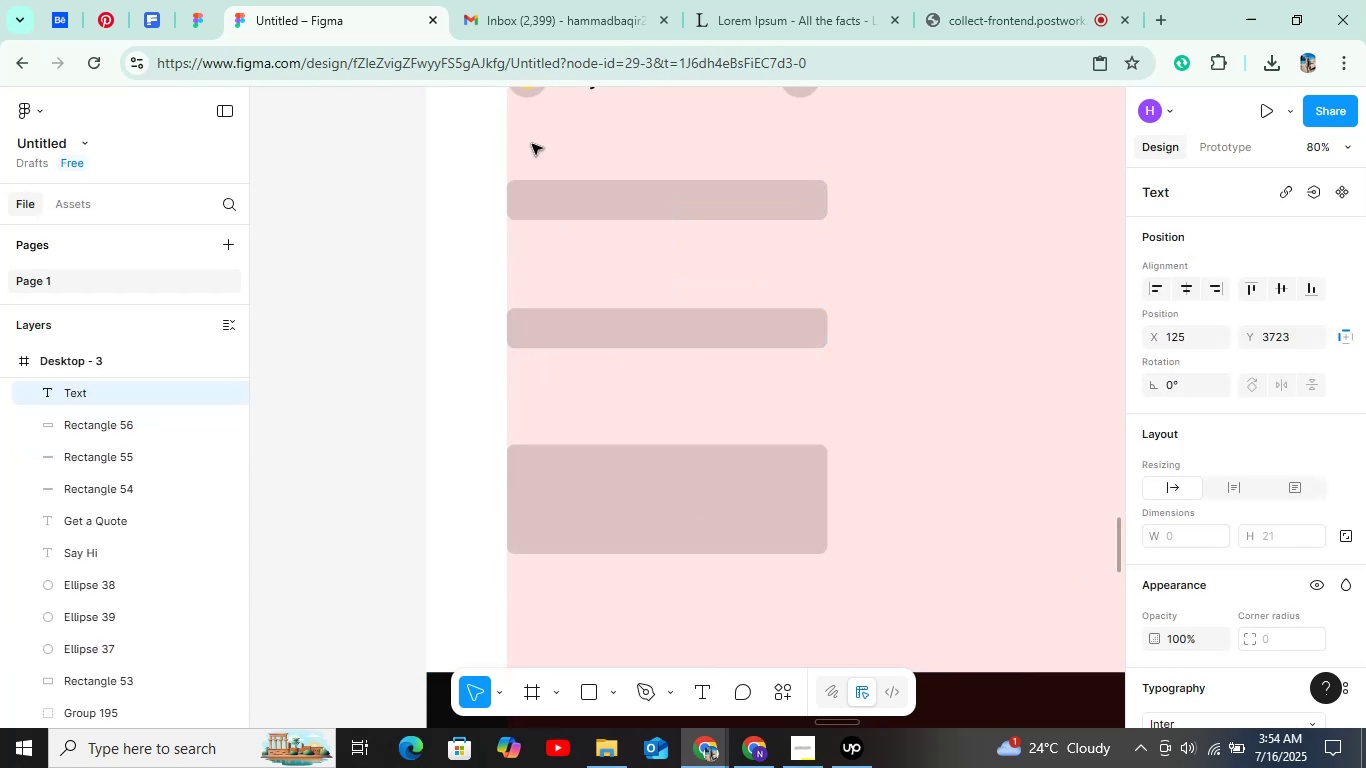 
type(Name)
 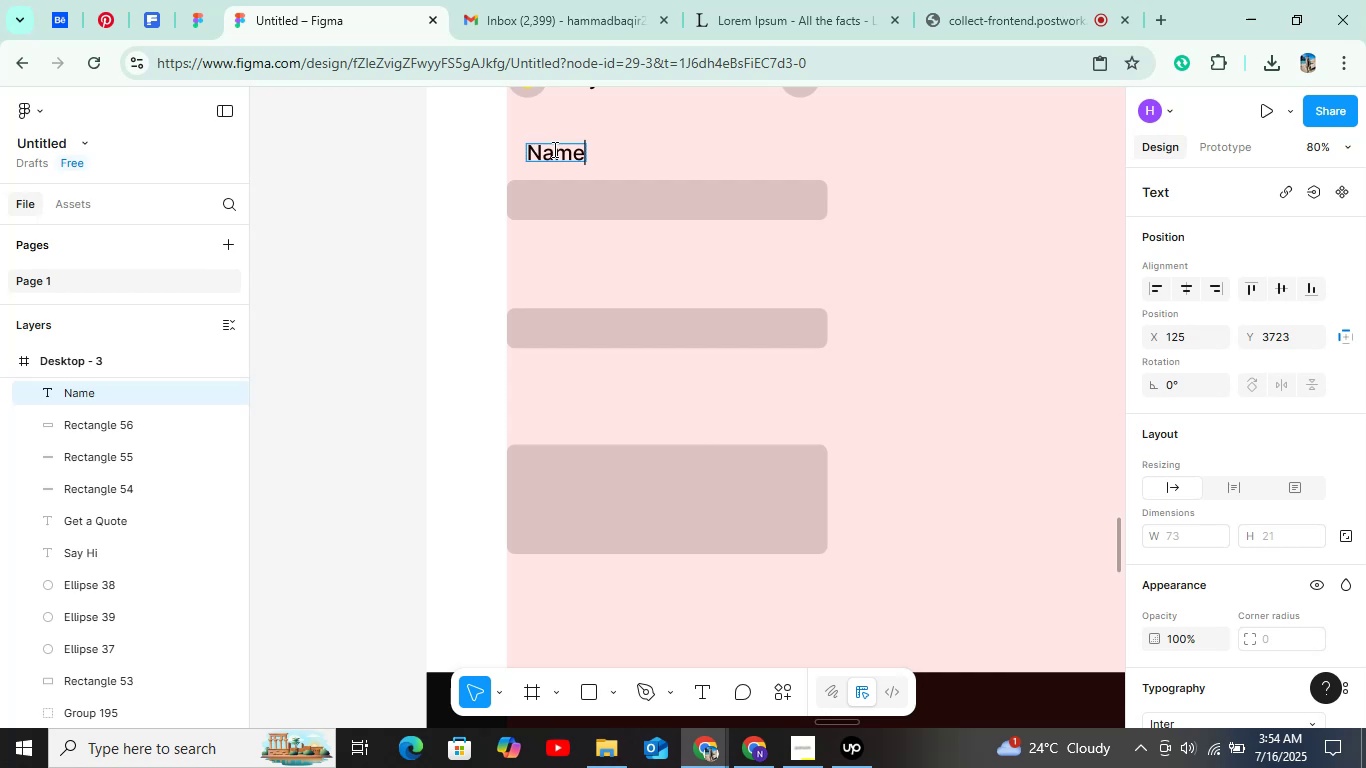 
left_click([662, 167])
 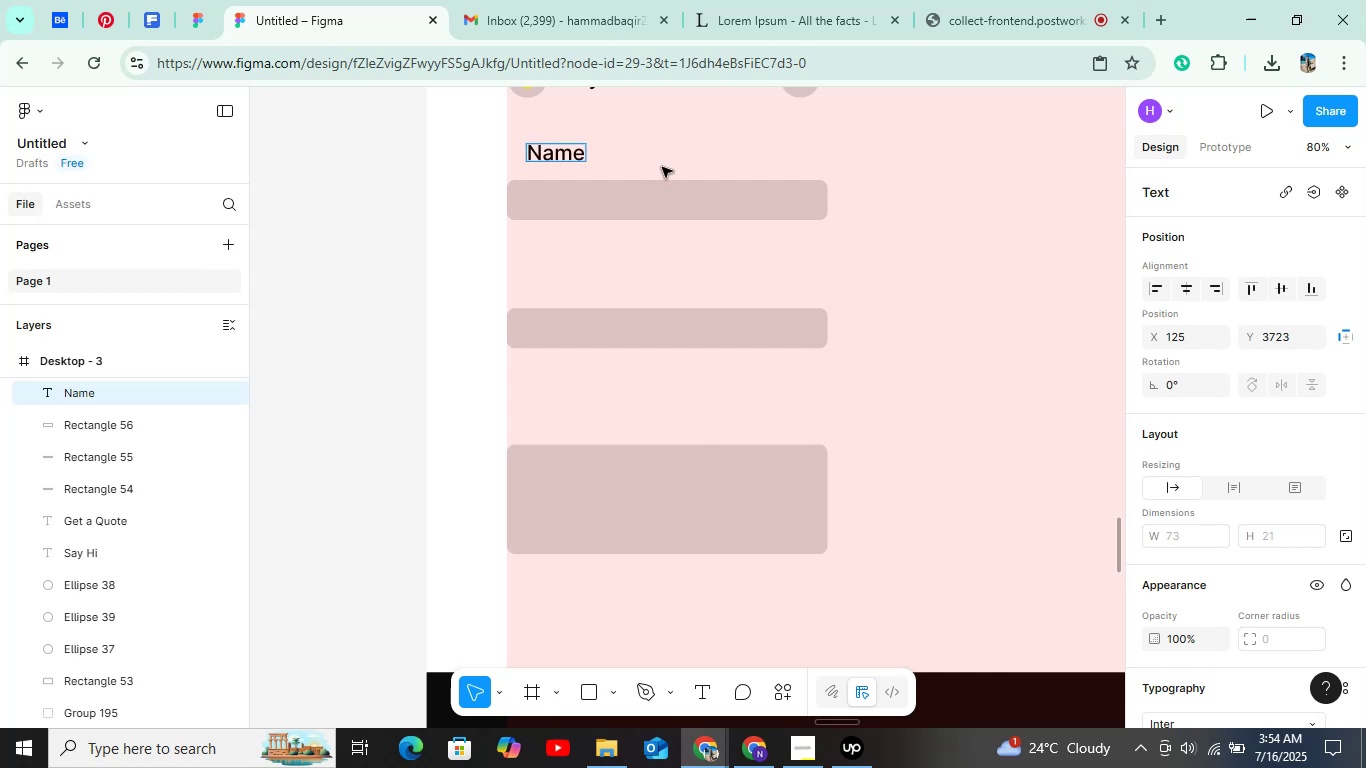 
hold_key(key=ControlLeft, duration=0.49)
scroll: coordinate [535, 149], scroll_direction: up, amount: 4.0
 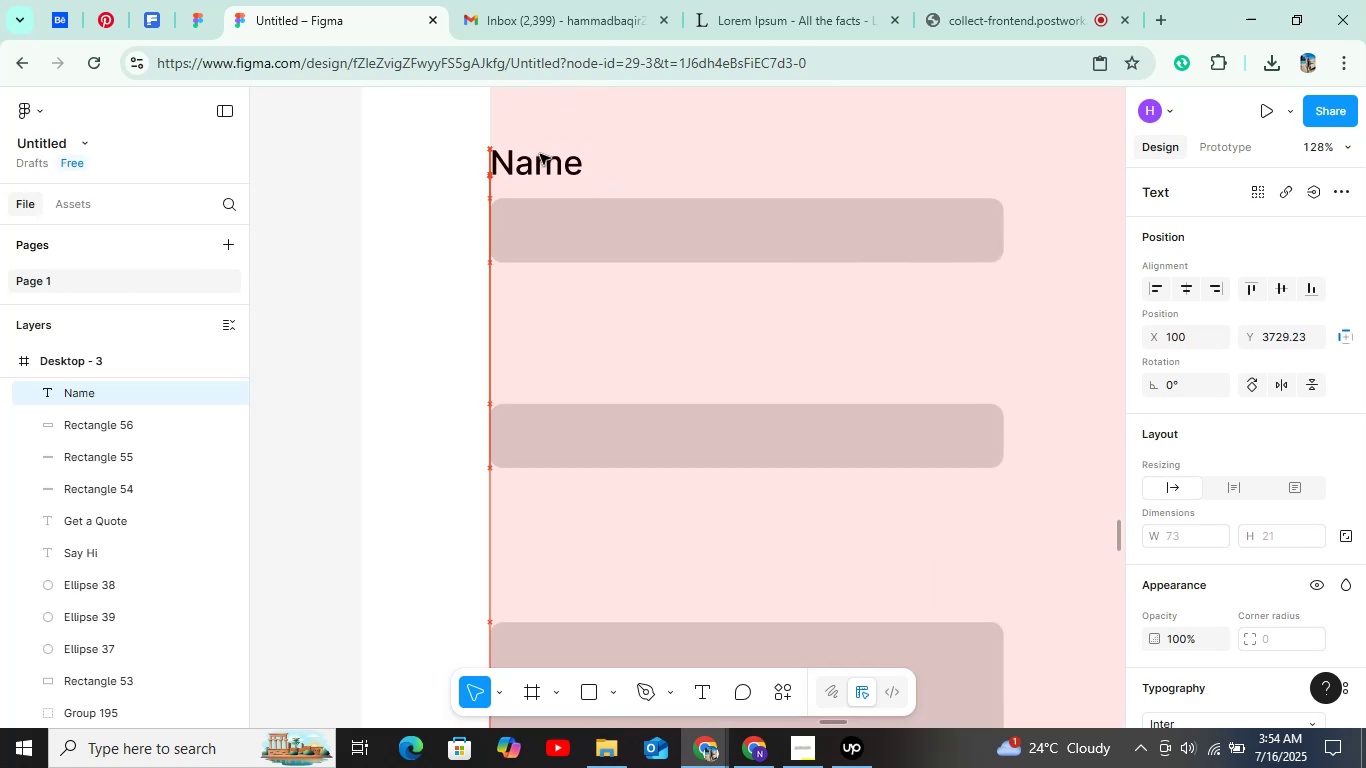 
scroll: coordinate [1300, 409], scroll_direction: down, amount: 1.0
 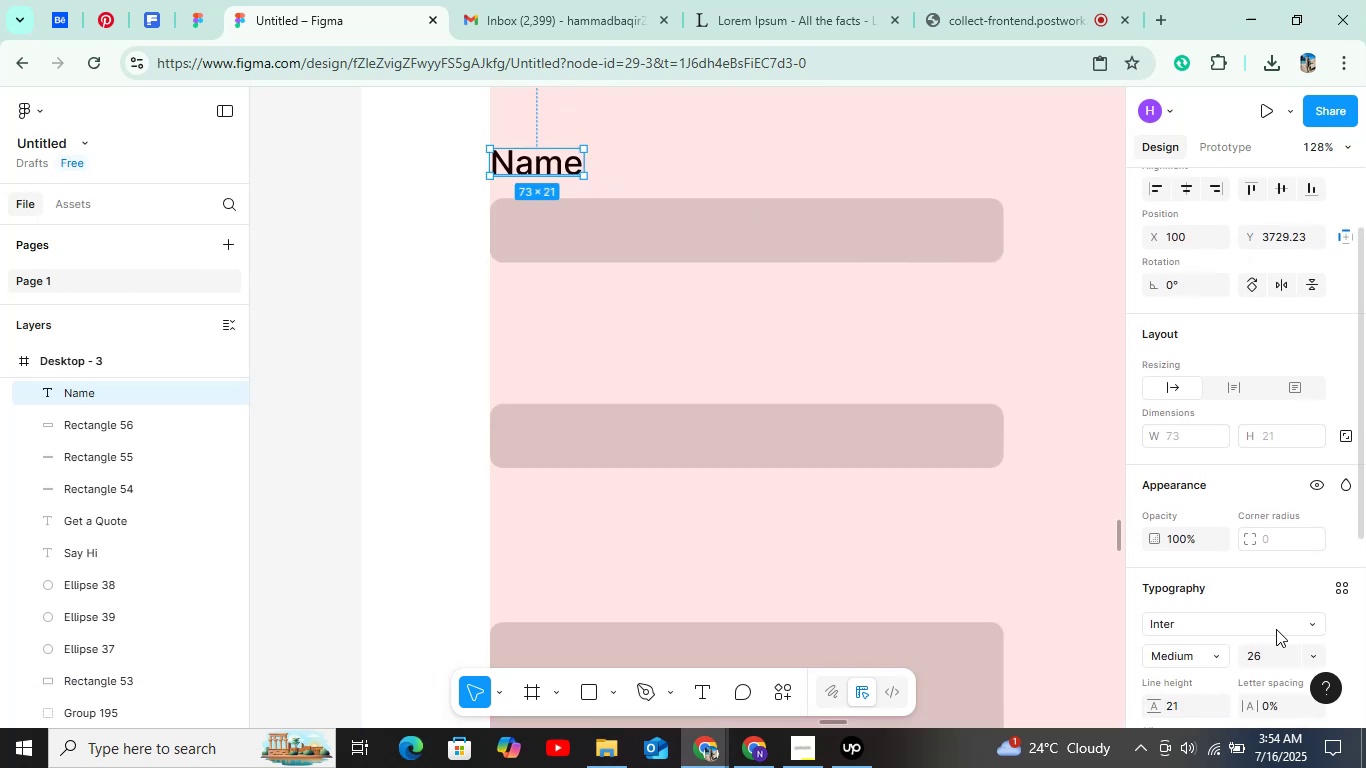 
left_click([1272, 657])
 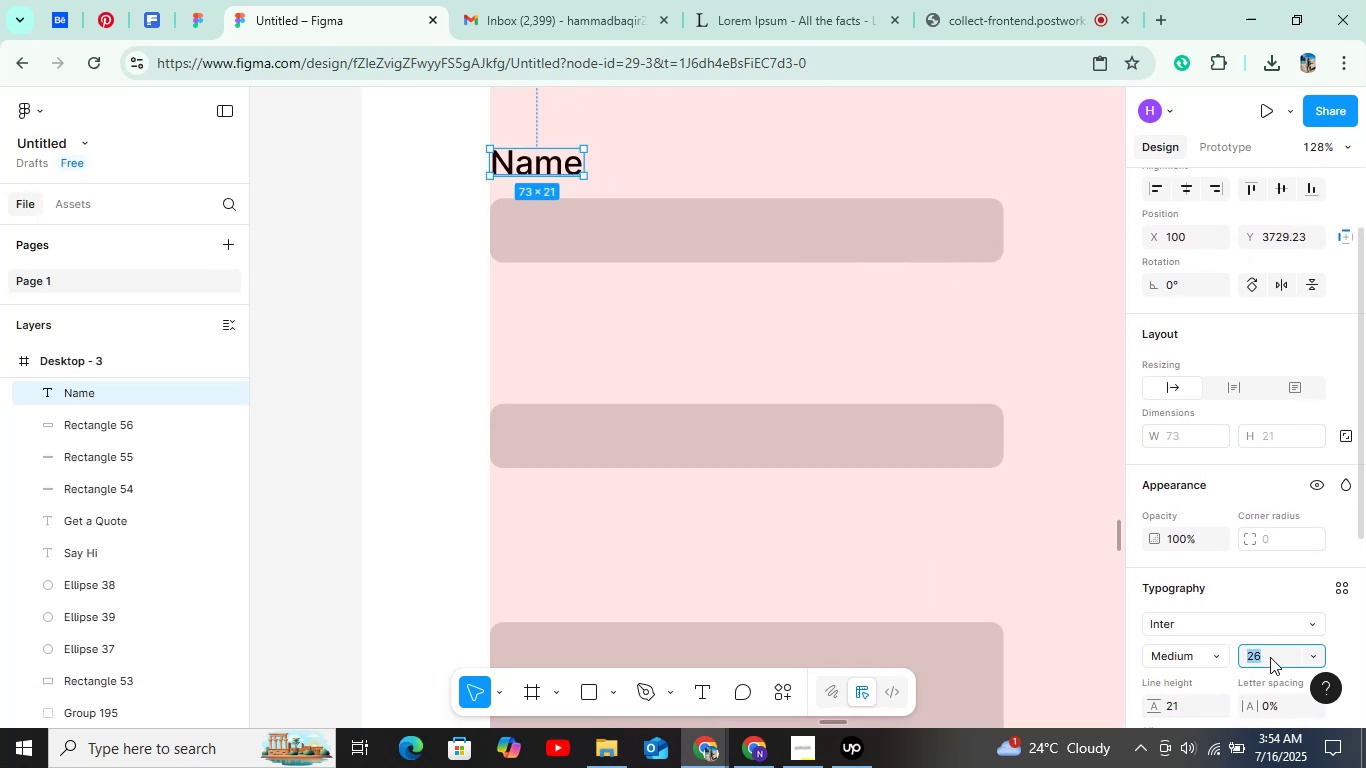 
key(ArrowDown)
 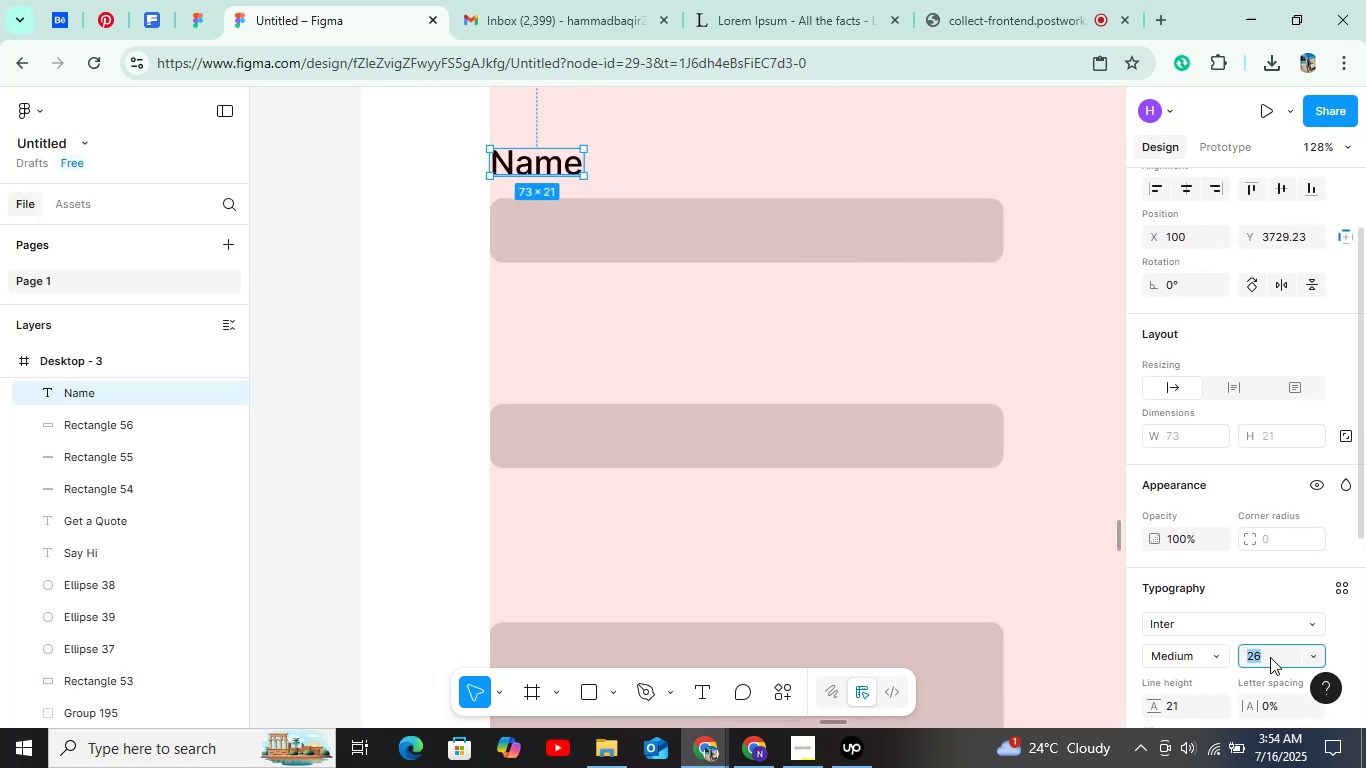 
key(ArrowDown)
 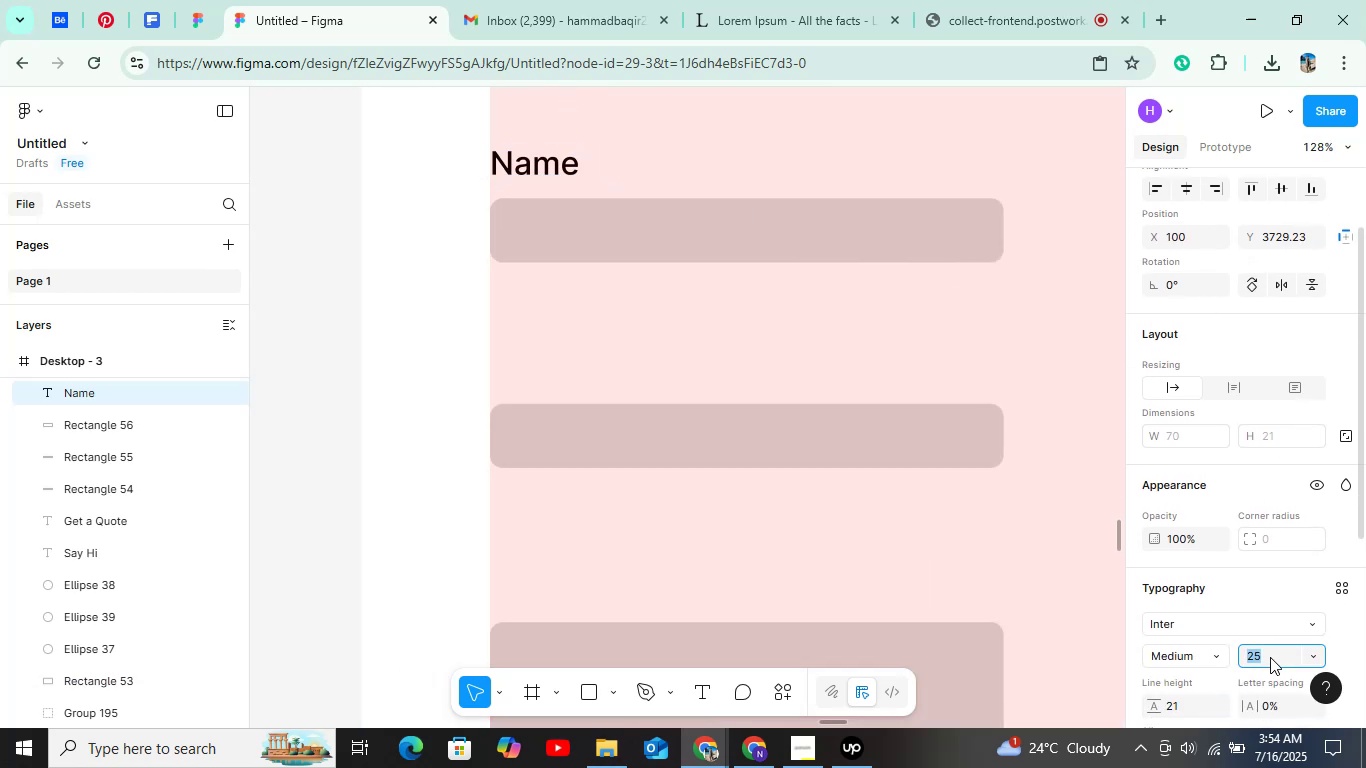 
key(ArrowDown)
 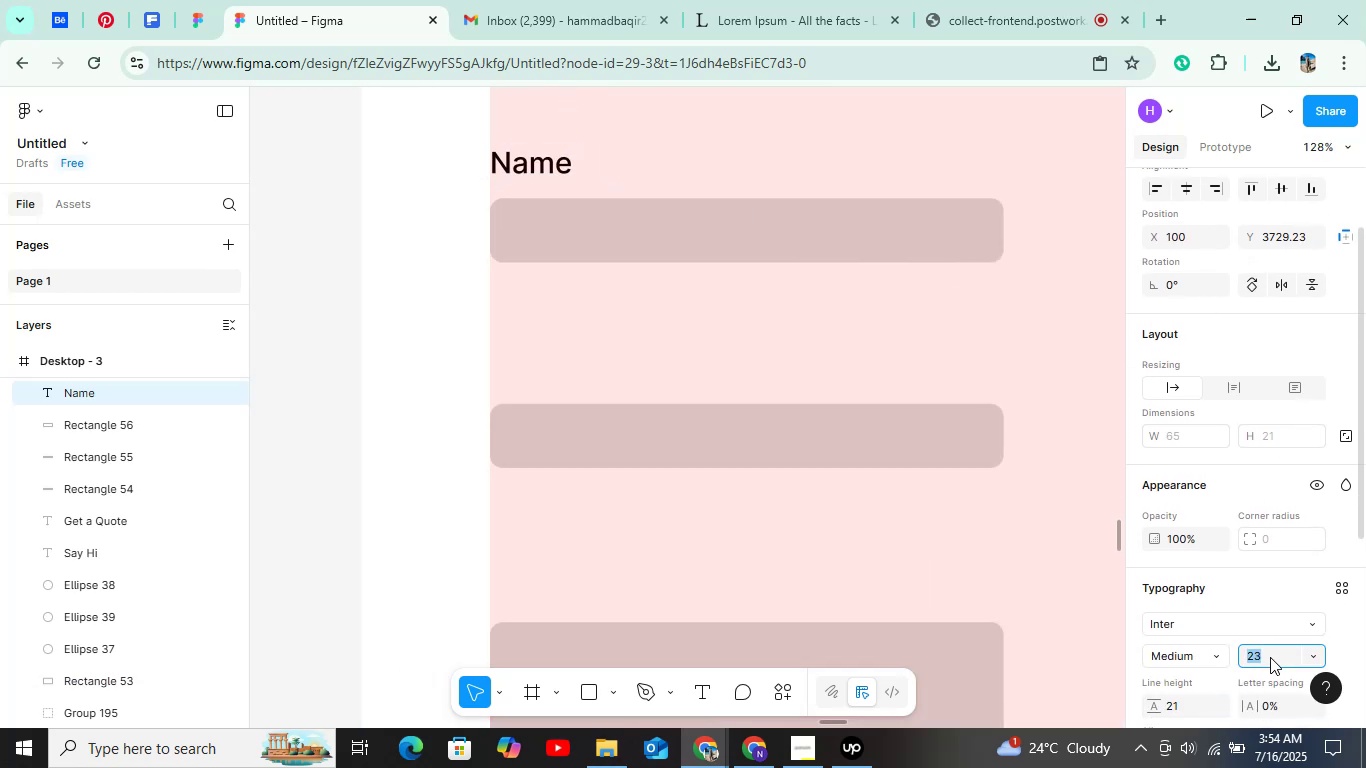 
key(ArrowDown)
 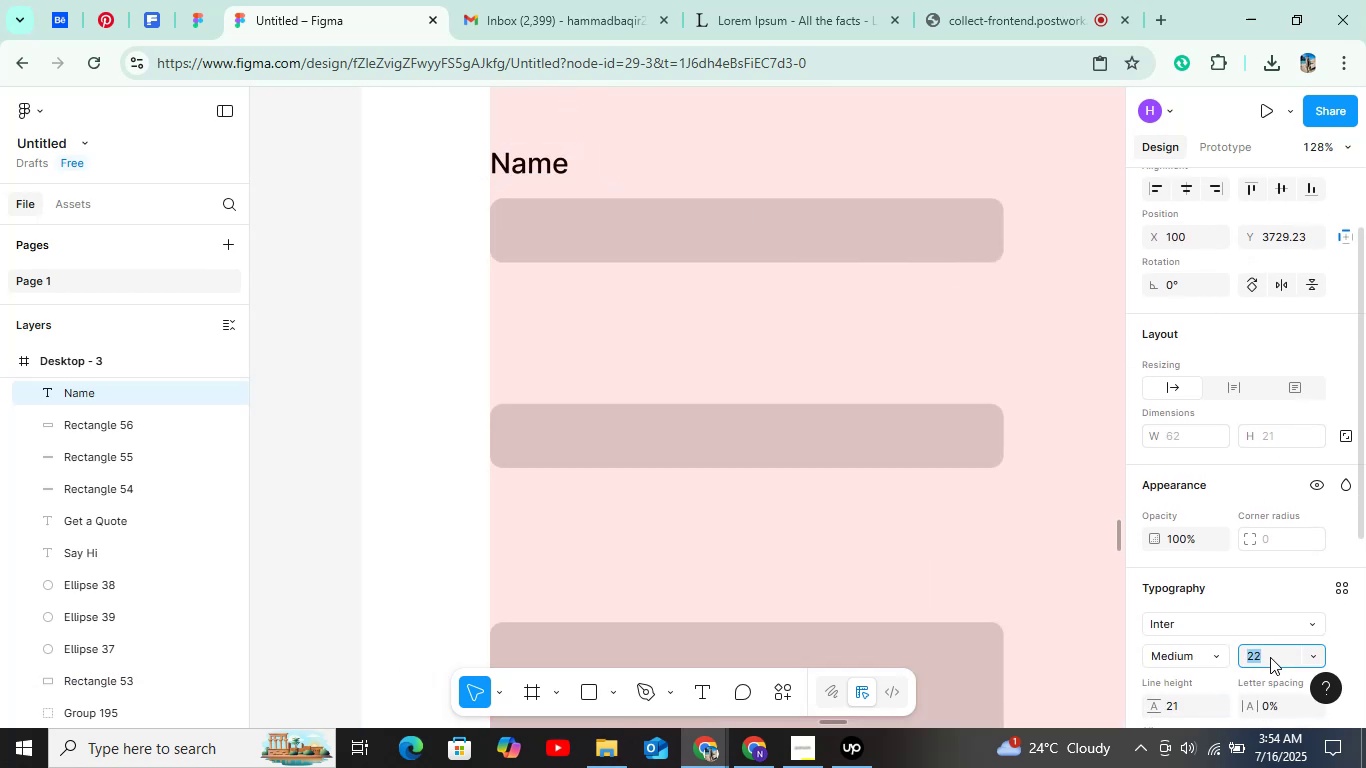 
key(ArrowDown)
 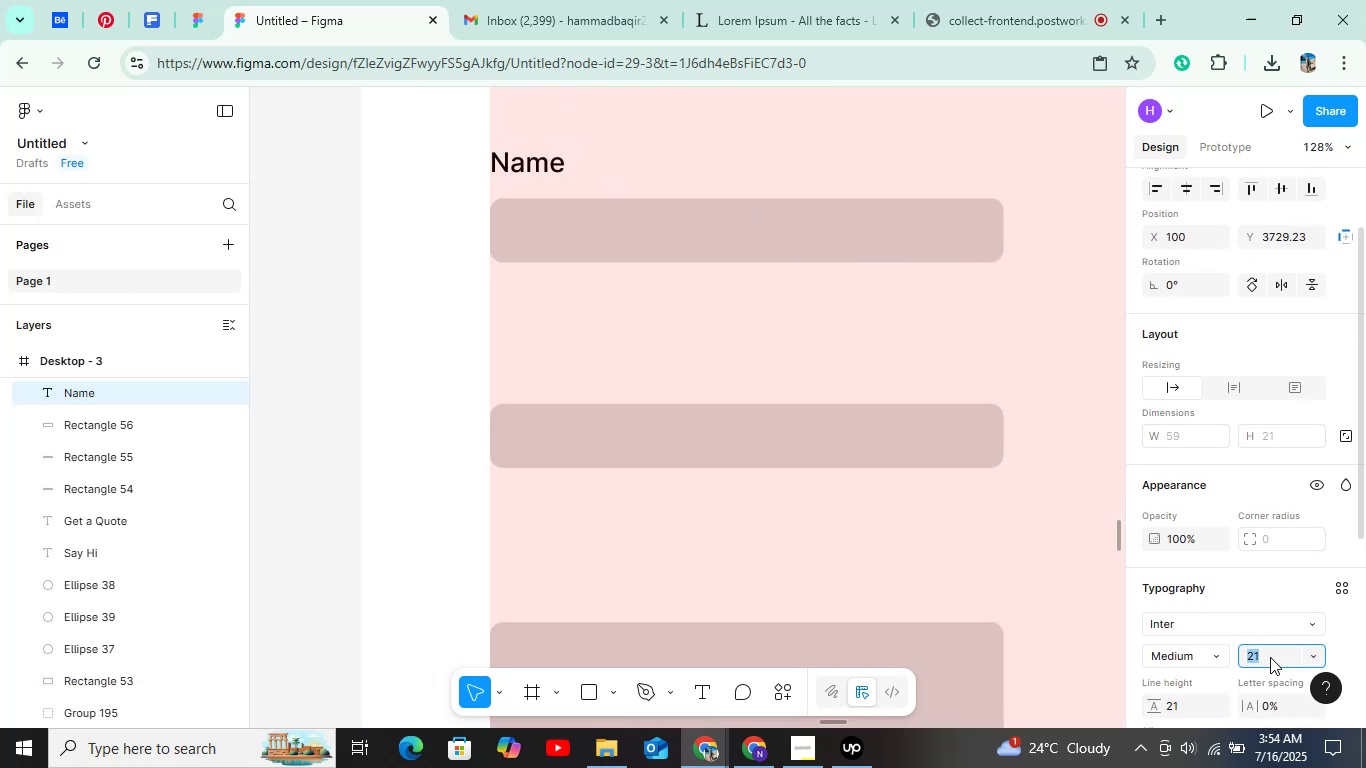 
key(ArrowDown)
 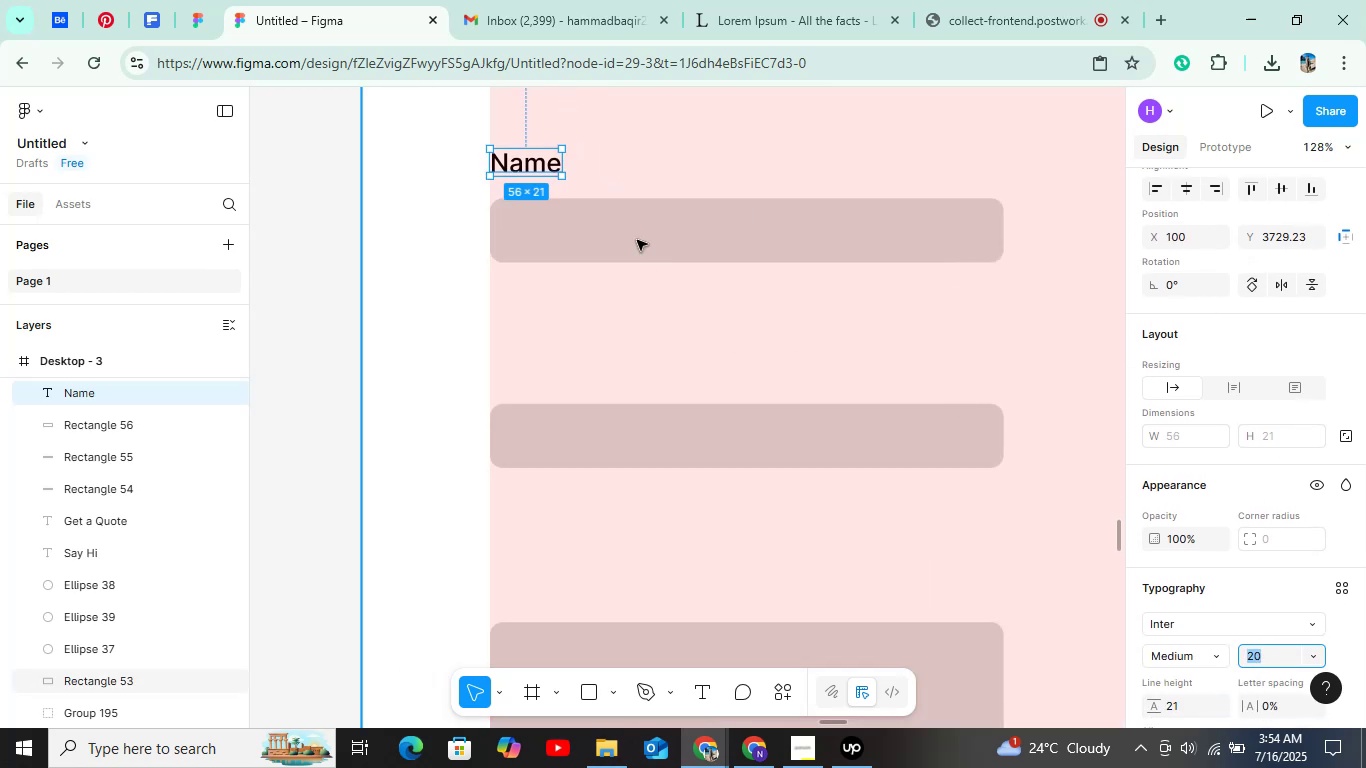 
left_click([526, 174])
 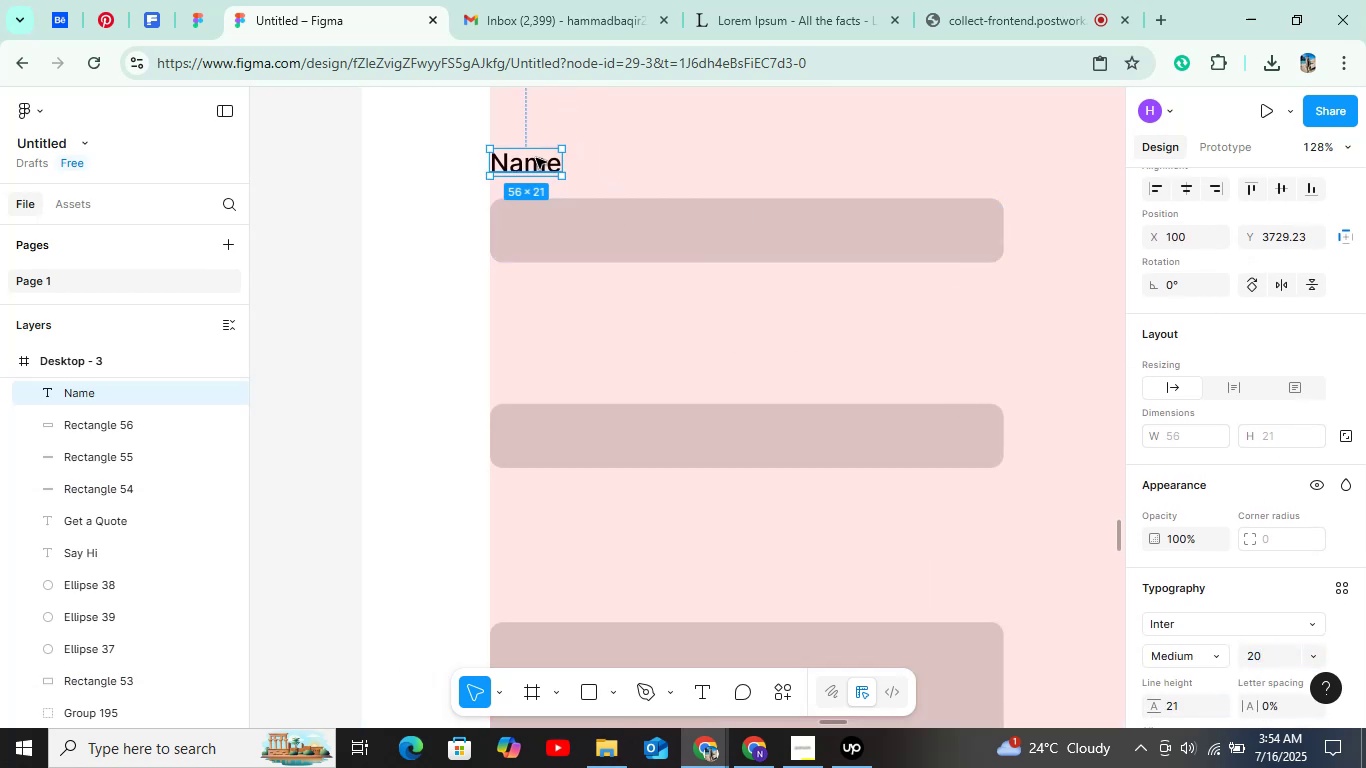 
left_click([536, 158])
 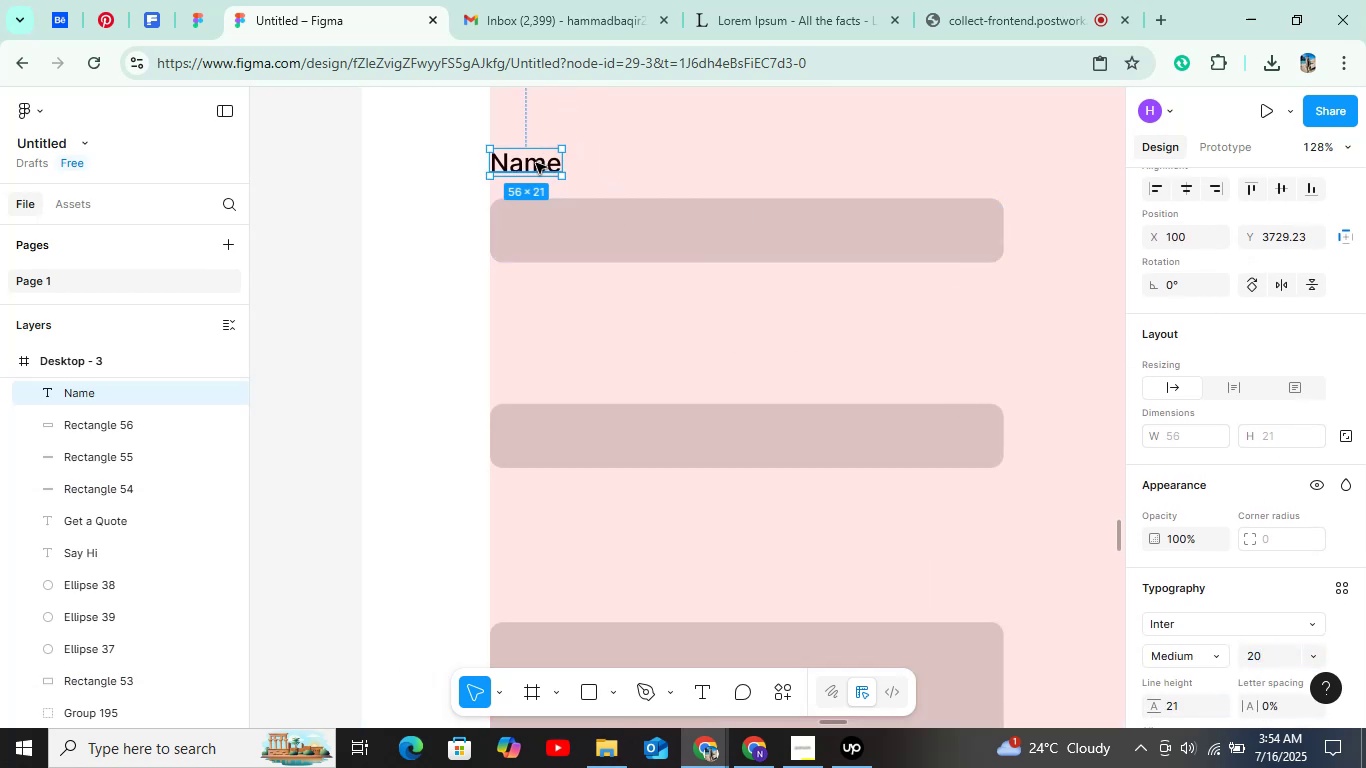 
key(Alt+ArrowUp)
 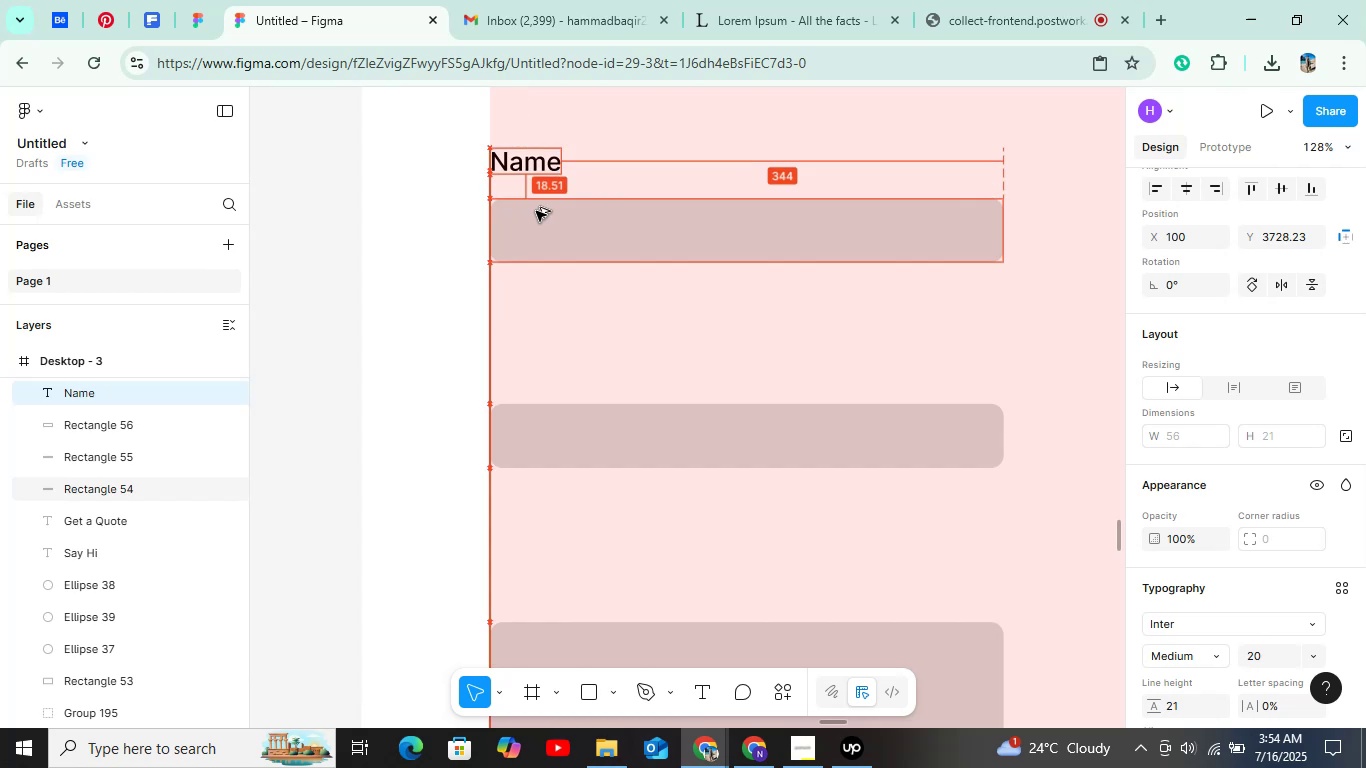 
key(Alt+ArrowUp)
 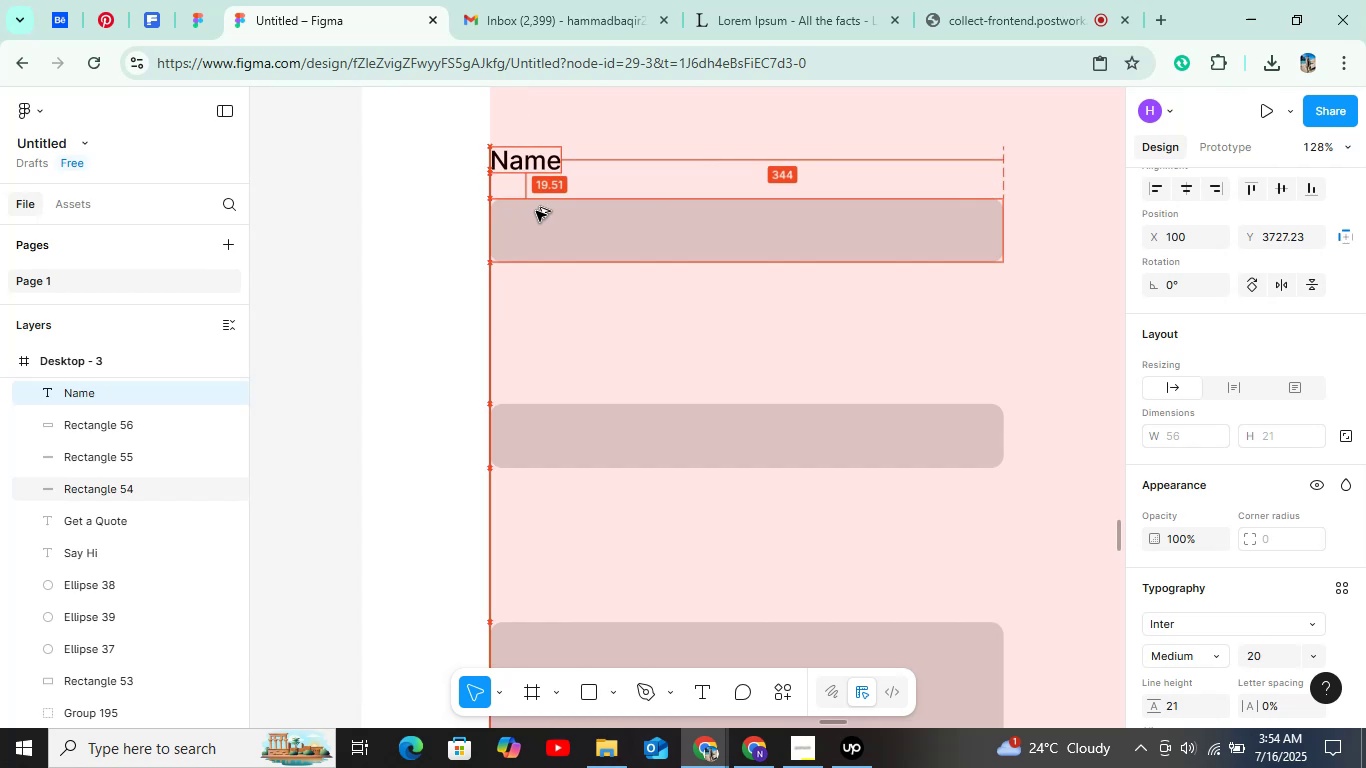 
key(Alt+ArrowUp)
 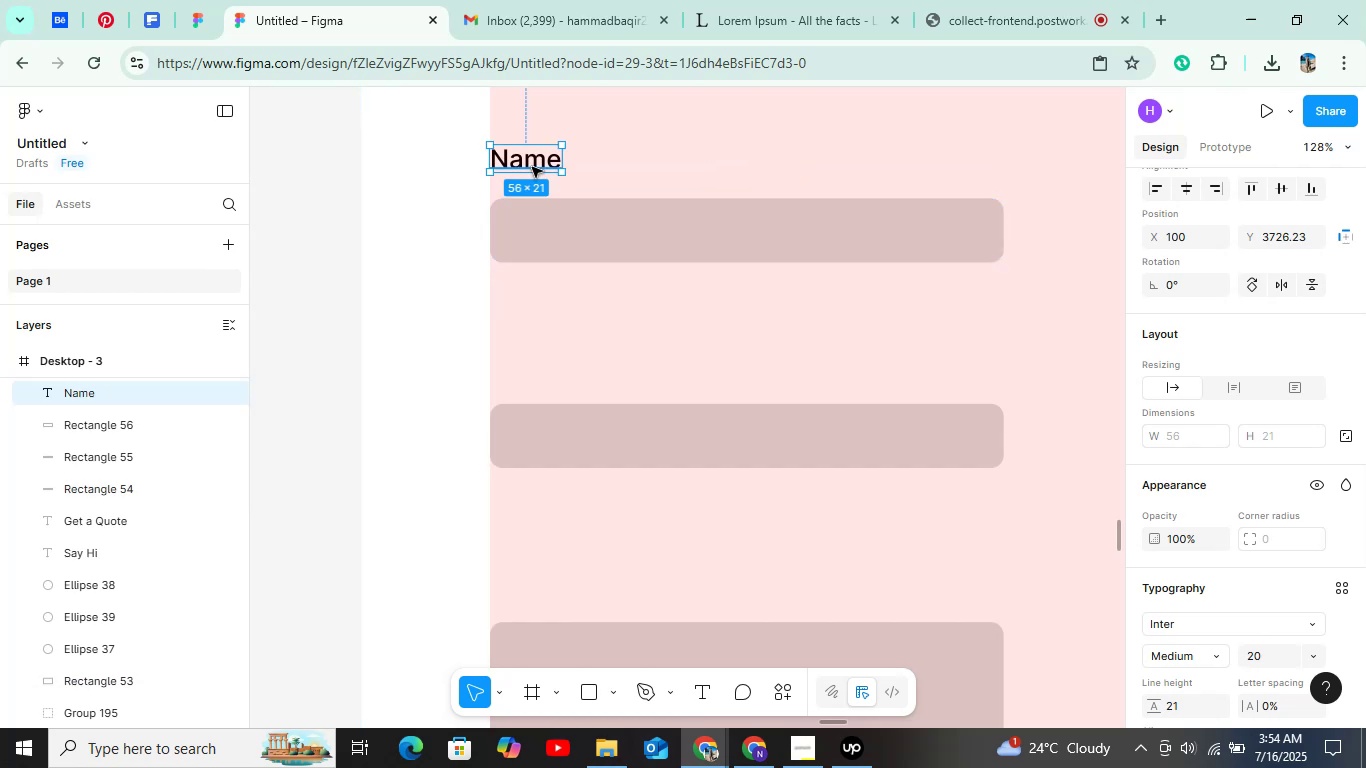 
left_click([532, 167])
 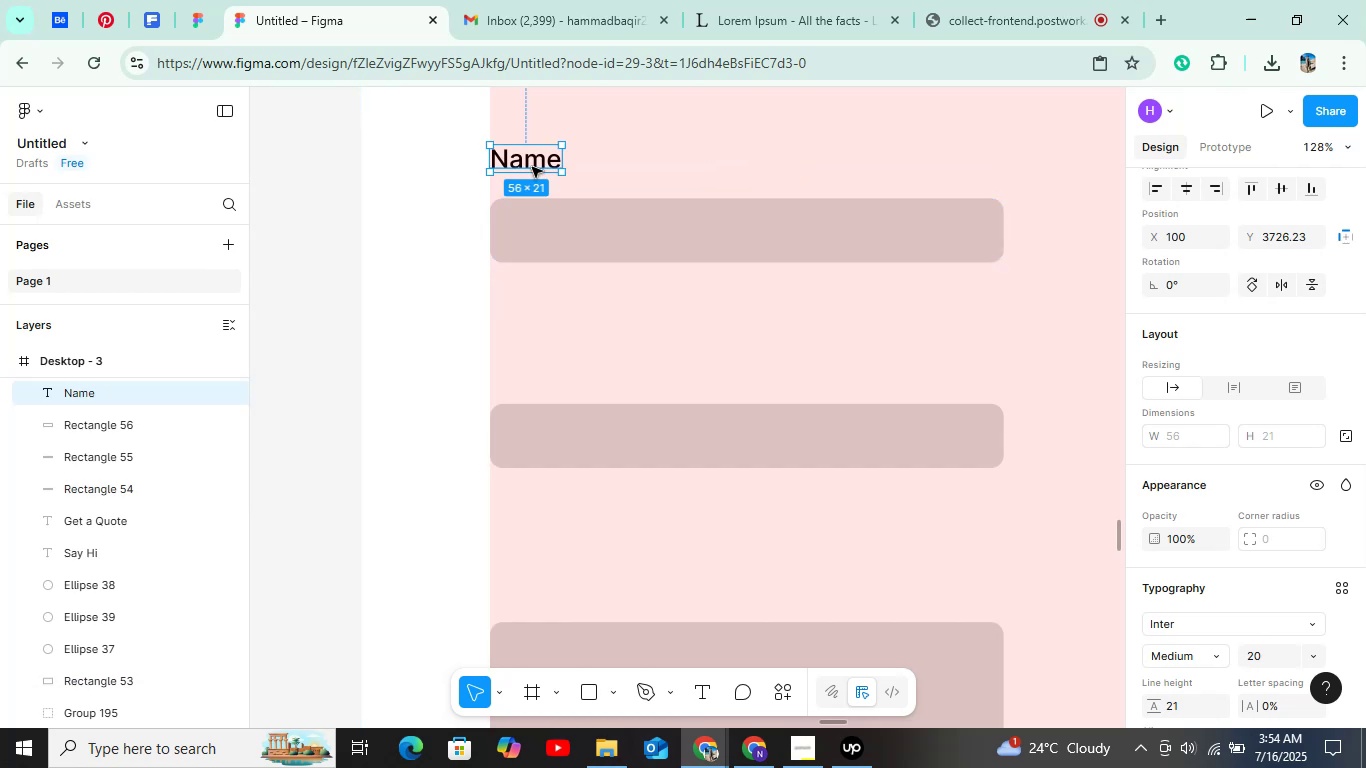 
key(Control+D)
 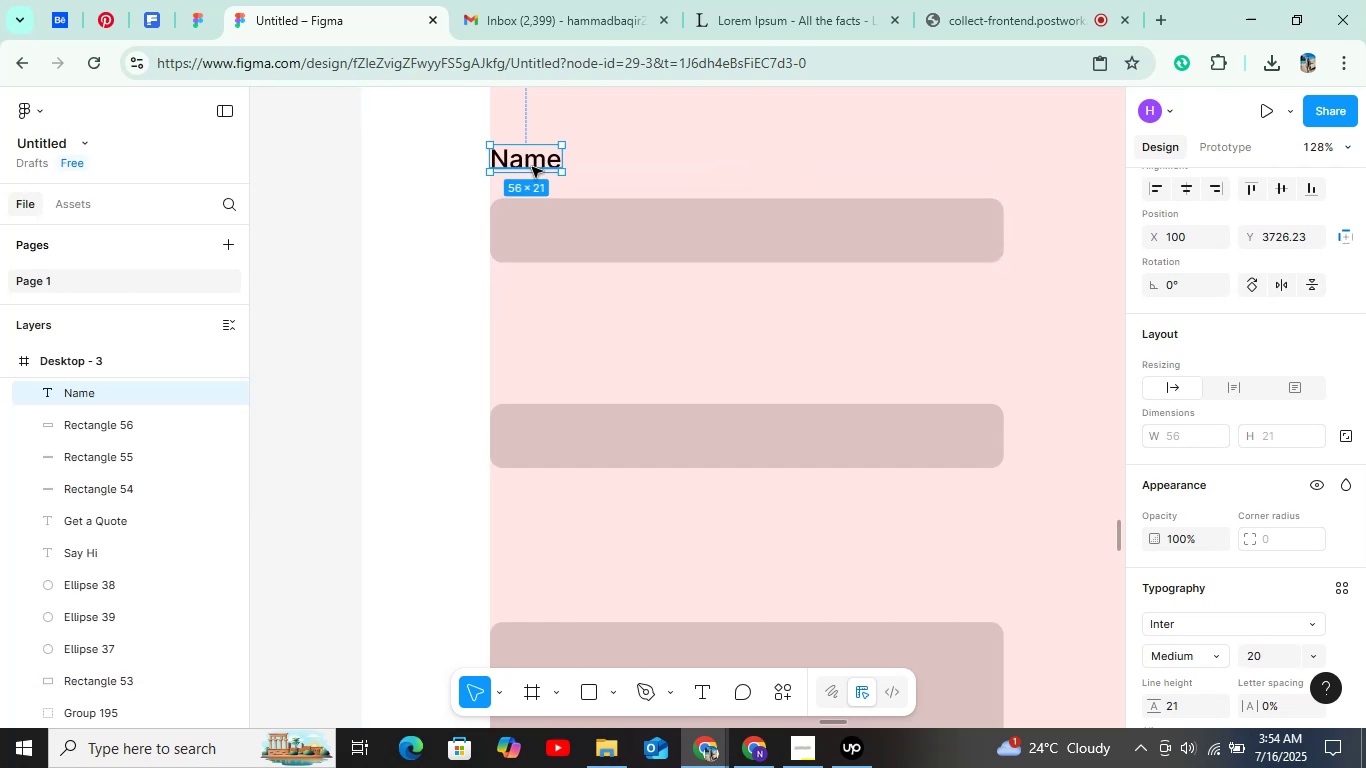 
hold_key(key=ArrowDown, duration=0.82)
 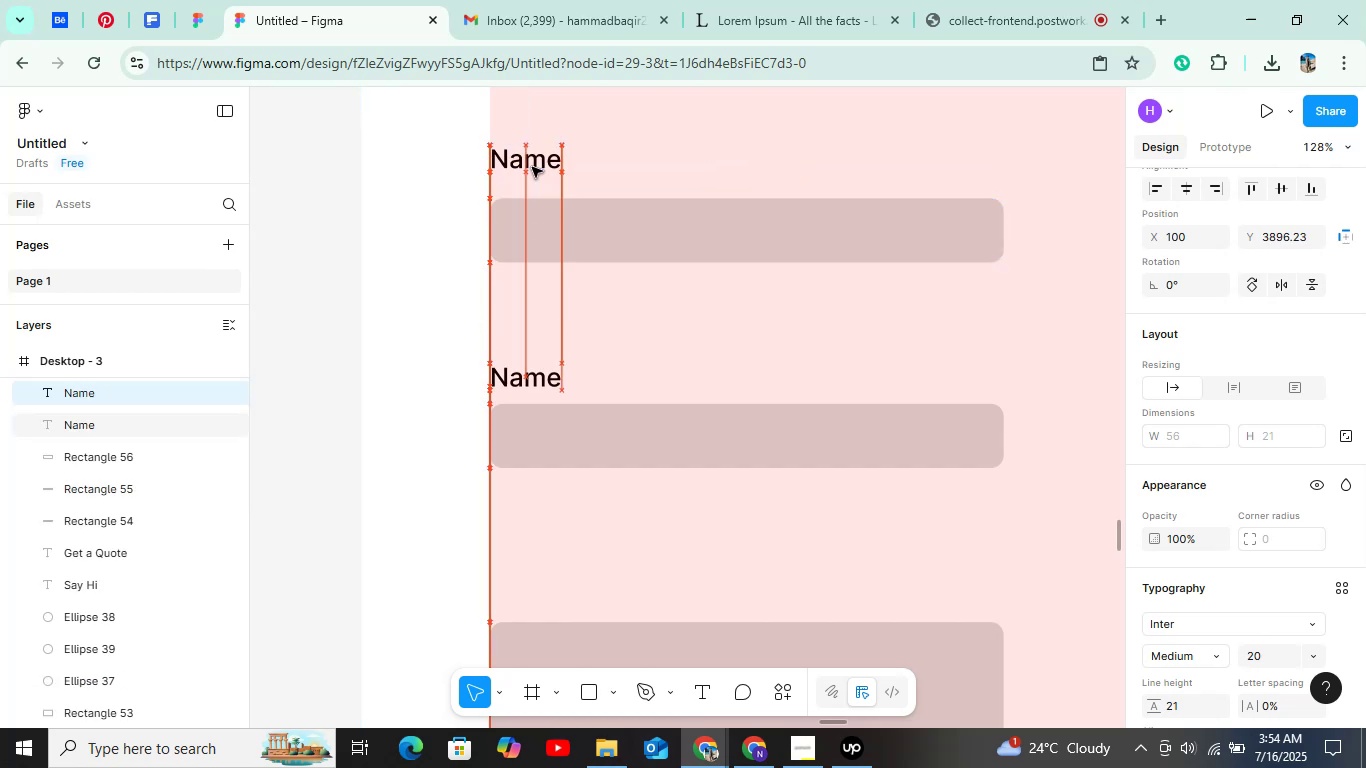 
key(Shift+ArrowUp)
 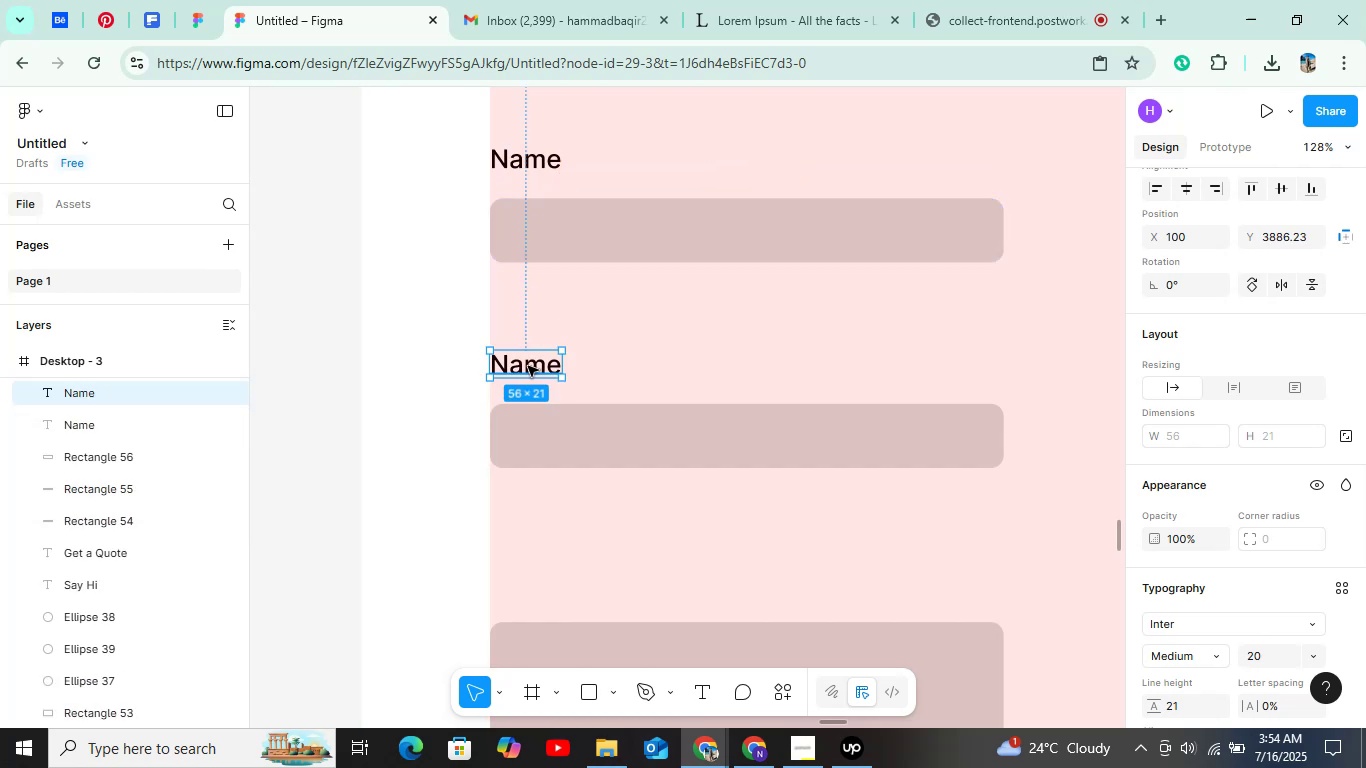 
double_click([528, 366])
 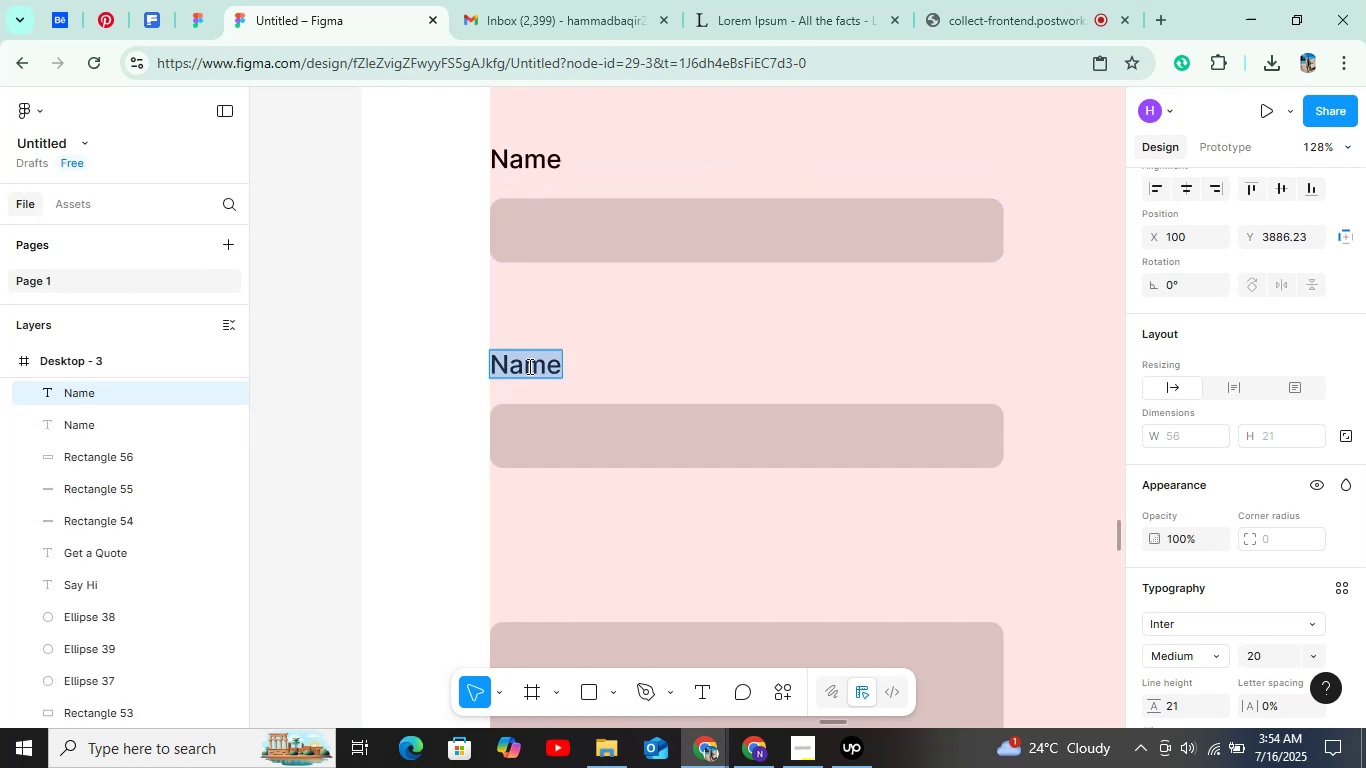 
type(Email)
 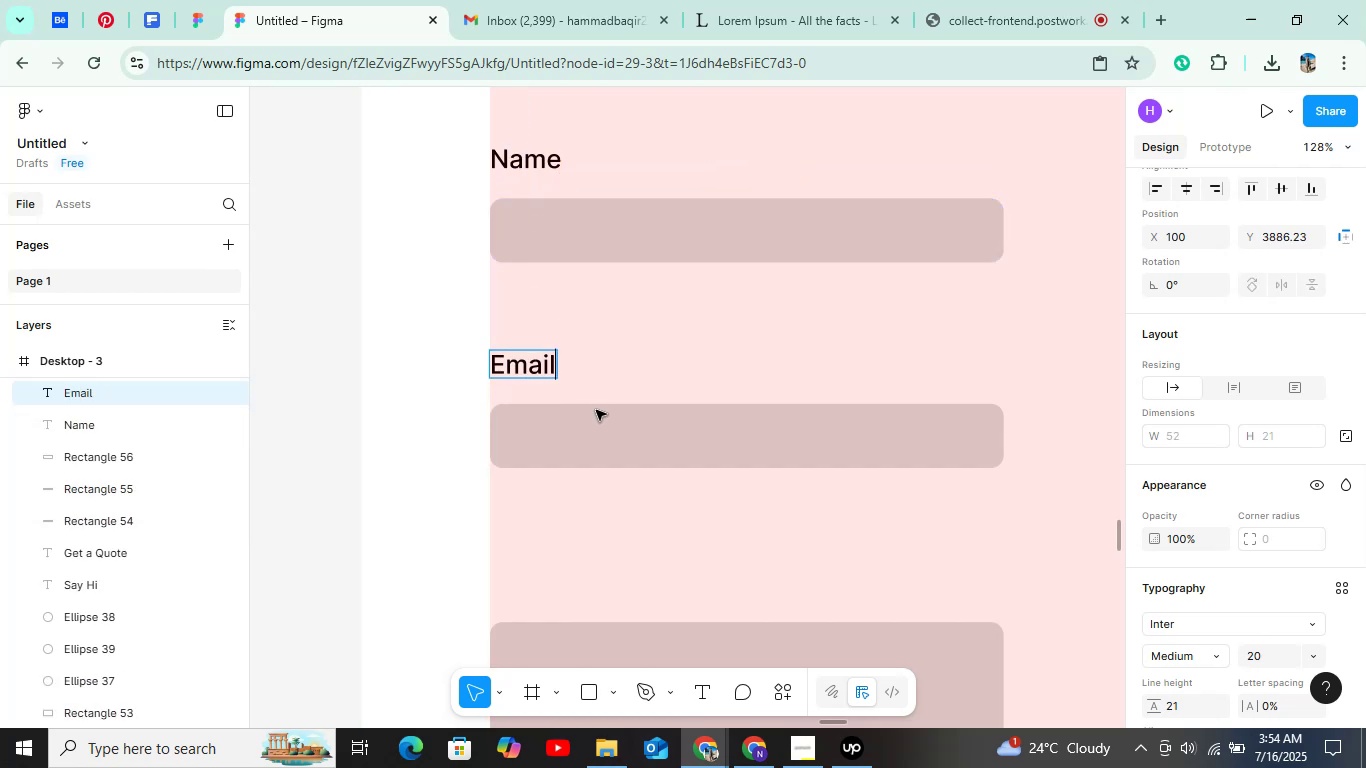 
left_click([596, 410])
 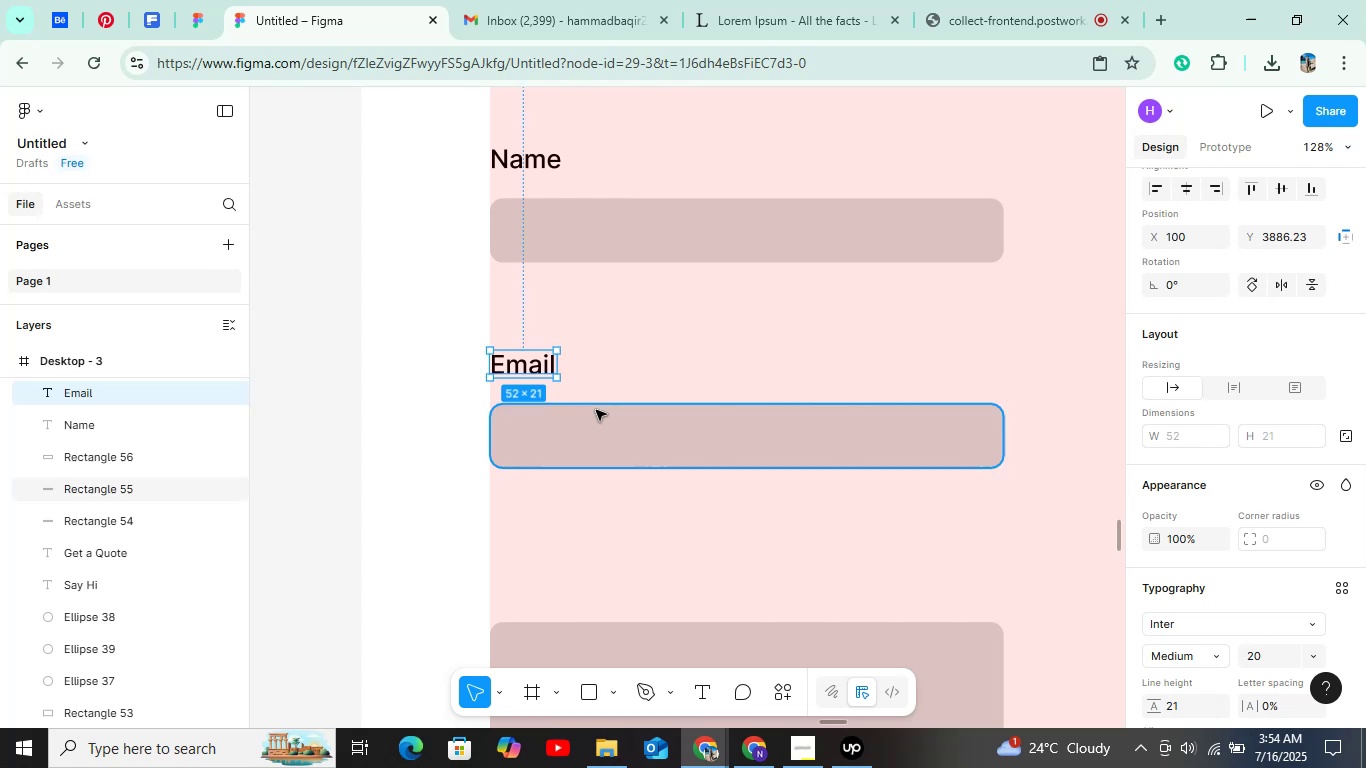 
hold_key(key=AltLeft, duration=0.89)
 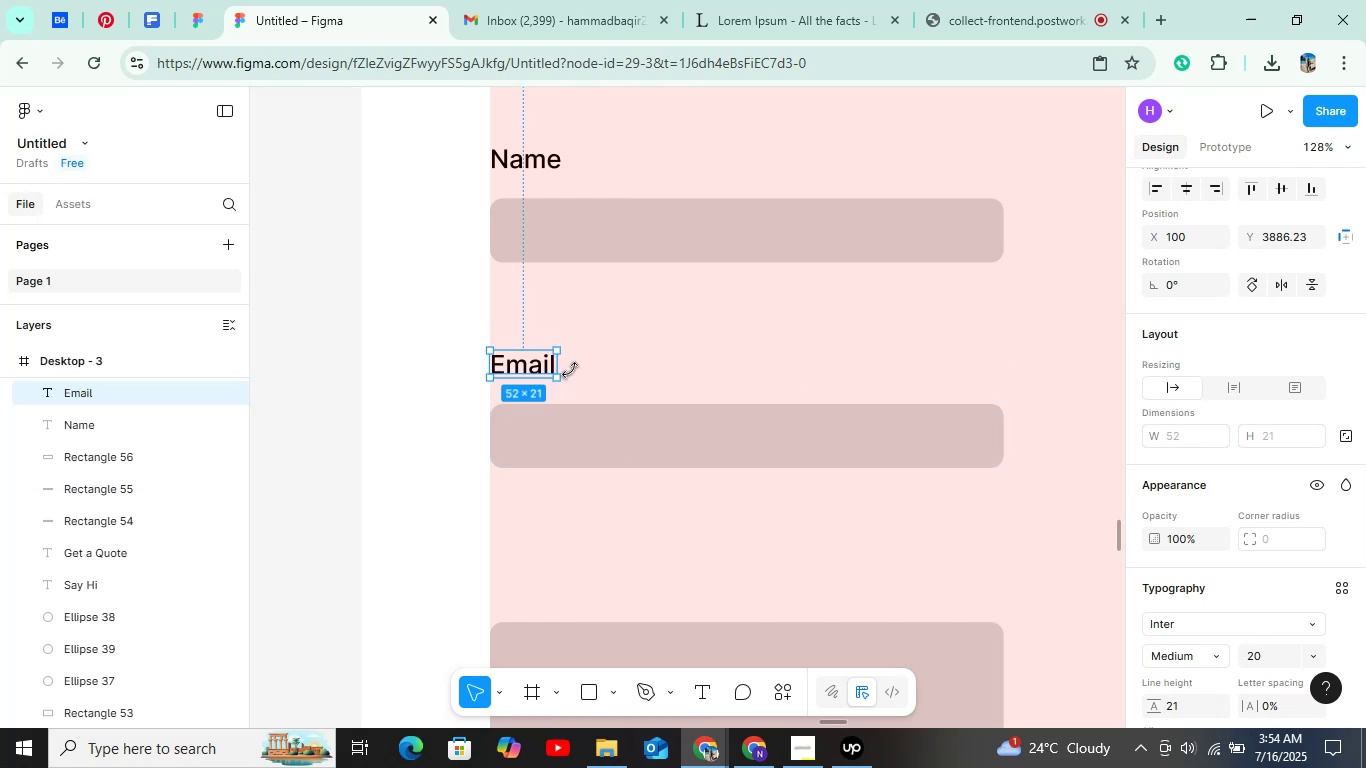 
key(Control+D)
 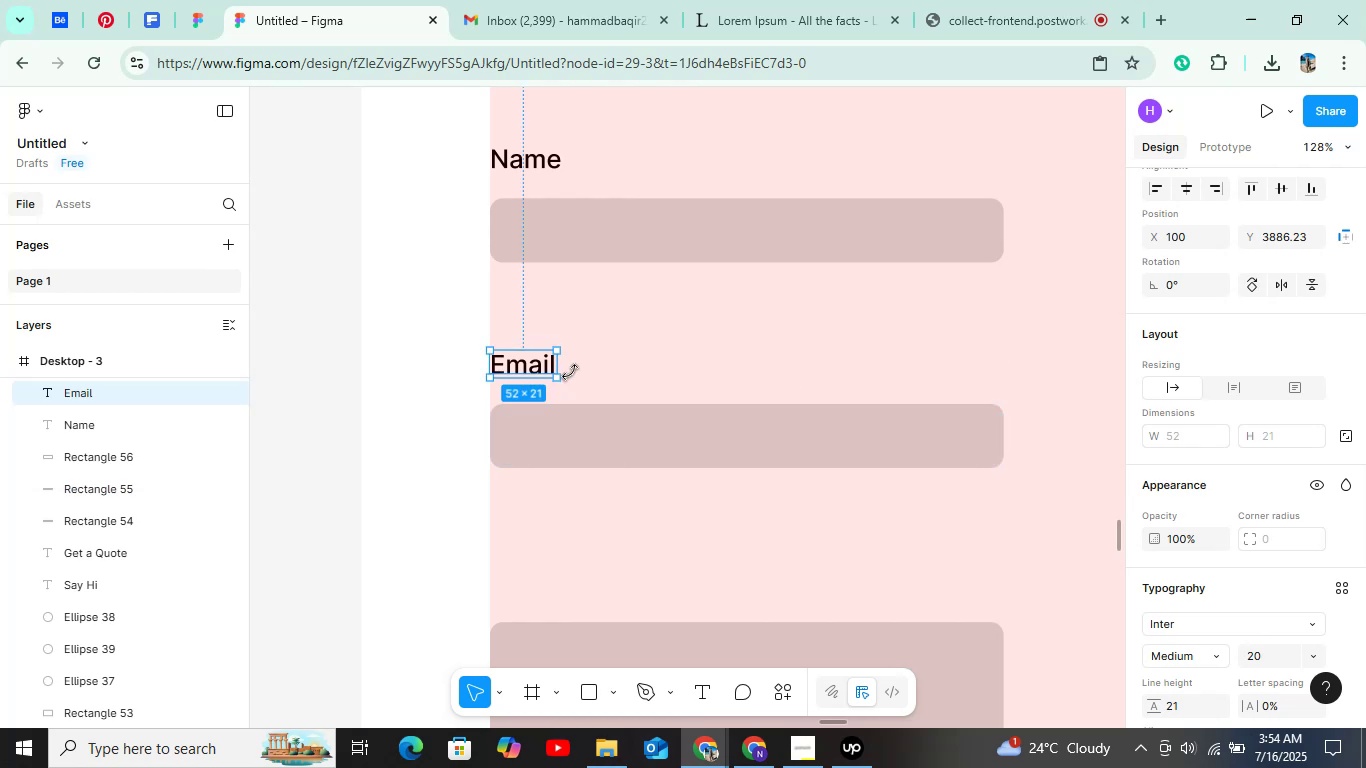 
hold_key(key=ArrowDown, duration=0.79)
 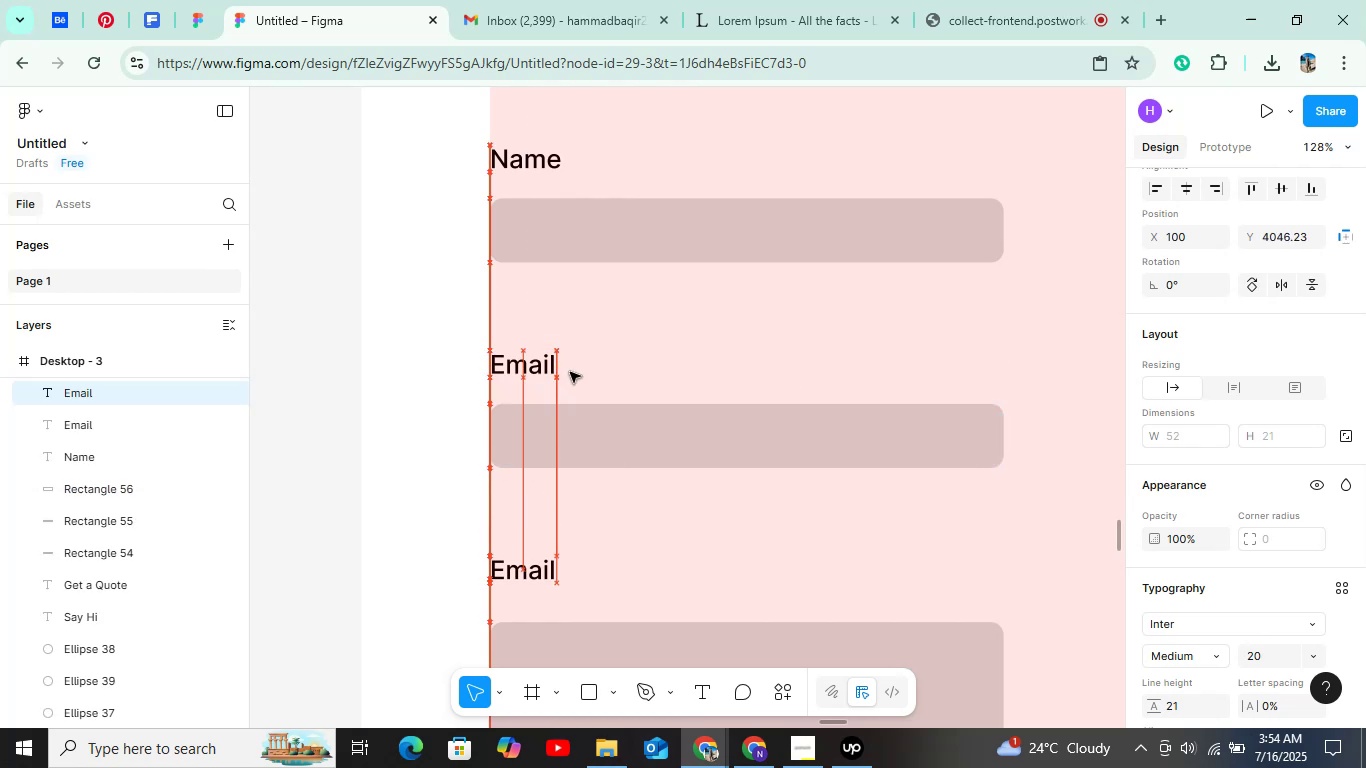 
key(Shift+ArrowDown)
 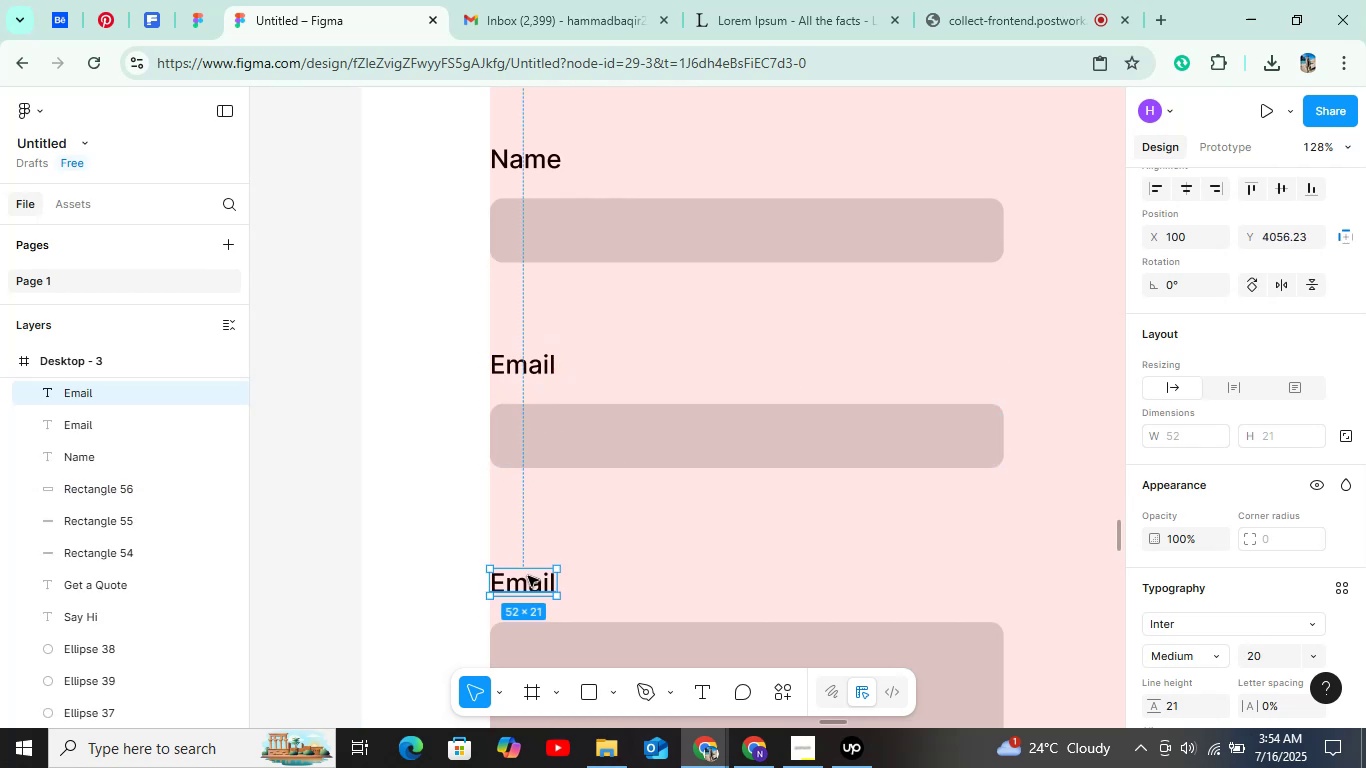 
double_click([528, 576])
 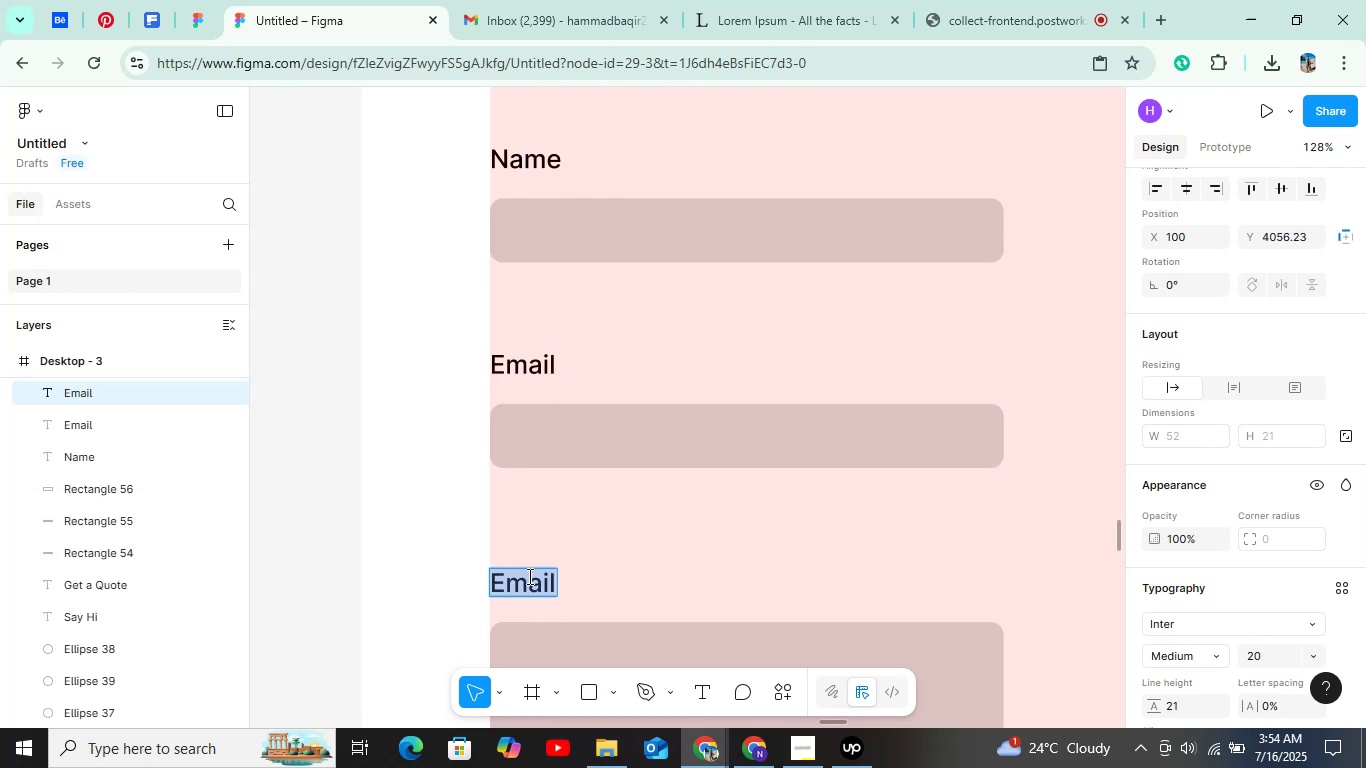 
type(Message)
 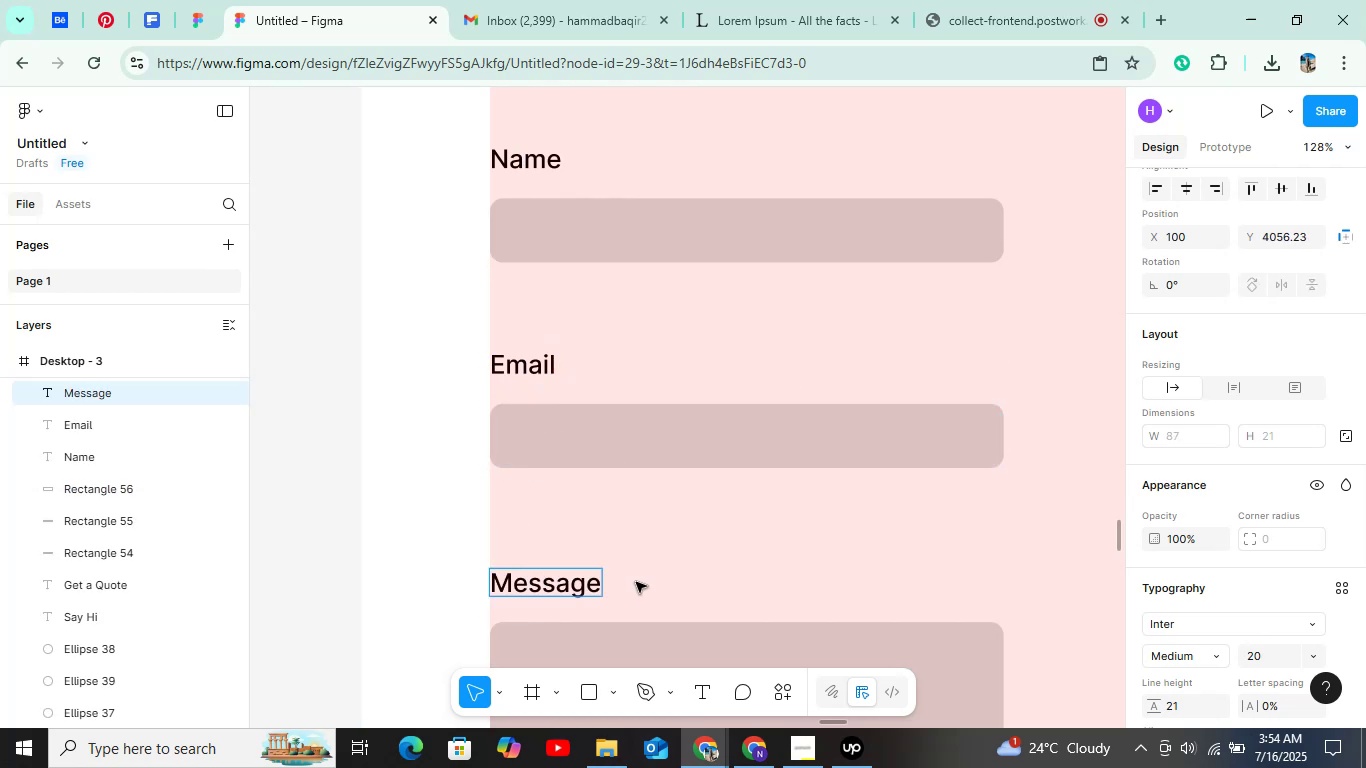 
left_click([636, 582])
 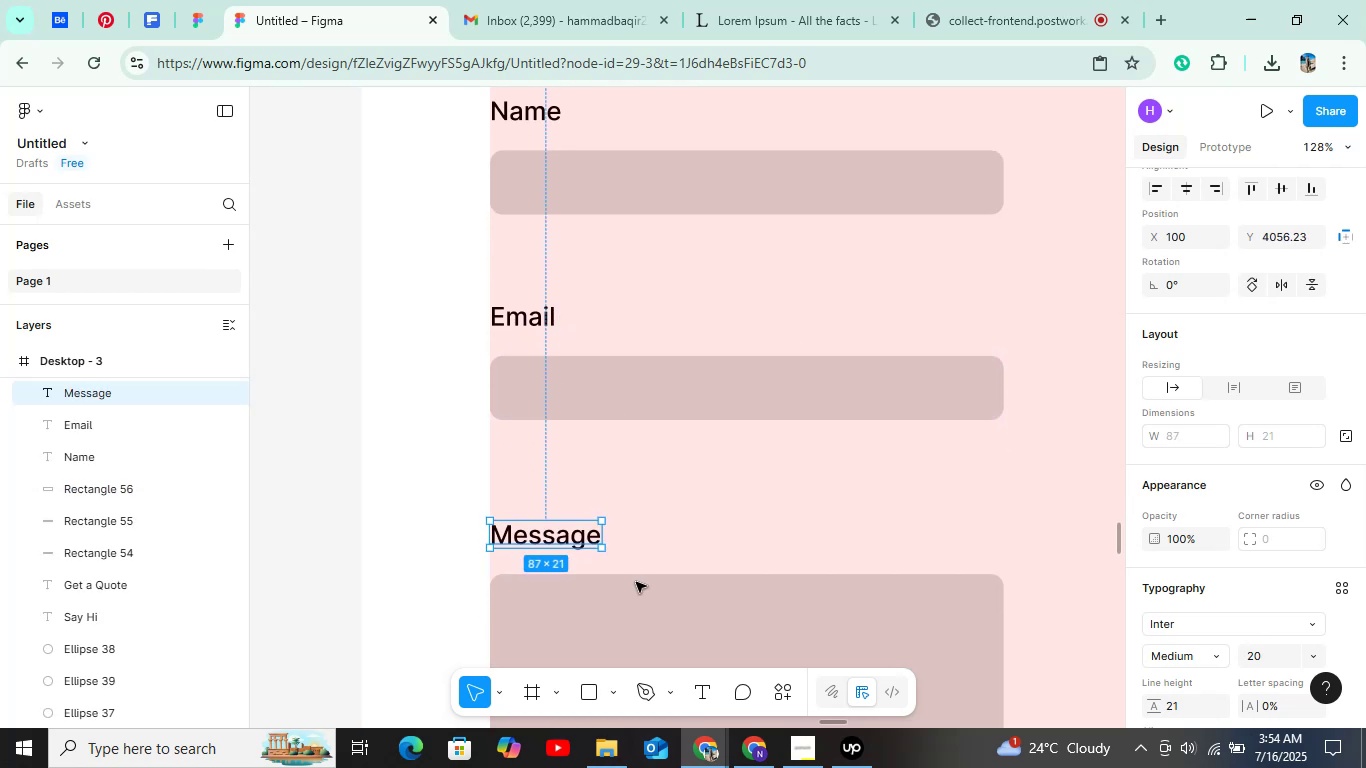 
hold_key(key=AltLeft, duration=0.68)
 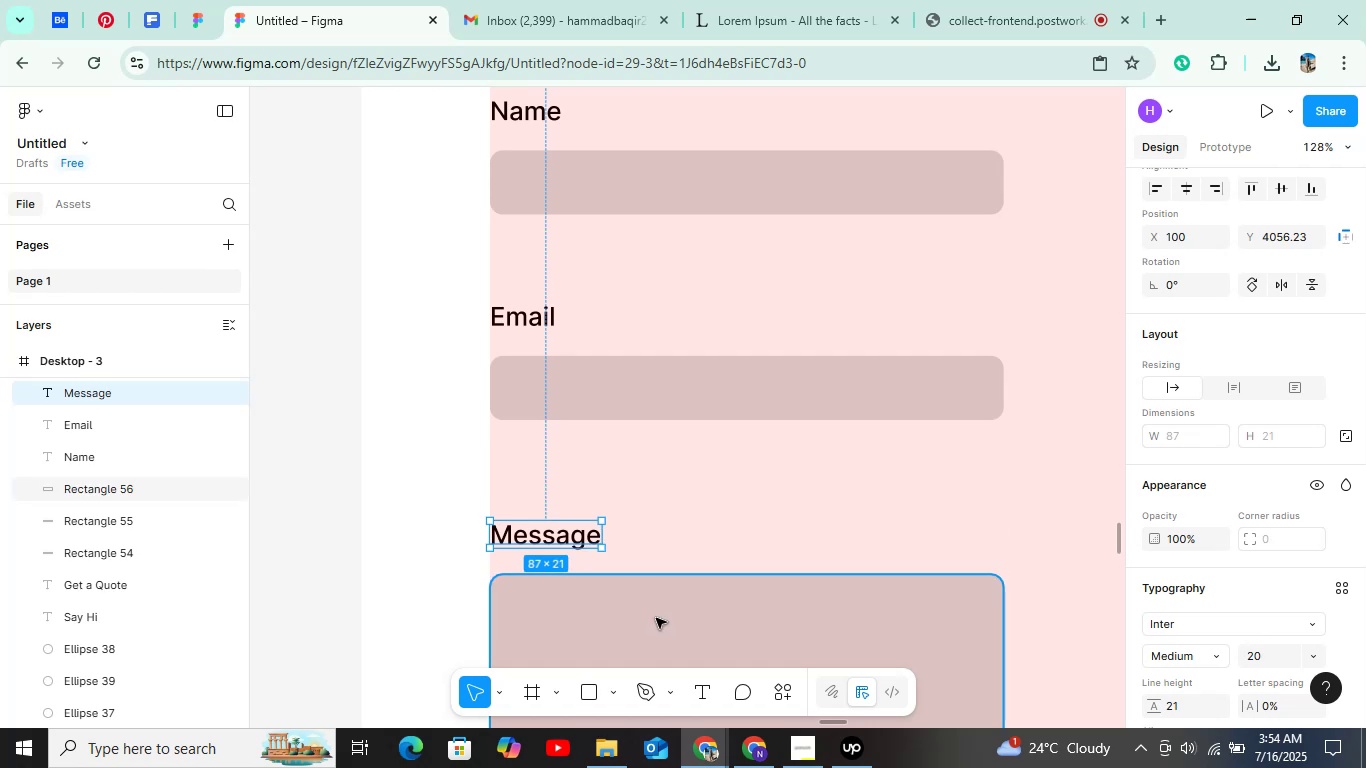 
scroll: coordinate [656, 618], scroll_direction: up, amount: 1.0
 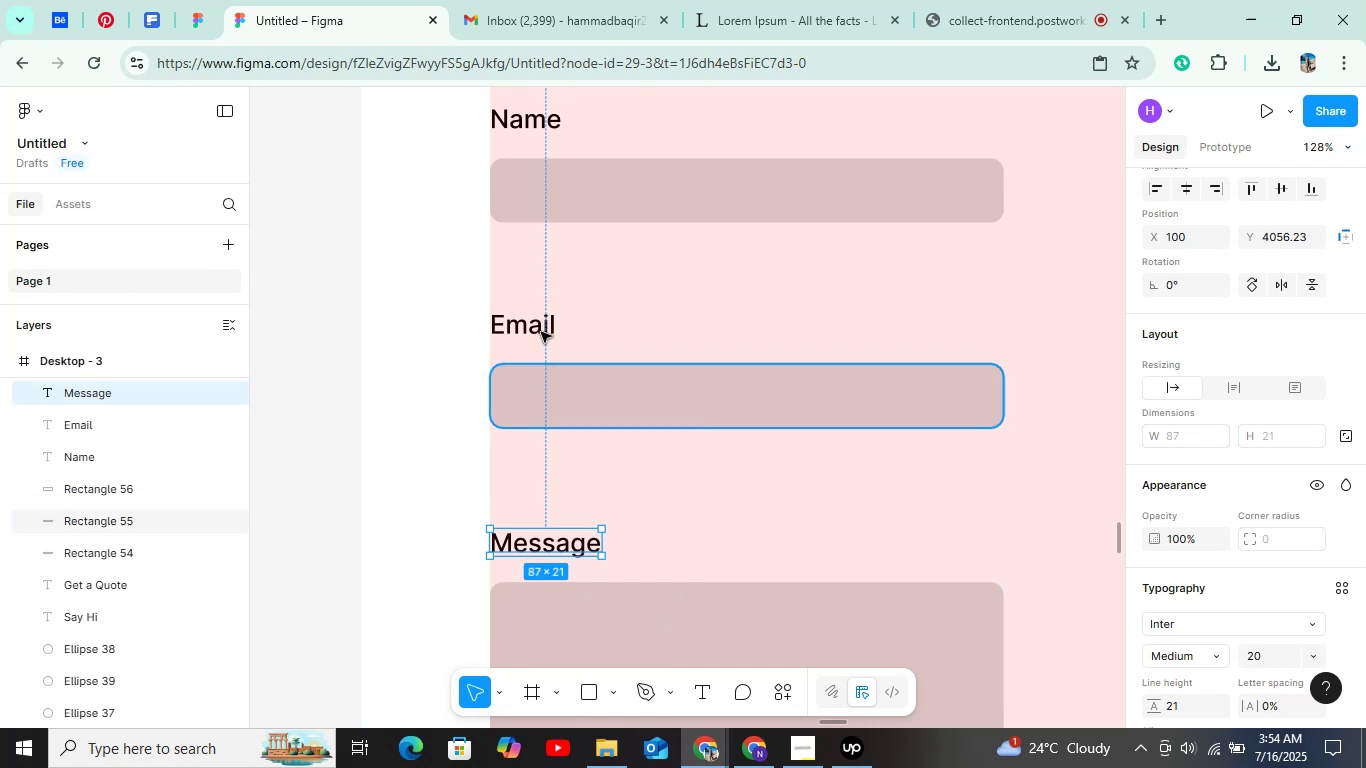 
left_click([534, 316])
 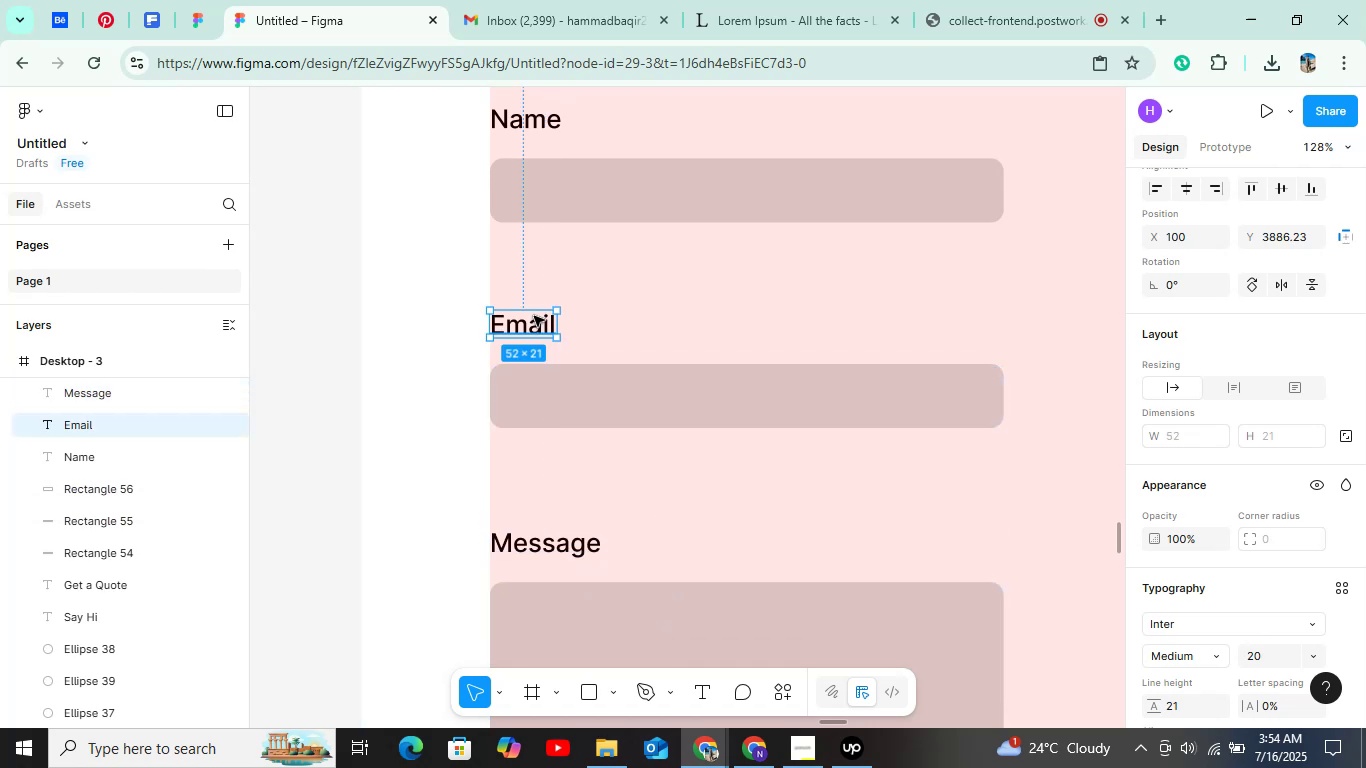 
hold_key(key=ShiftLeft, duration=0.69)
left_click([624, 384])
 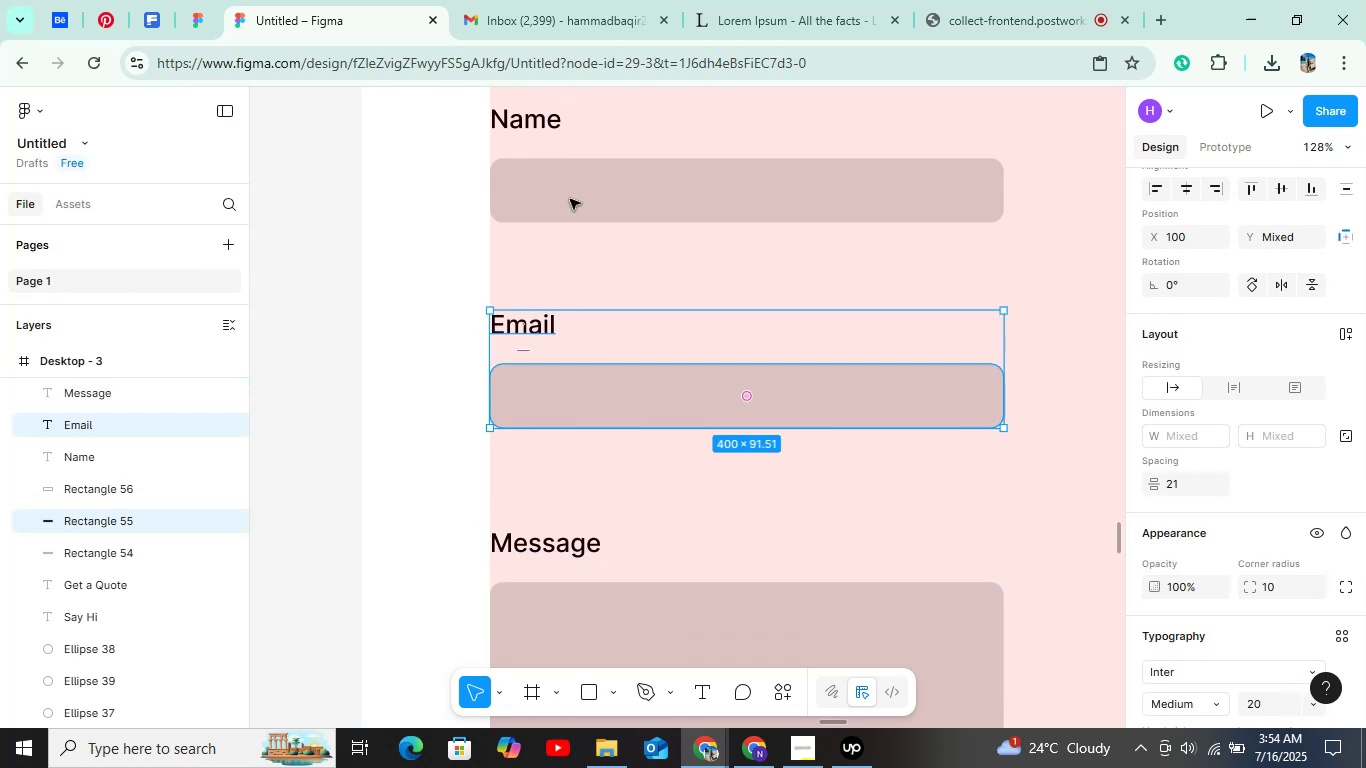 
key(Alt+Shift+ArrowUp)
 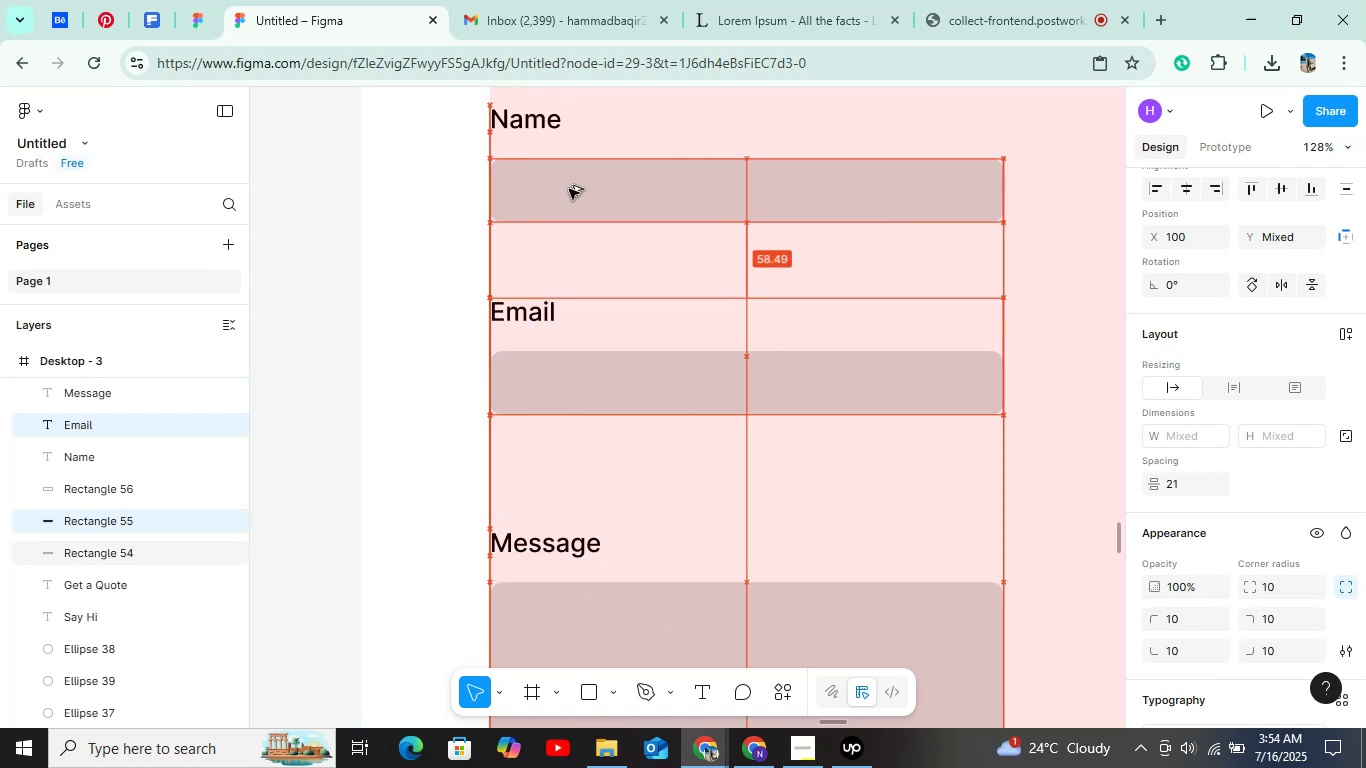 
key(Alt+Shift+ArrowUp)
 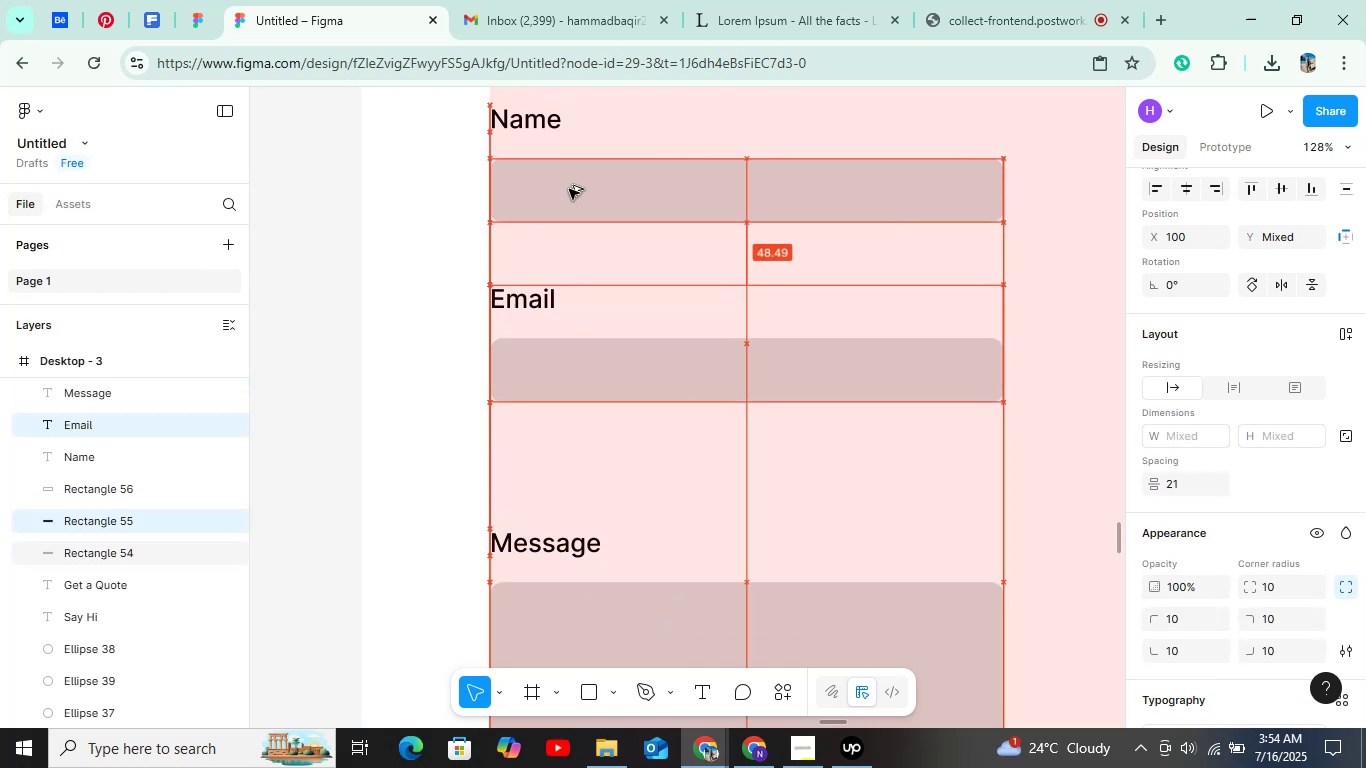 
key(Alt+Shift+ArrowUp)
 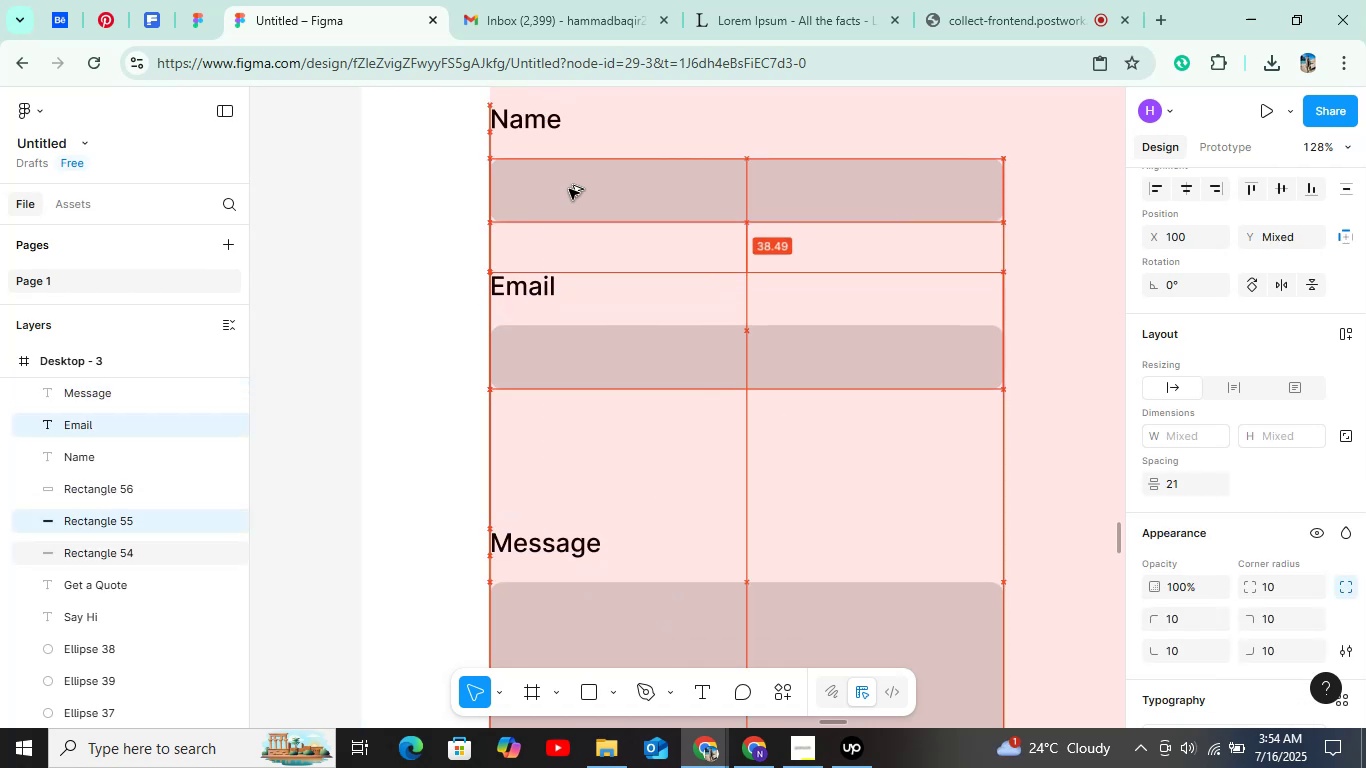 
key(Alt+Shift+ArrowUp)
 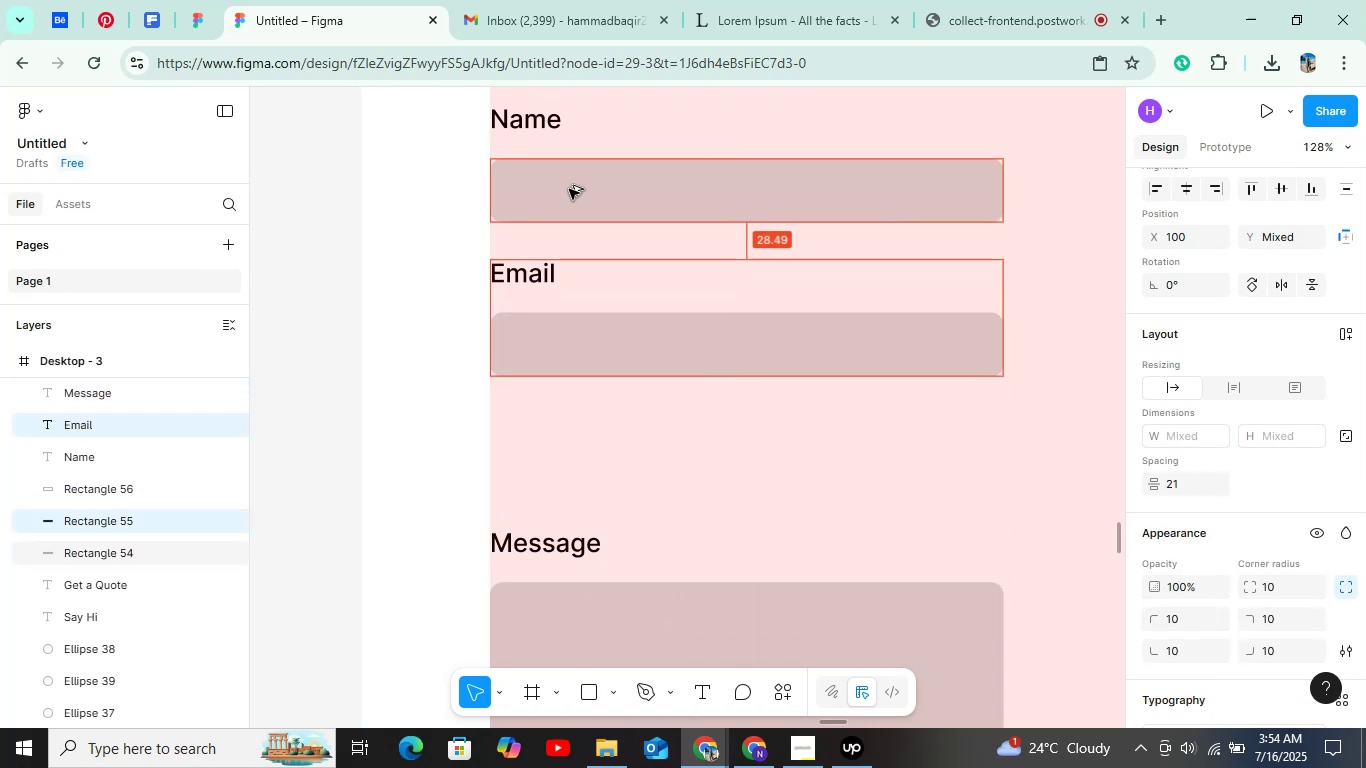 
key(Alt+ArrowDown)
 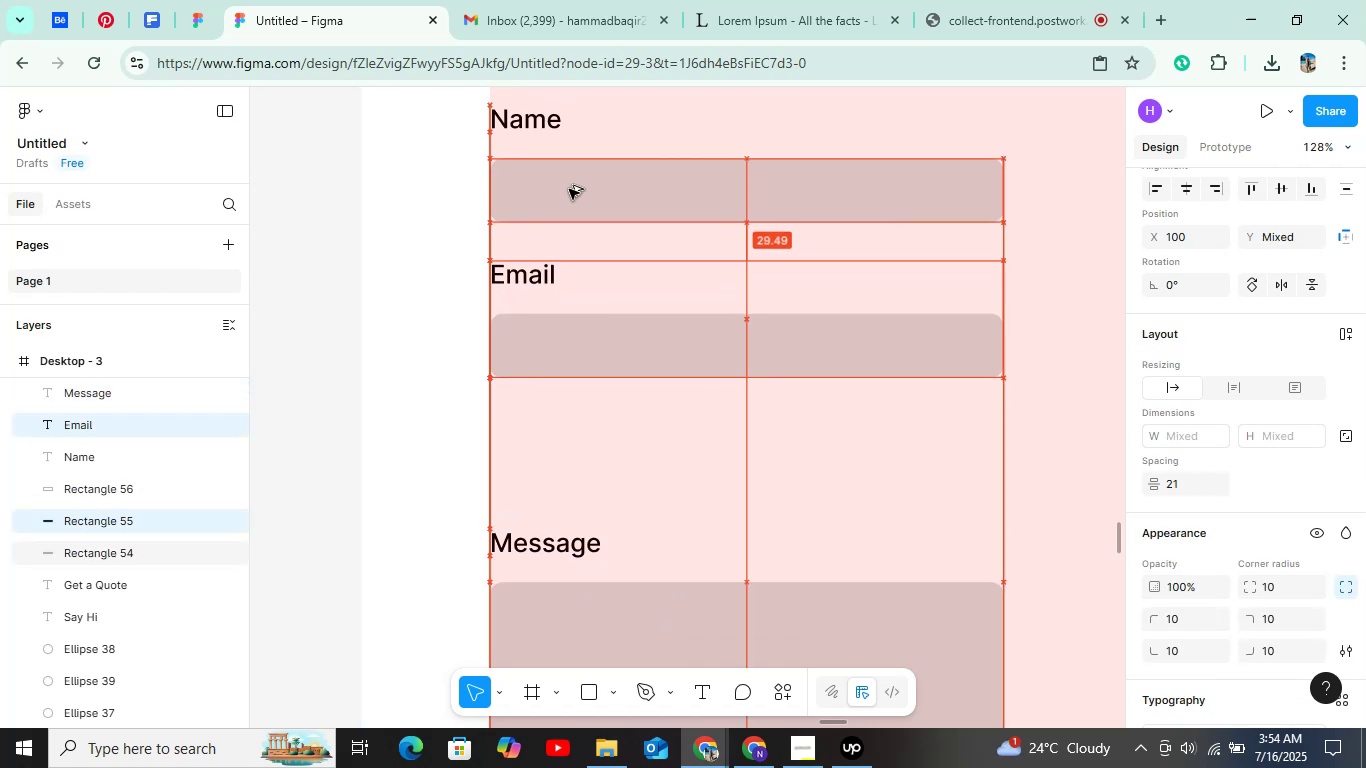 
key(Alt+ArrowDown)
 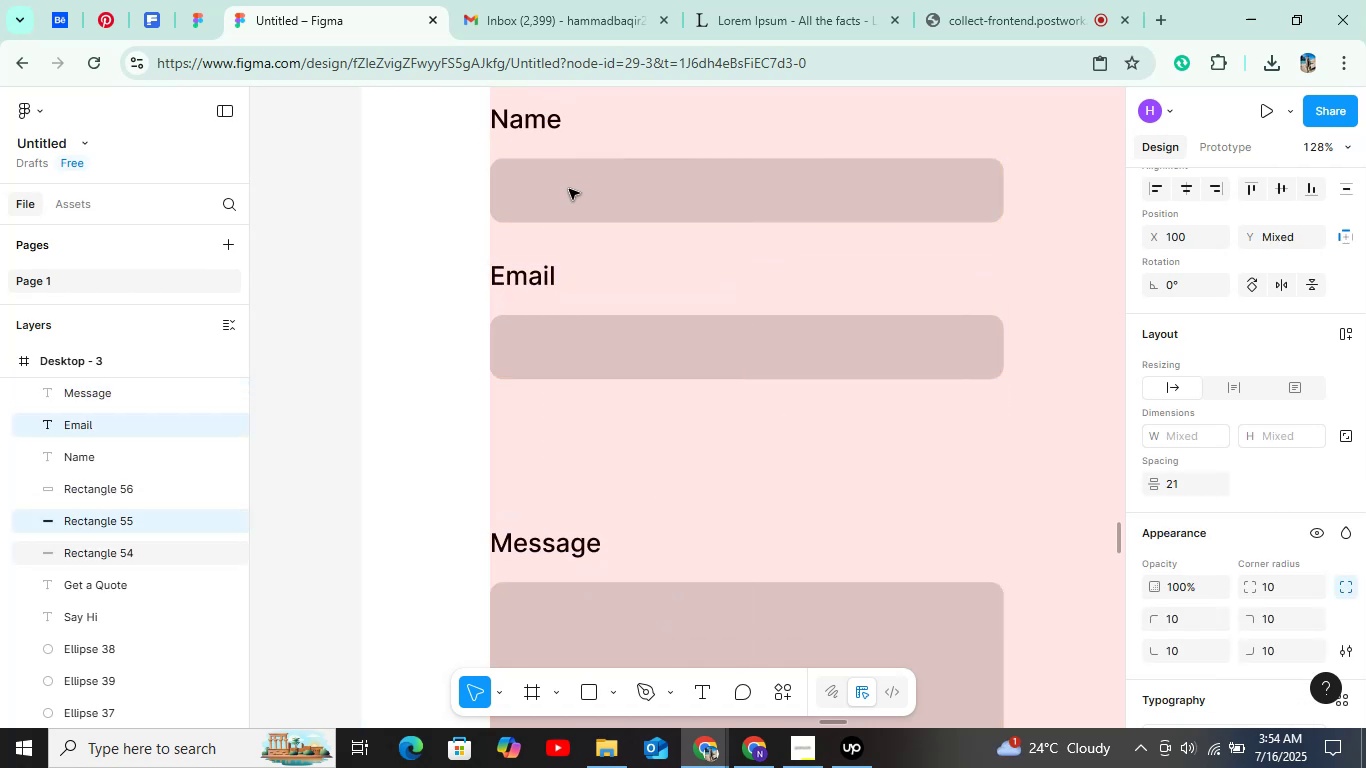 
scroll: coordinate [573, 164], scroll_direction: down, amount: 3.0
 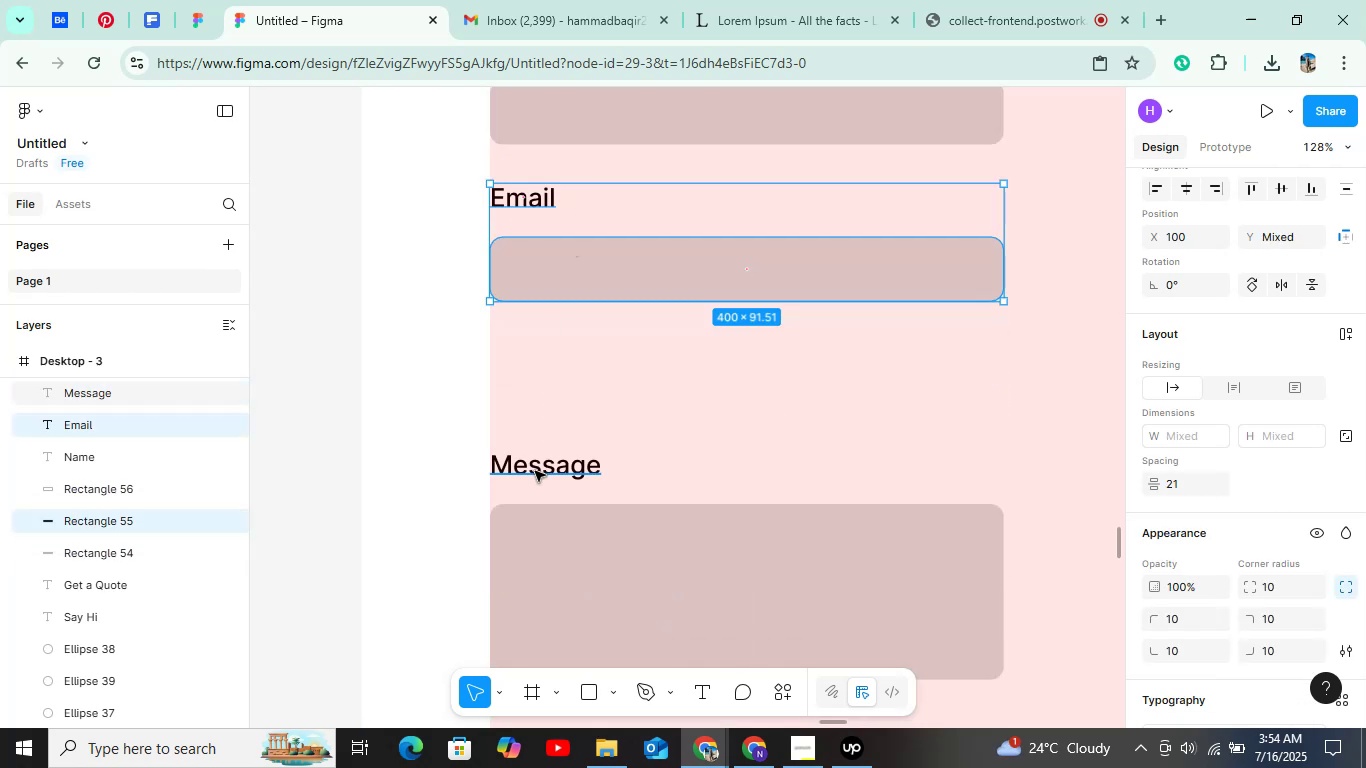 
left_click([535, 471])
 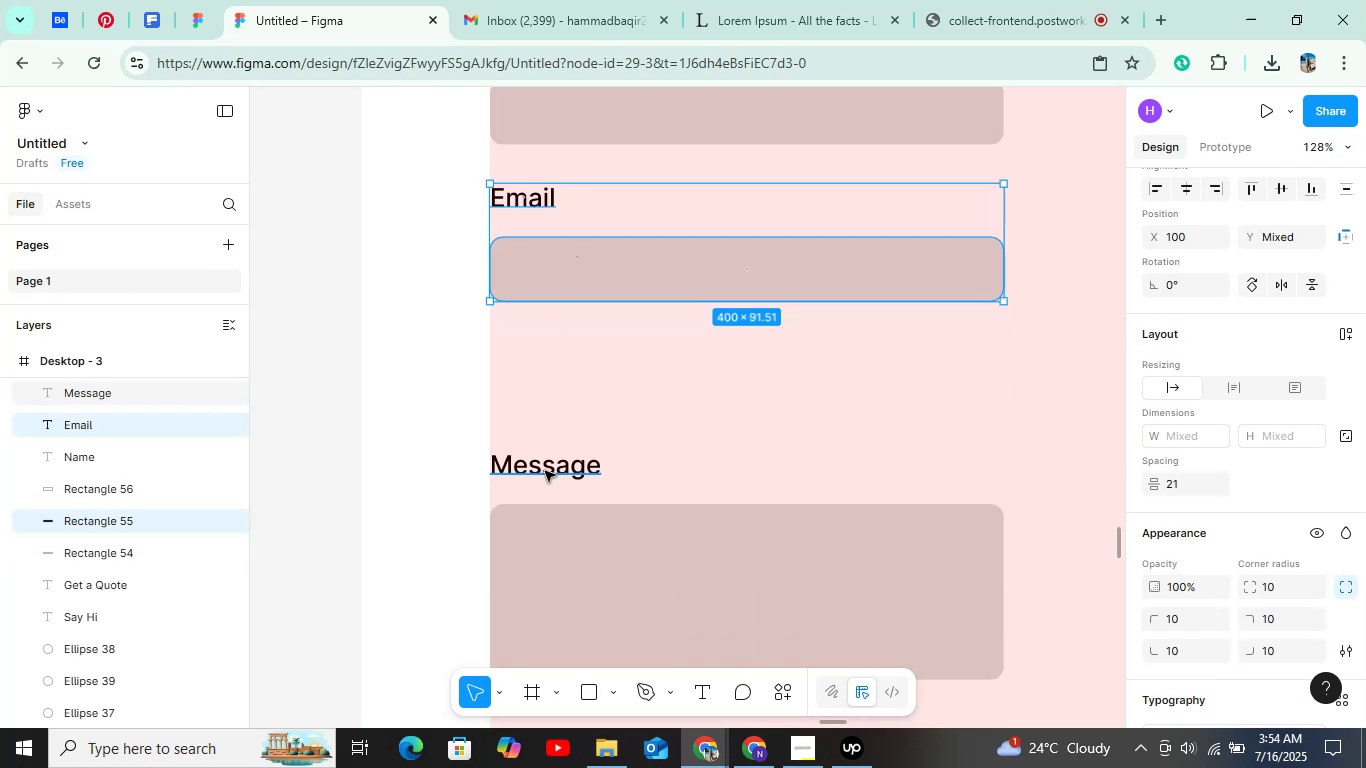 
hold_key(key=ShiftLeft, duration=0.41)
double_click([618, 544])
 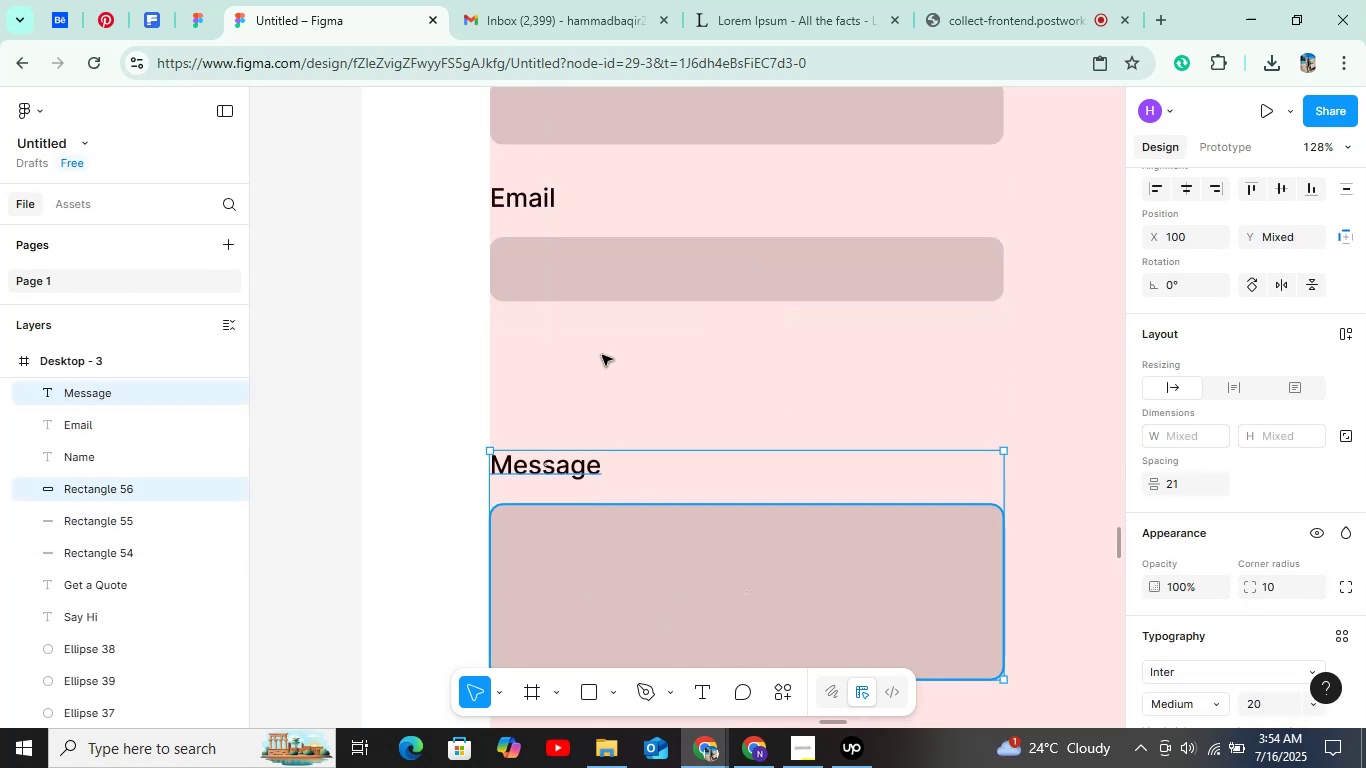 
key(Alt+Shift+ArrowUp)
 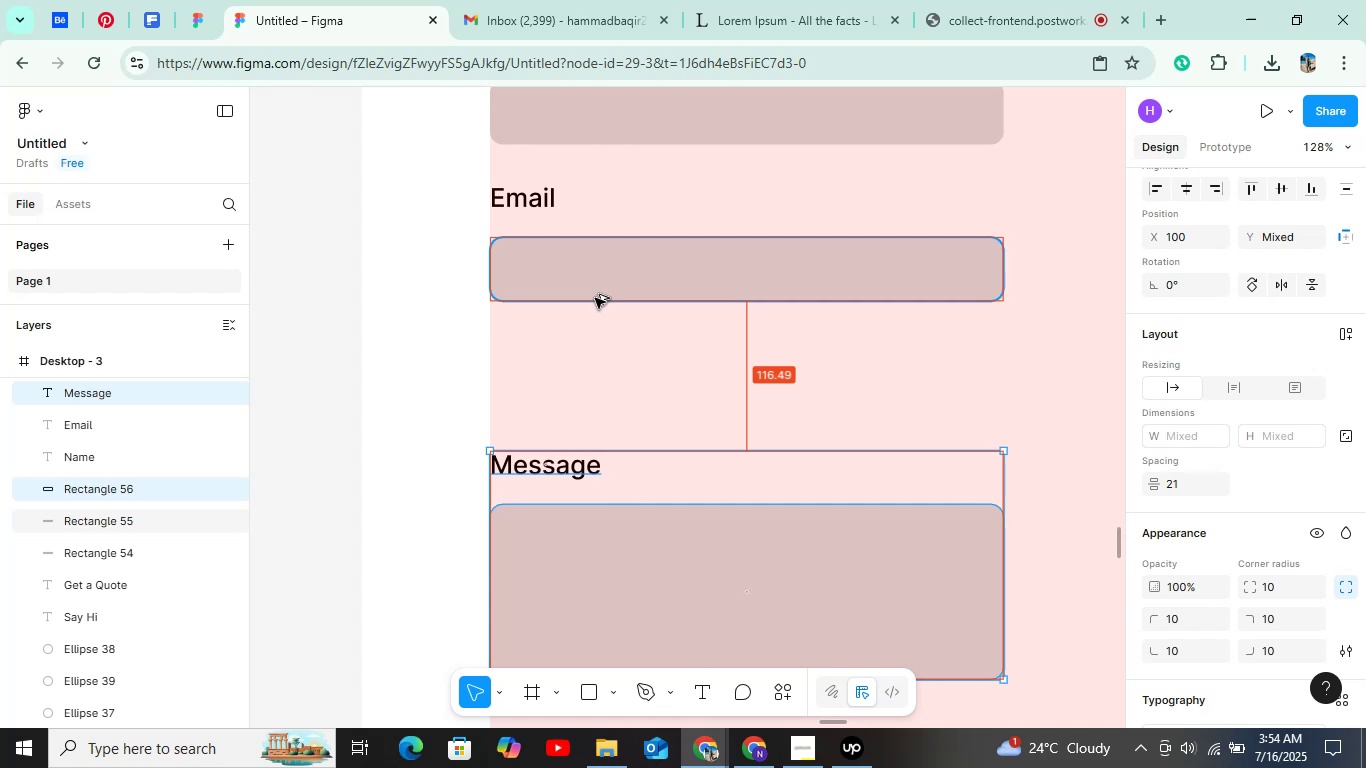 
hold_key(key=ArrowUp, duration=0.6)
 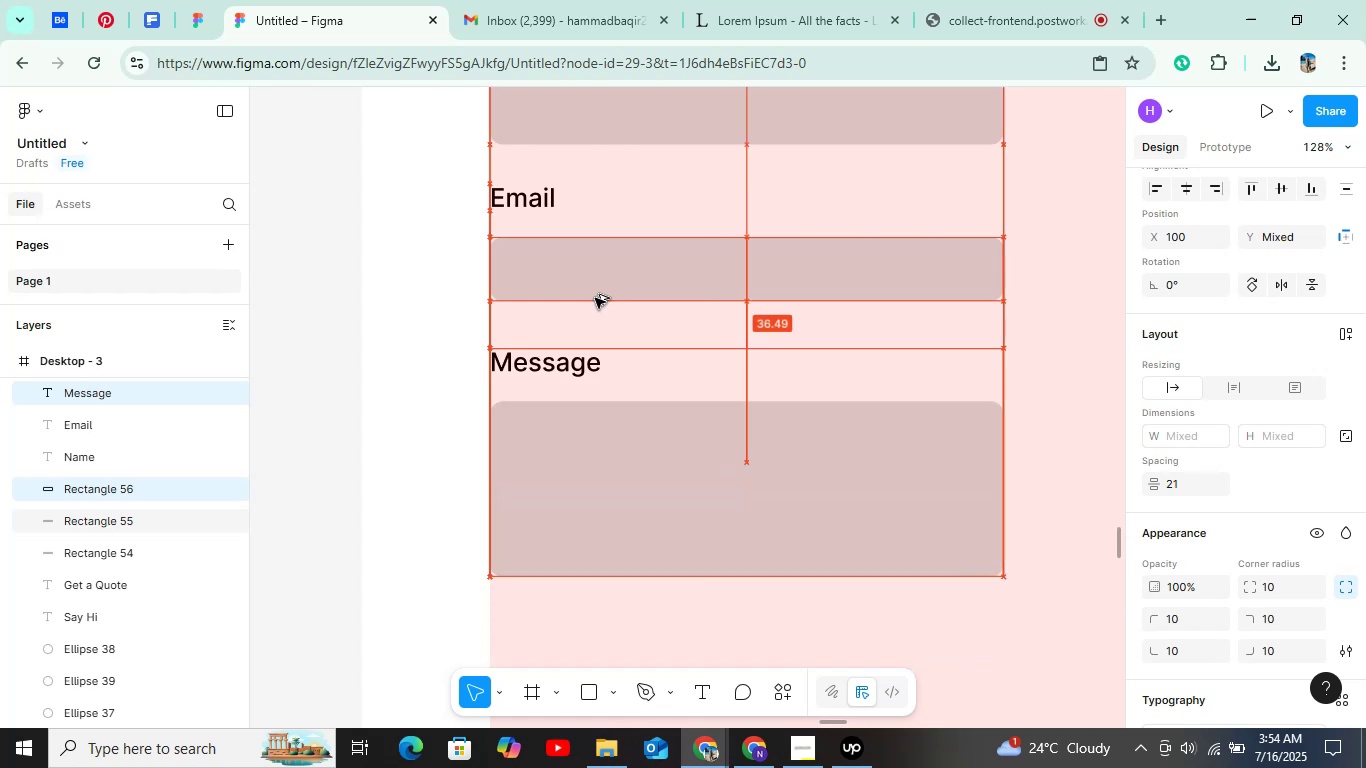 
key(Alt+Shift+ShiftLeft)
 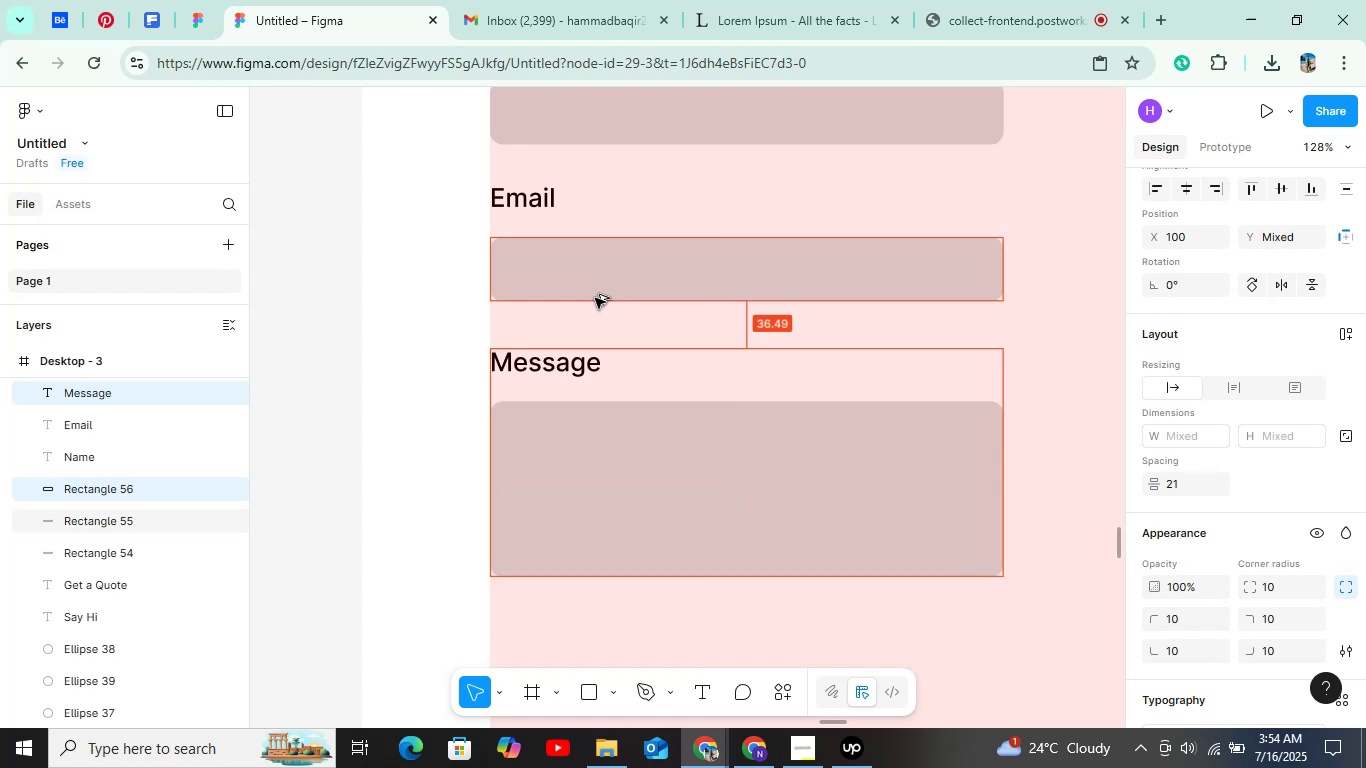 
key(Alt+ArrowUp)
 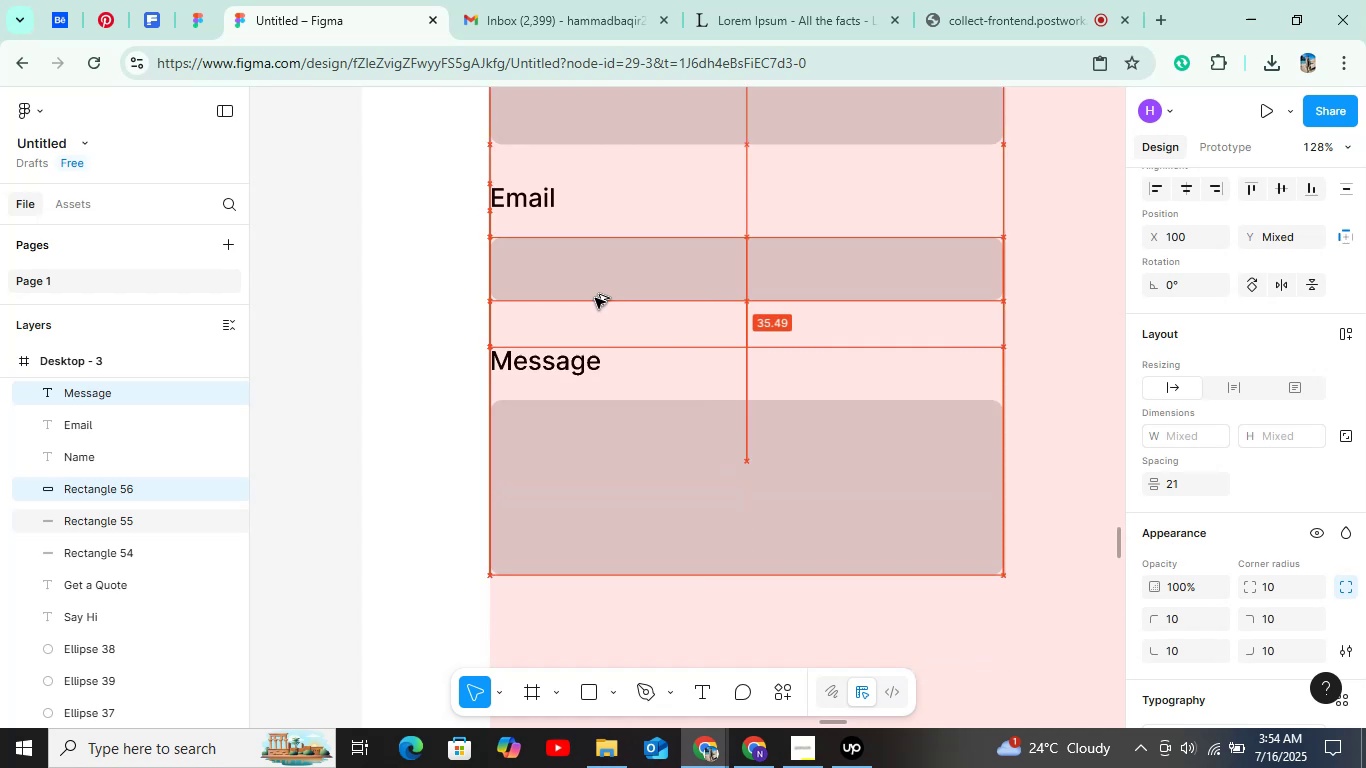 
key(Alt+ArrowUp)
 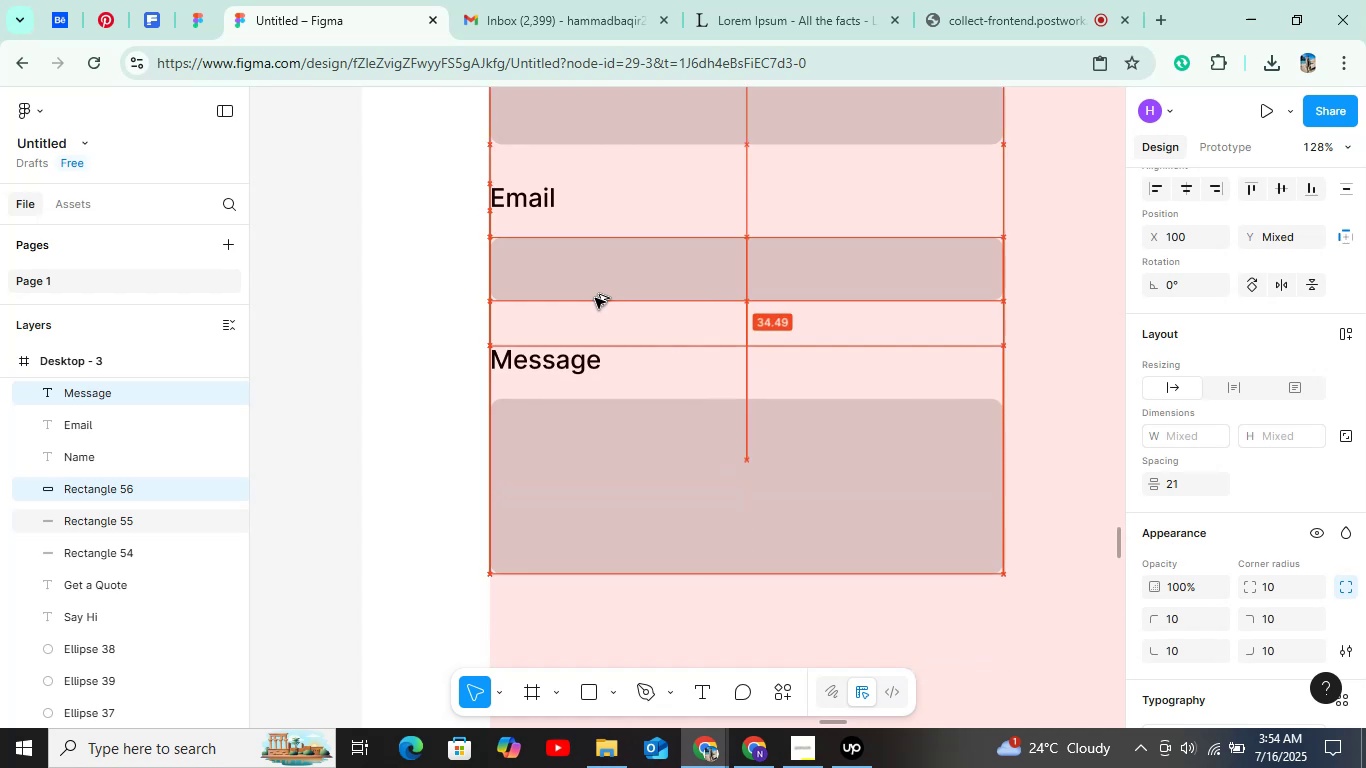 
key(Alt+ArrowUp)
 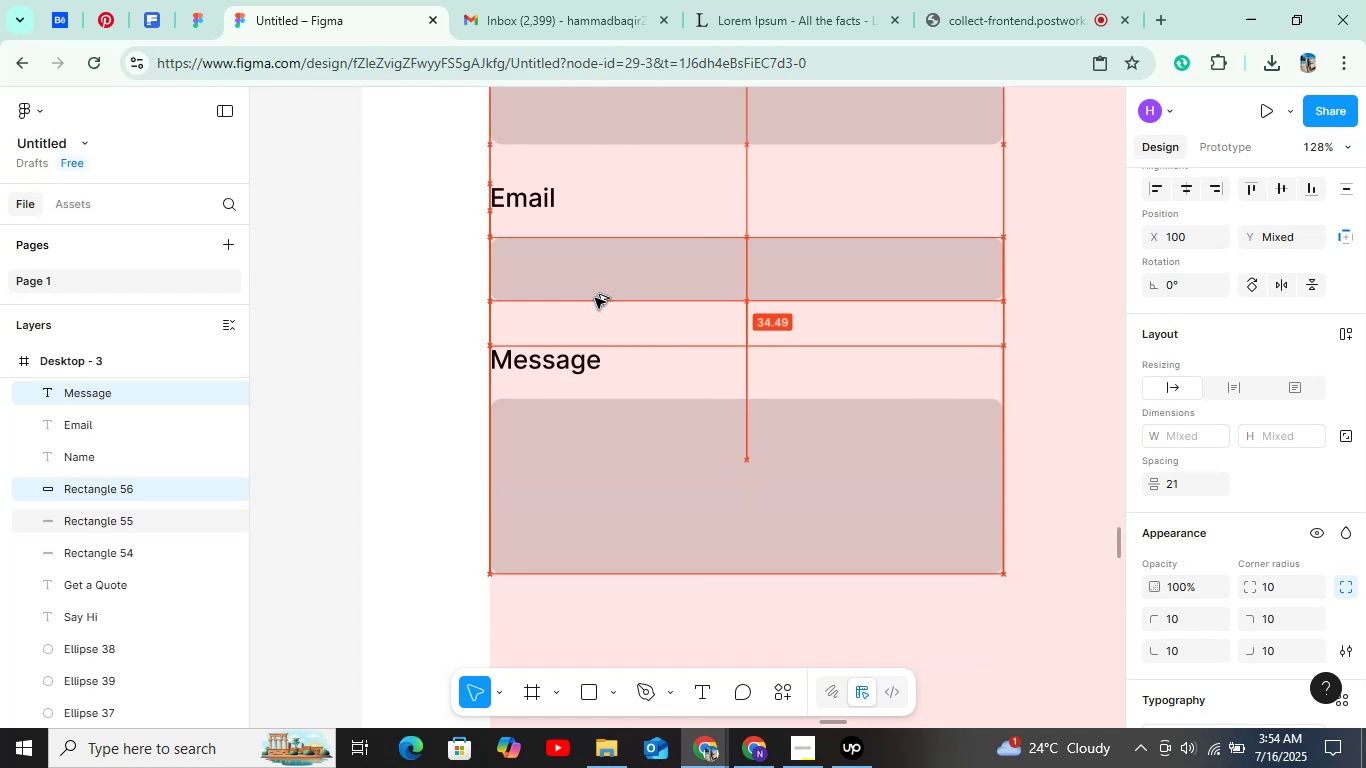 
key(Alt+ArrowUp)
 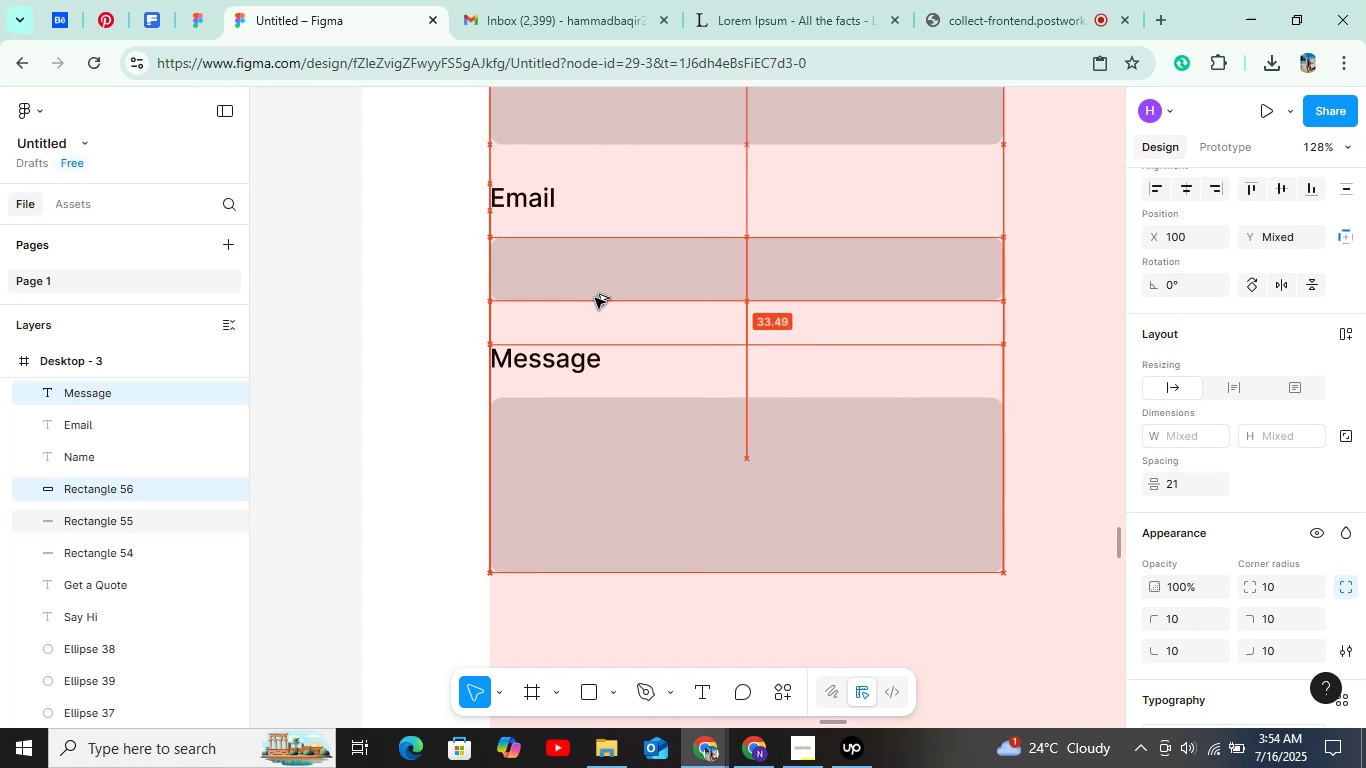 
key(Alt+ArrowUp)
 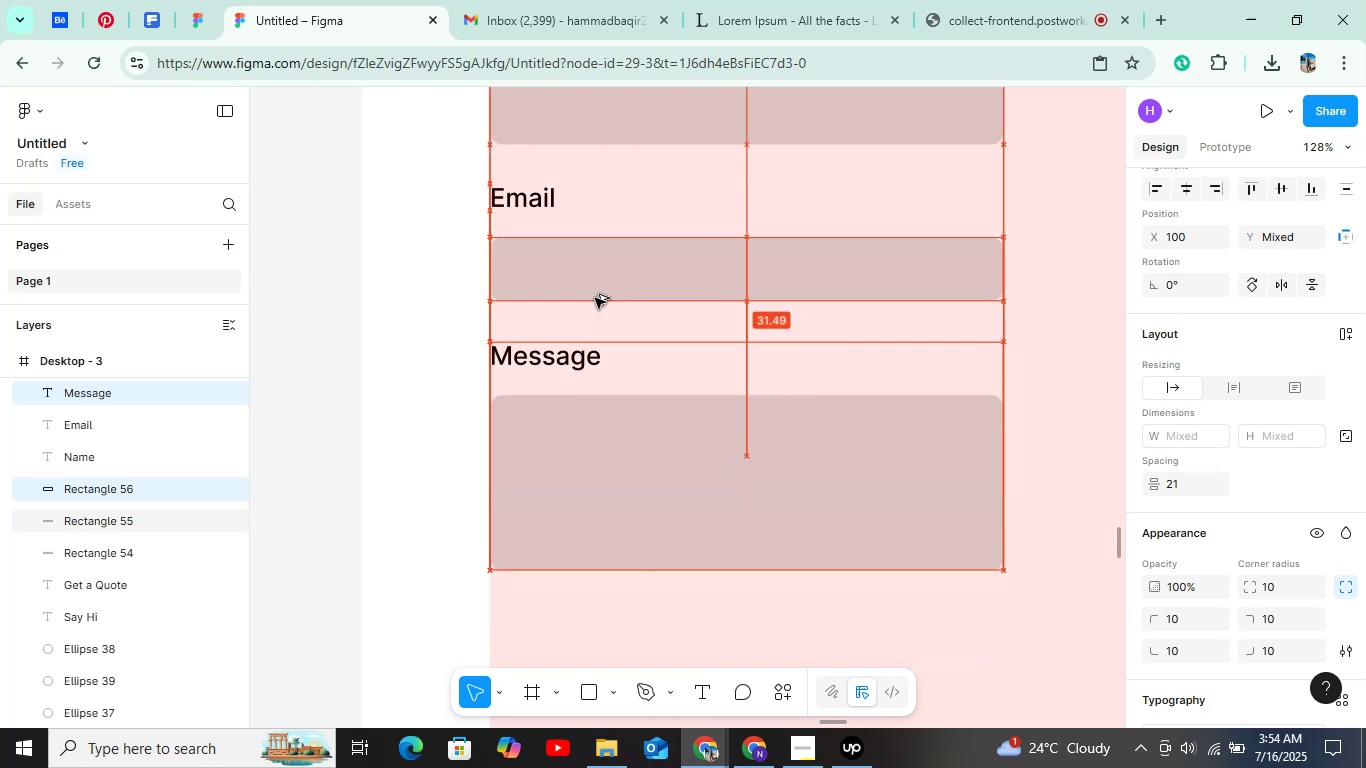 
key(Alt+ArrowUp)
 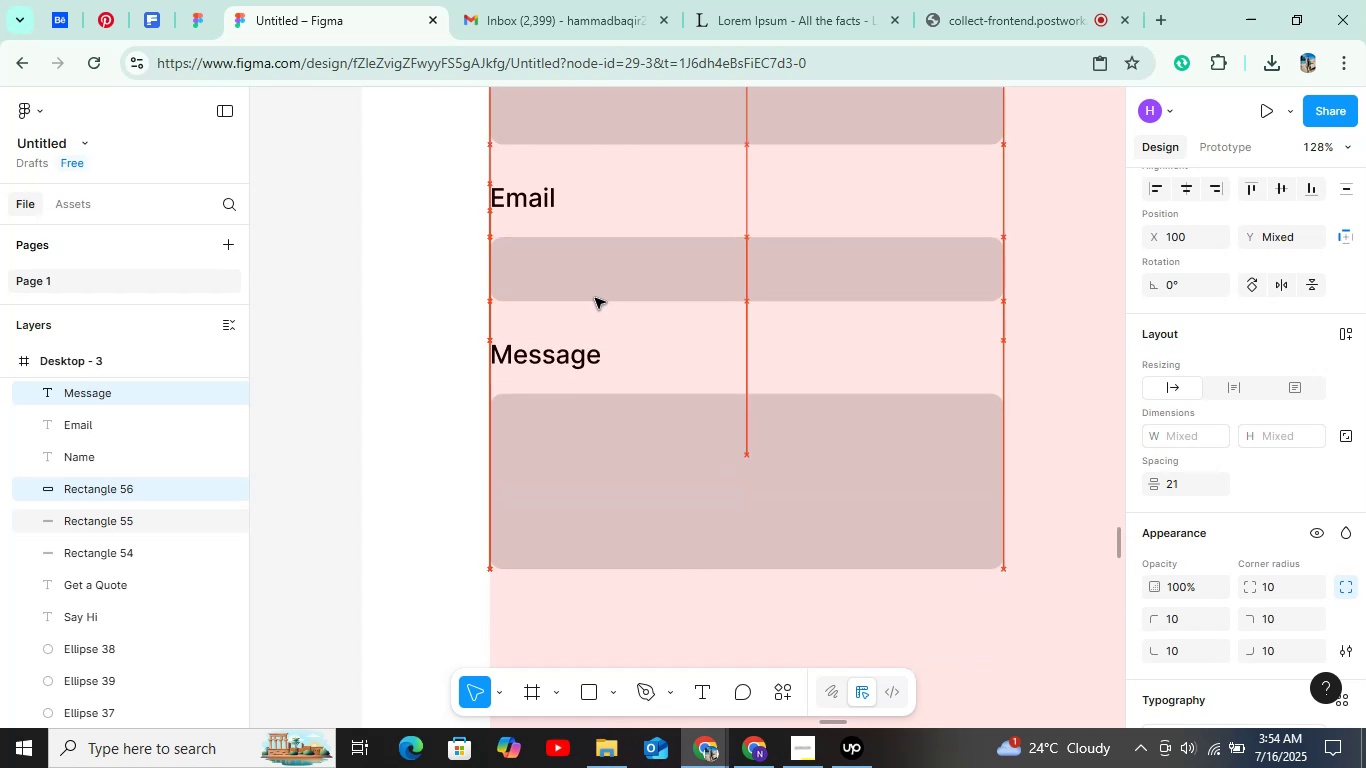 
hold_key(key=ControlLeft, duration=1.12)
scroll: coordinate [590, 297], scroll_direction: down, amount: 12.0
 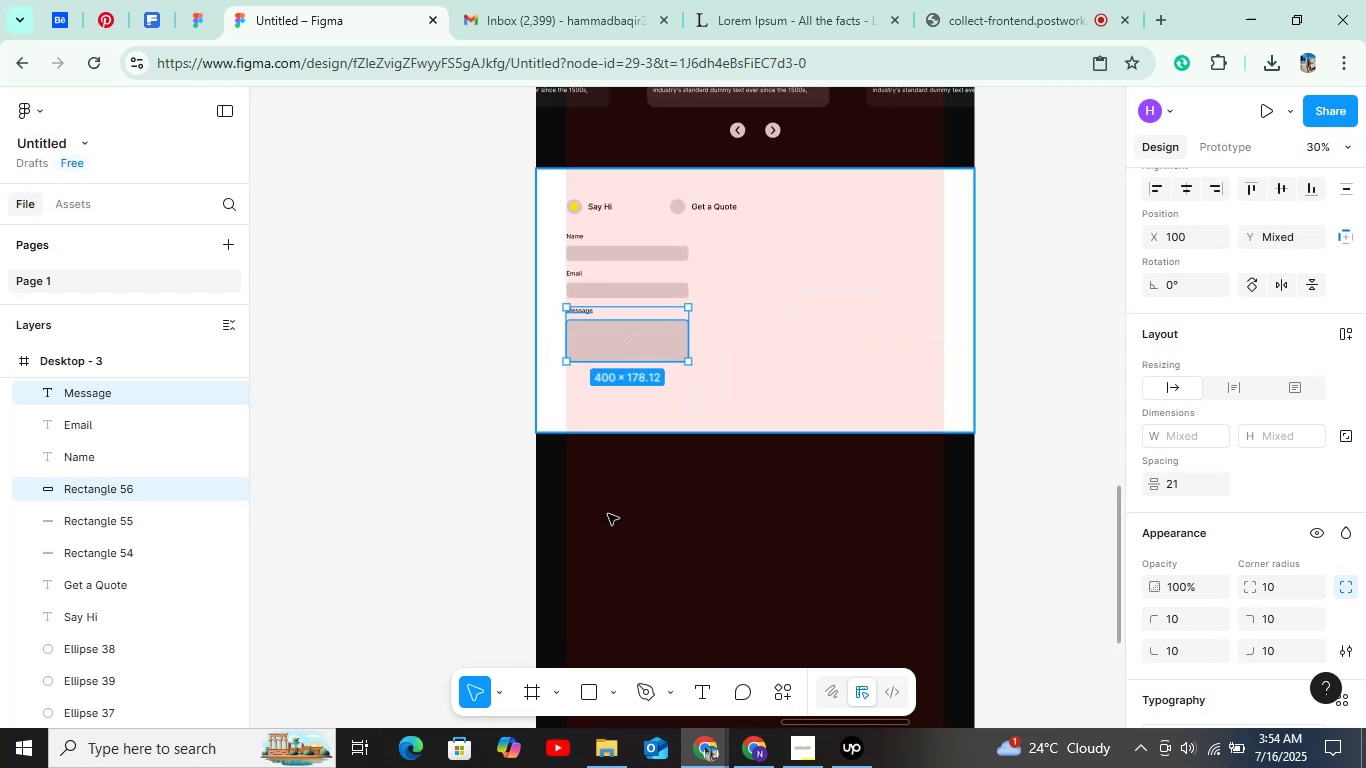 
left_click([608, 514])
 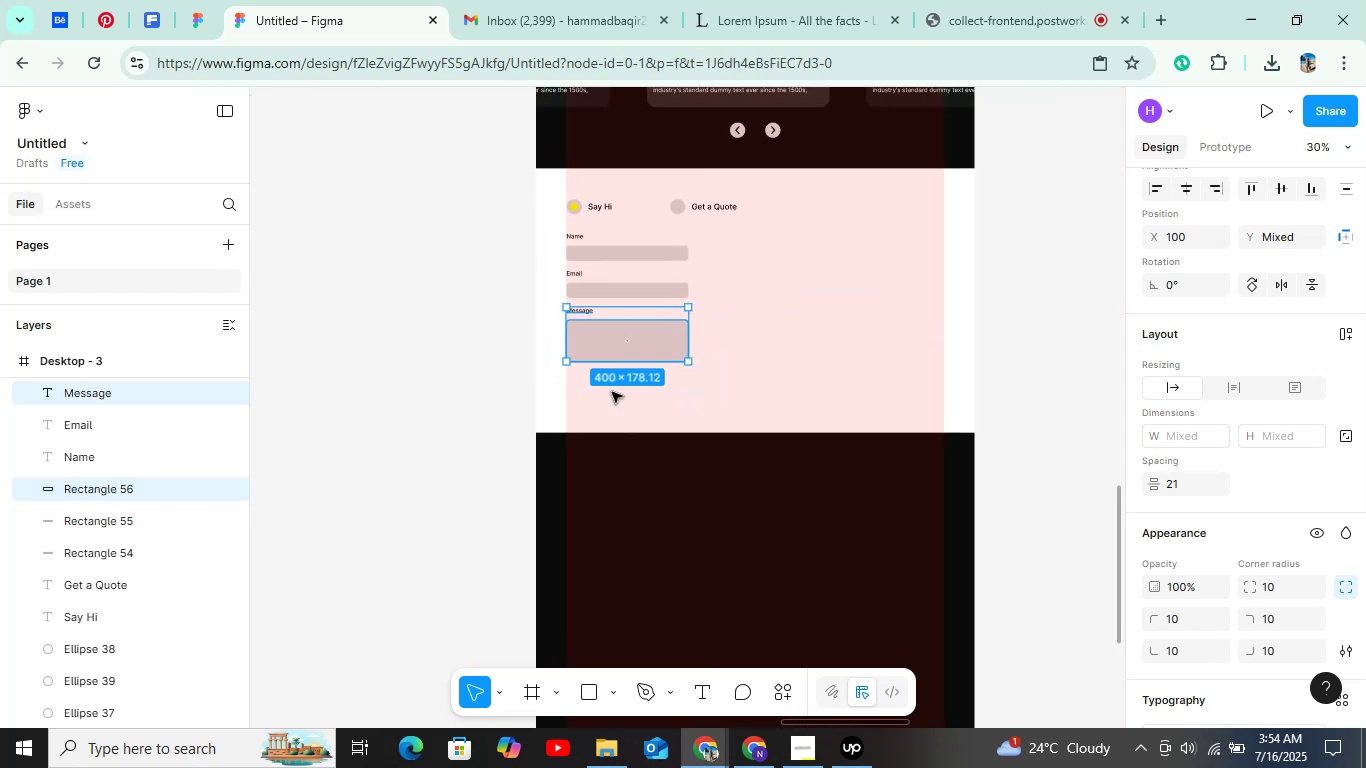 
hold_key(key=ControlLeft, duration=1.53)
scroll: coordinate [624, 359], scroll_direction: up, amount: 8.0
 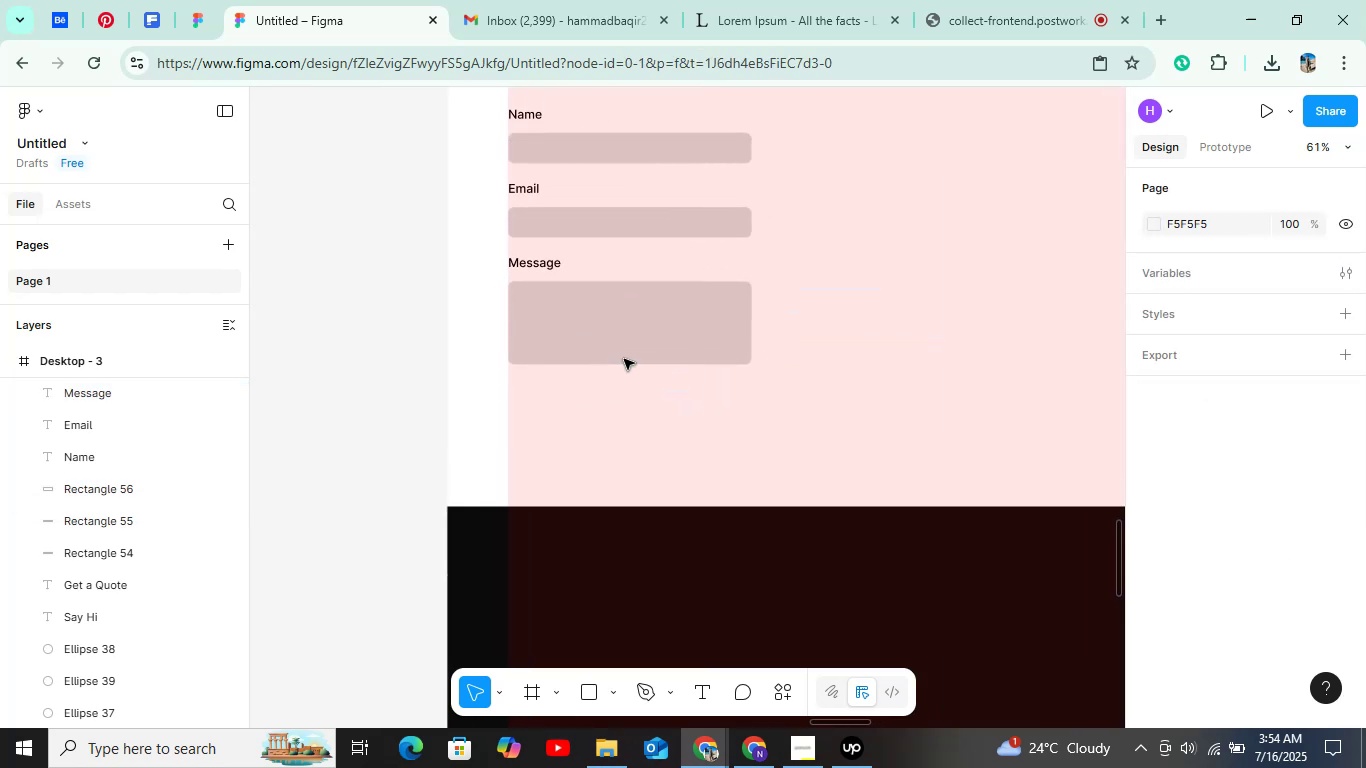 
key(Control+ControlLeft)
 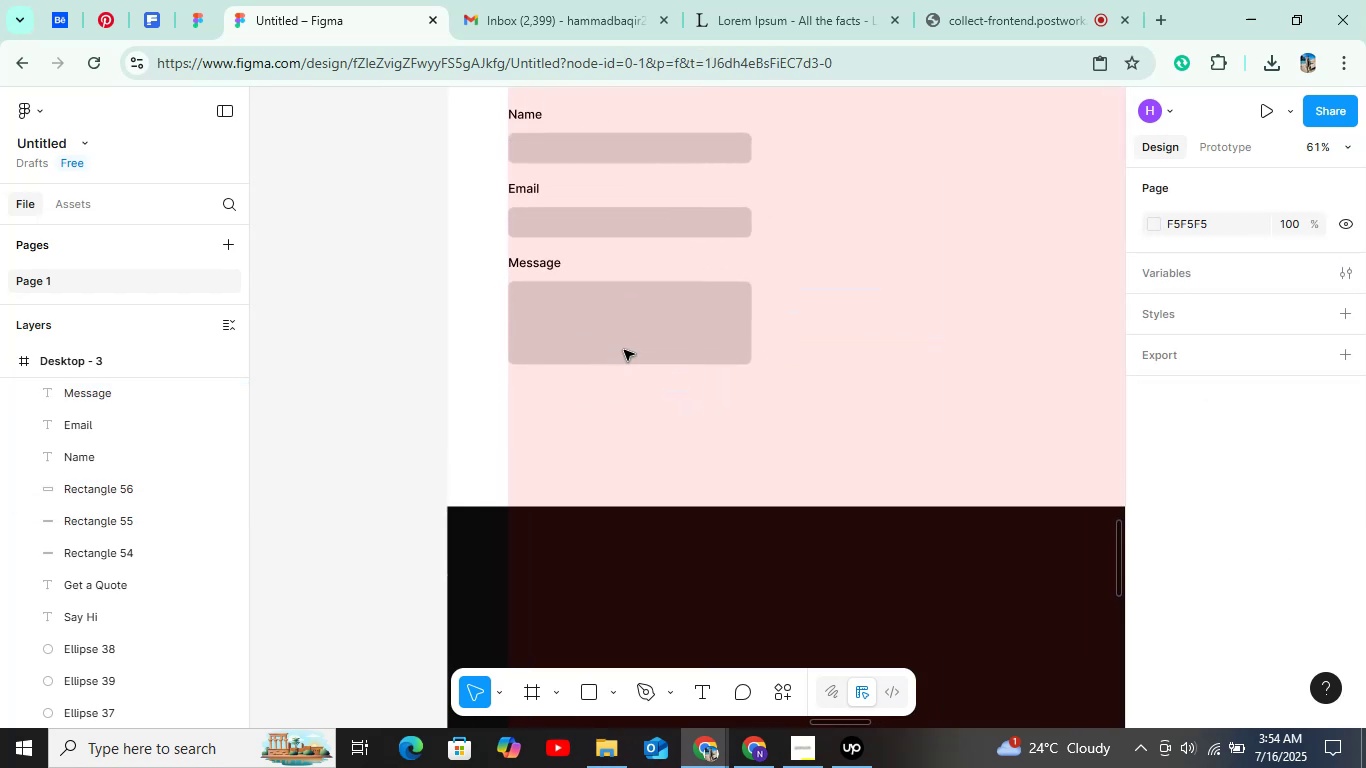 
key(Control+ControlLeft)
 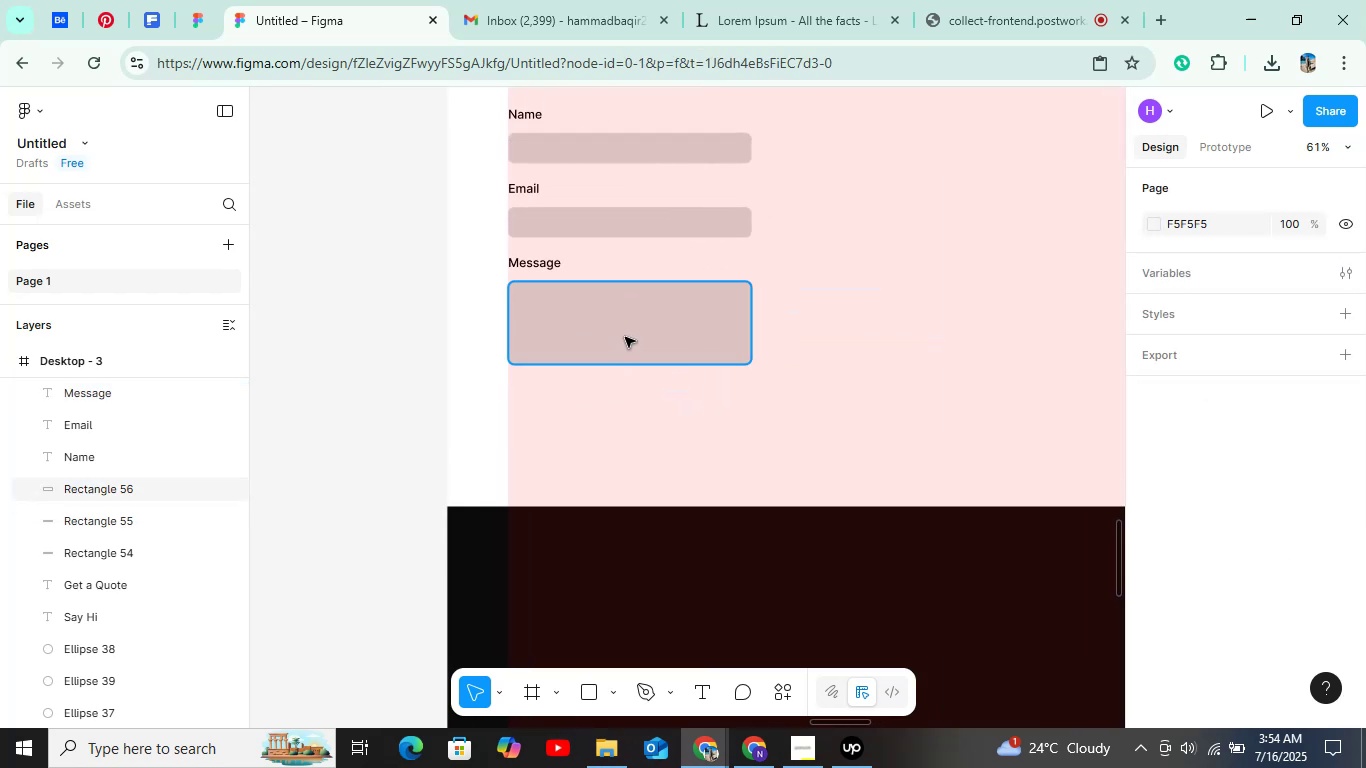 
key(Control+ControlLeft)
 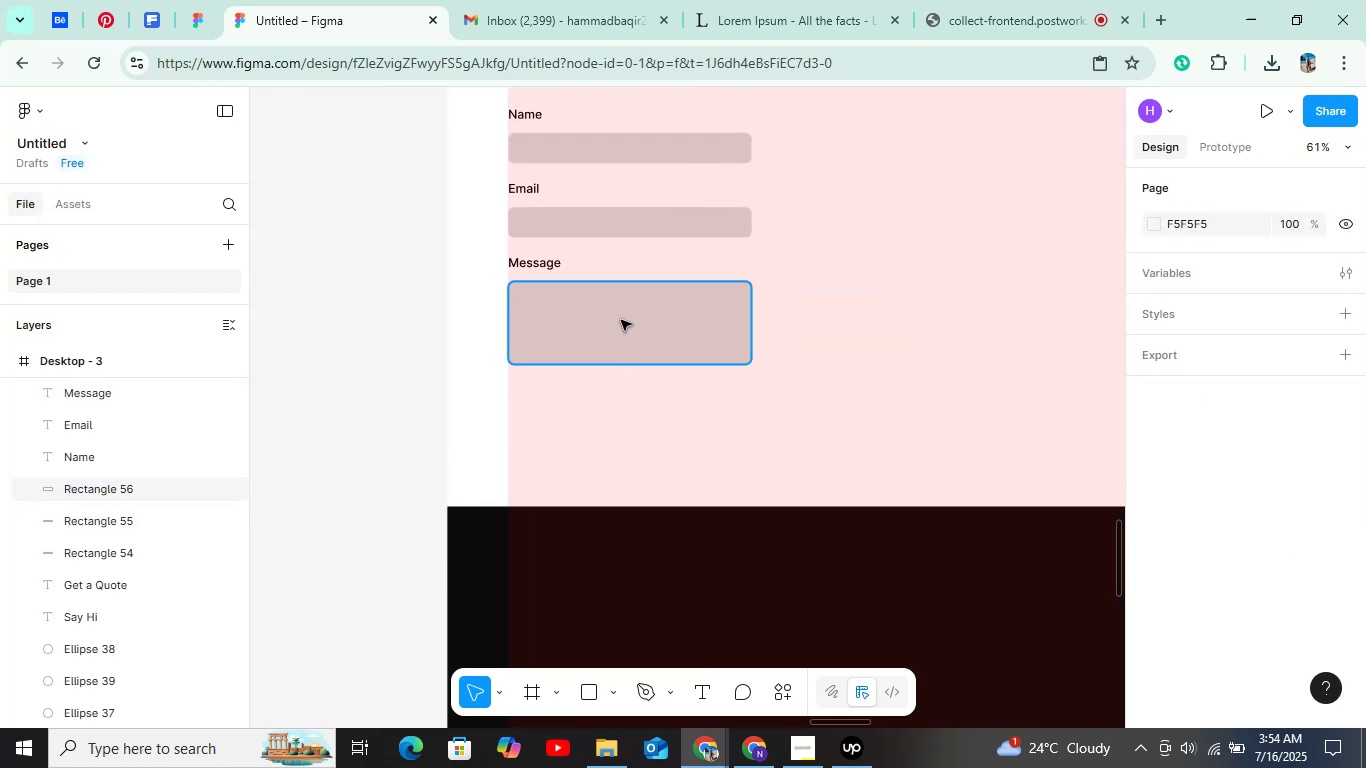 
key(Control+ControlLeft)
 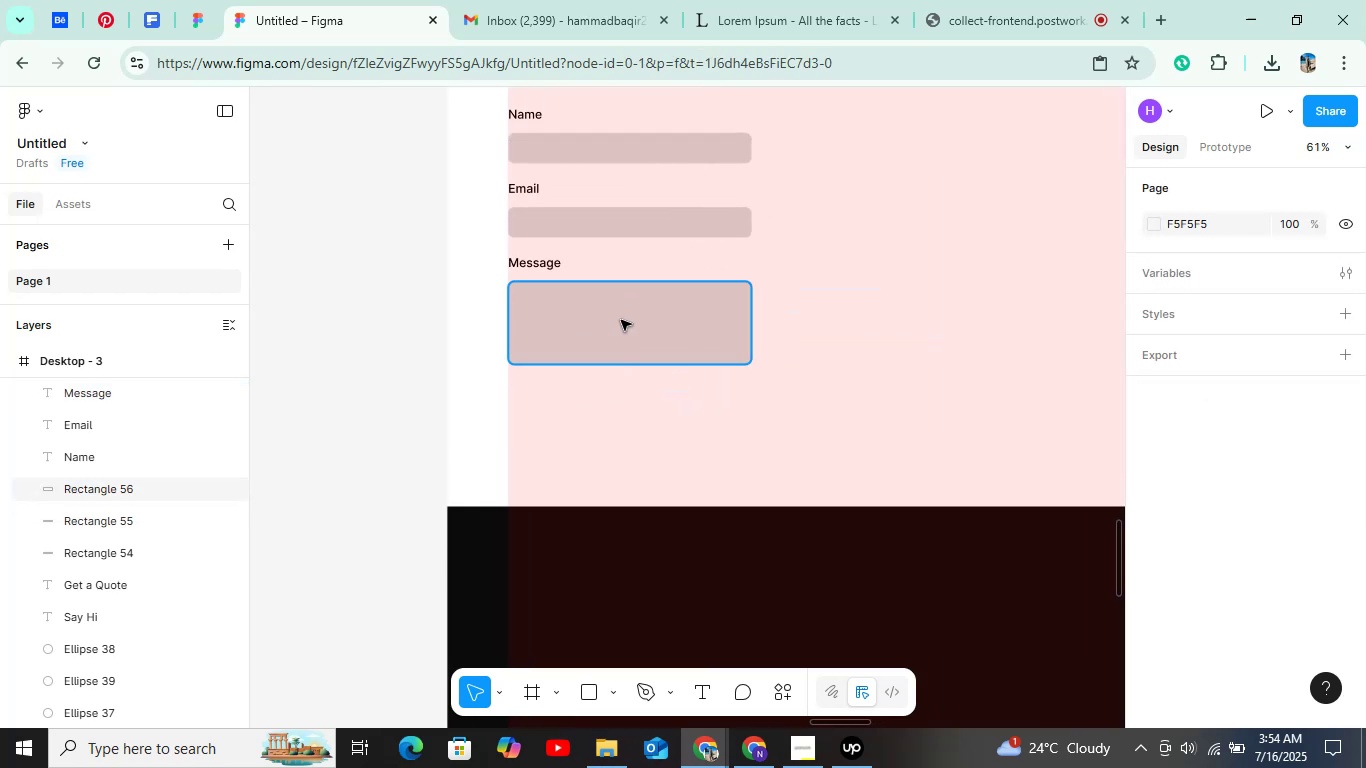 
key(Control+ControlLeft)
 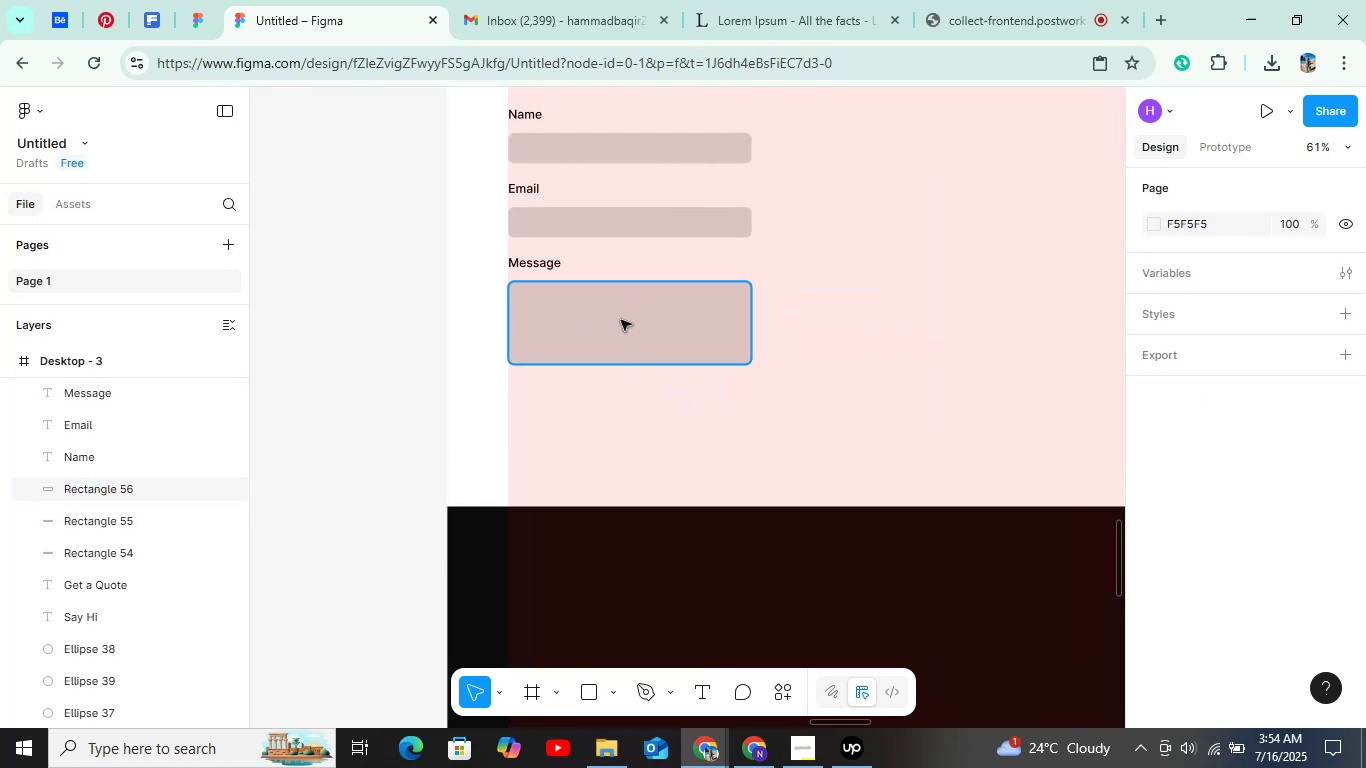 
key(Control+ControlLeft)
 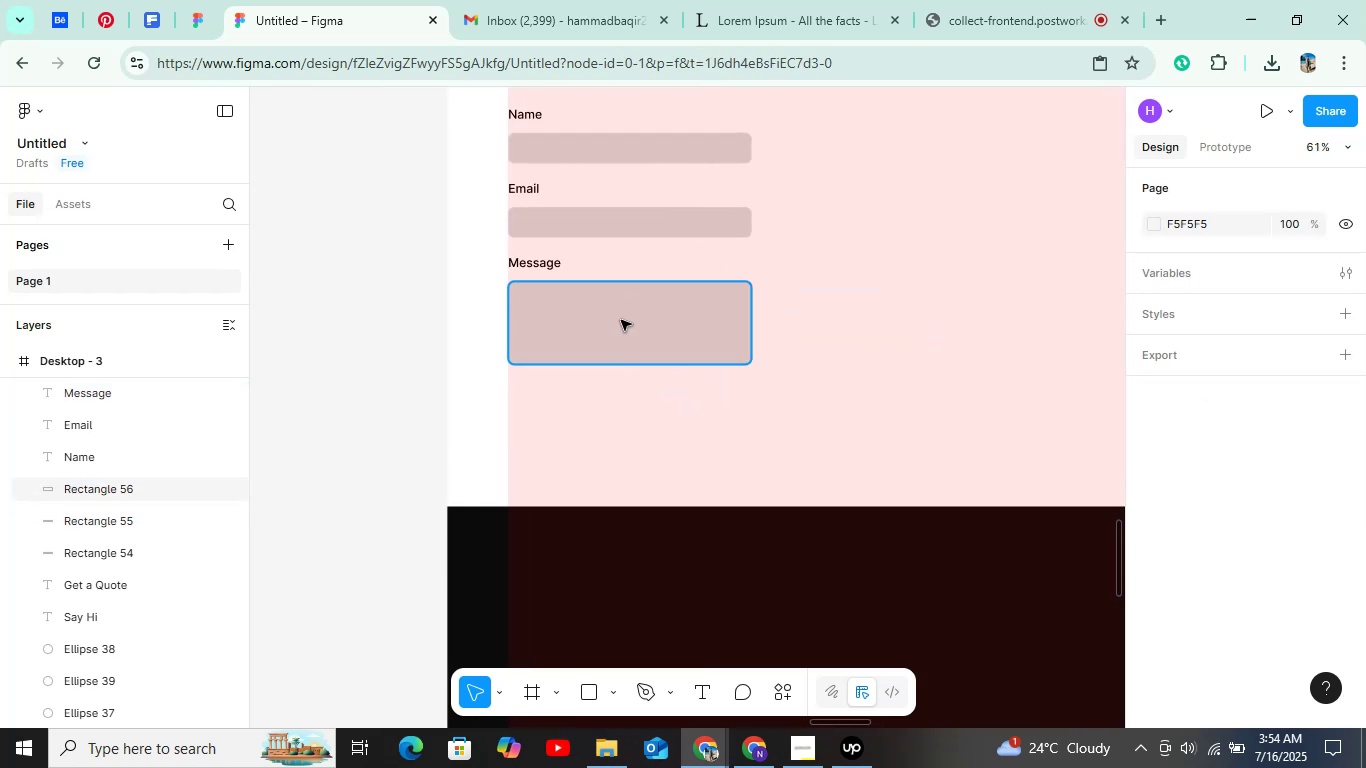 
key(Control+ControlLeft)
 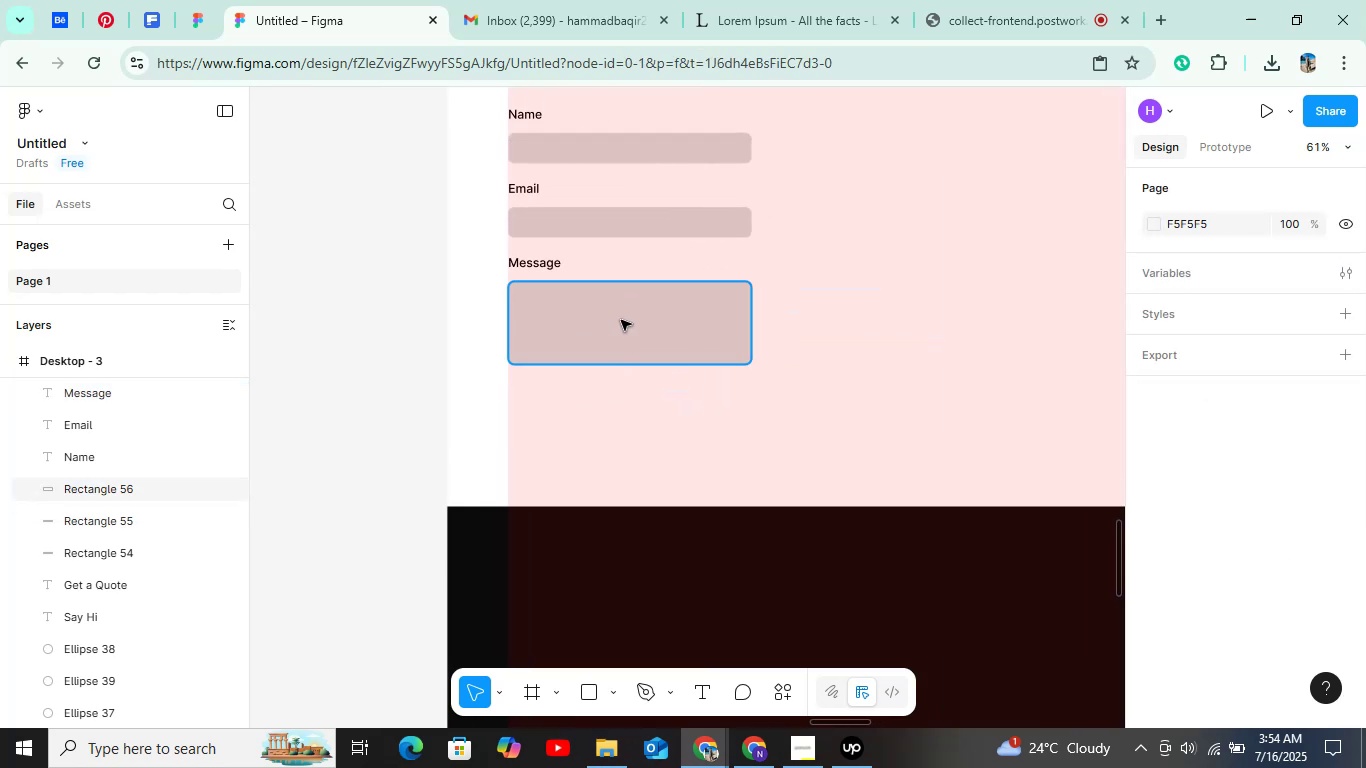 
key(Control+ControlLeft)
 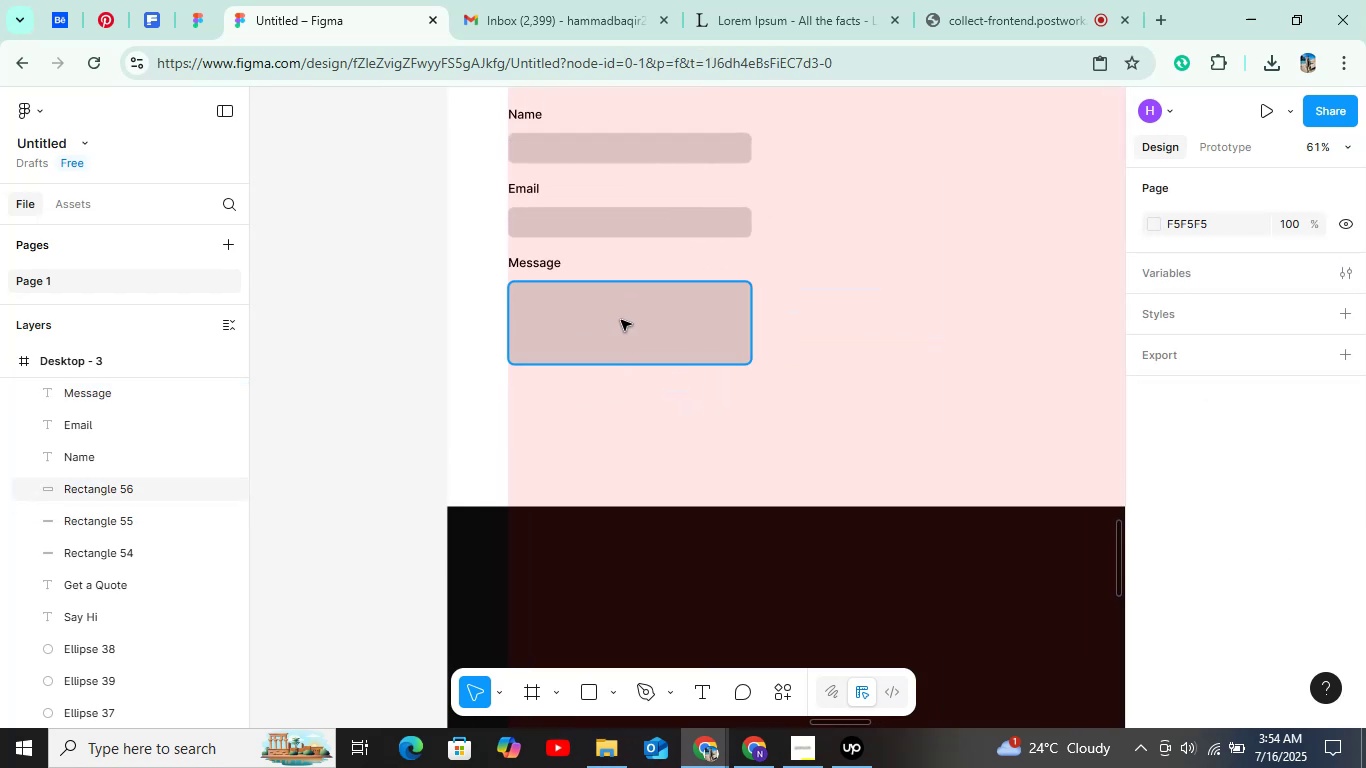 
key(Control+ControlLeft)
 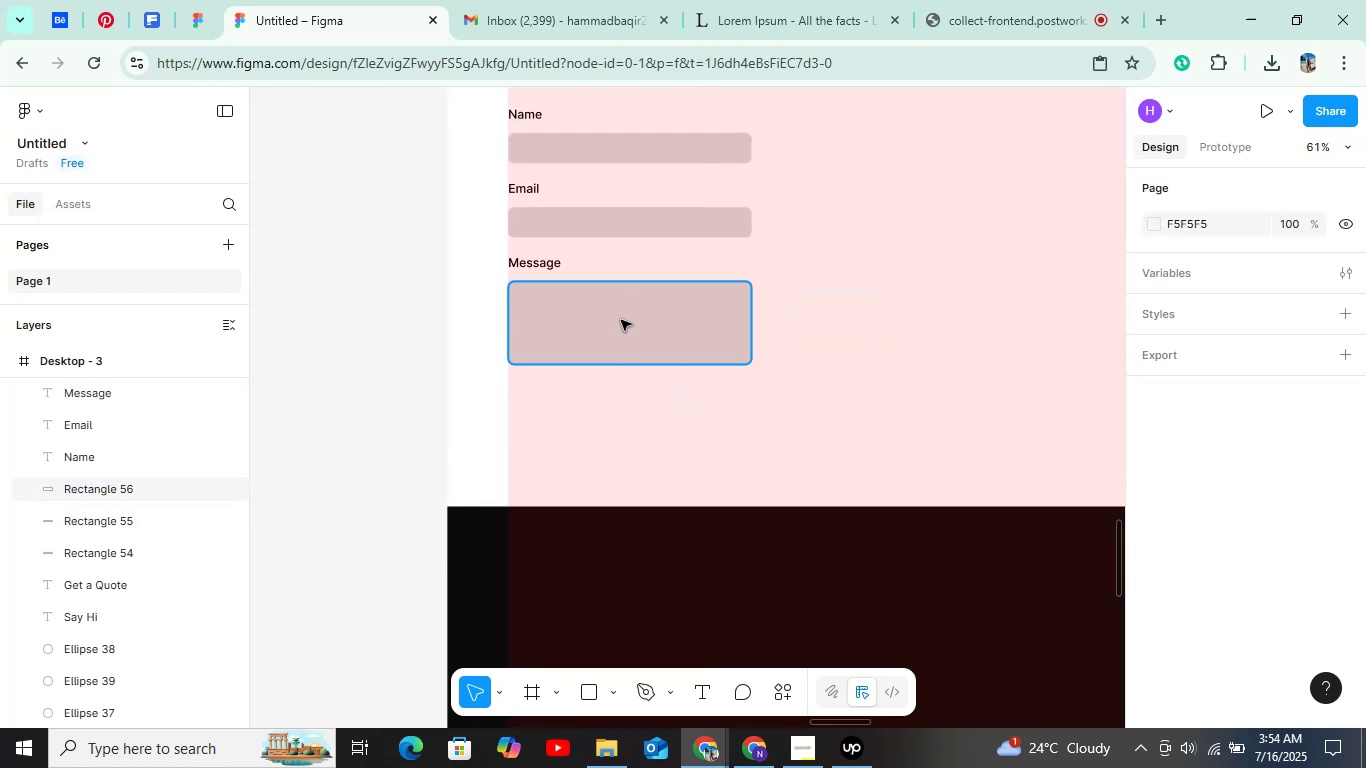 
key(Control+ControlLeft)
 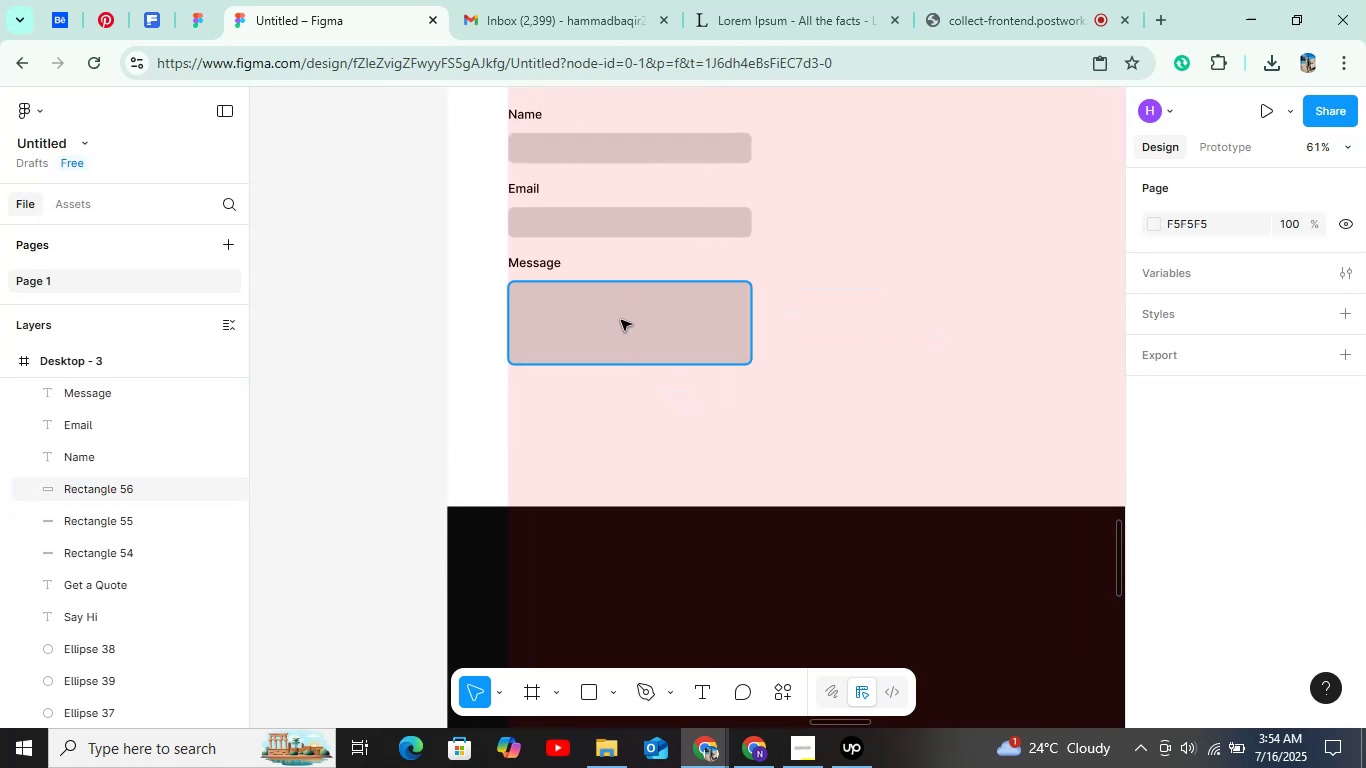 
key(Control+ControlLeft)
 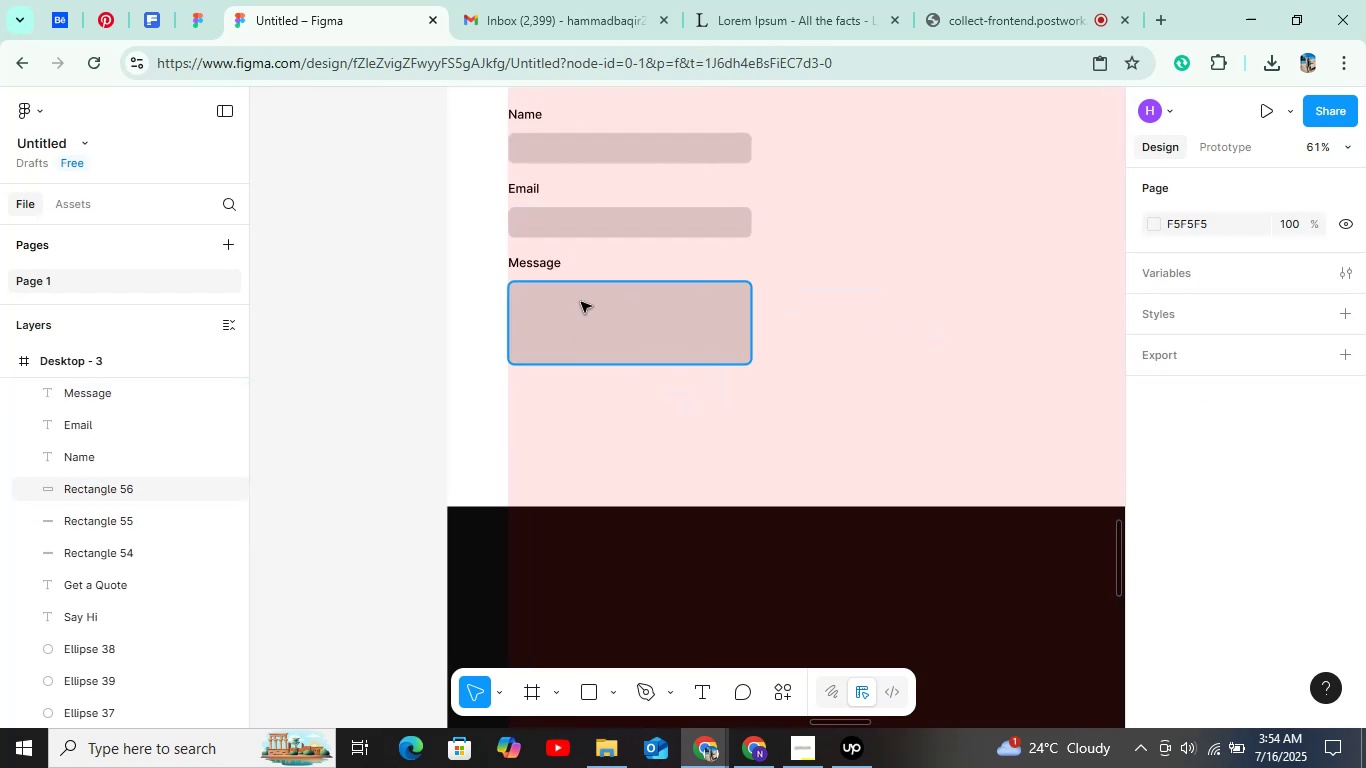 
hold_key(key=ControlLeft, duration=0.7)
scroll: coordinate [531, 130], scroll_direction: up, amount: 5.0
 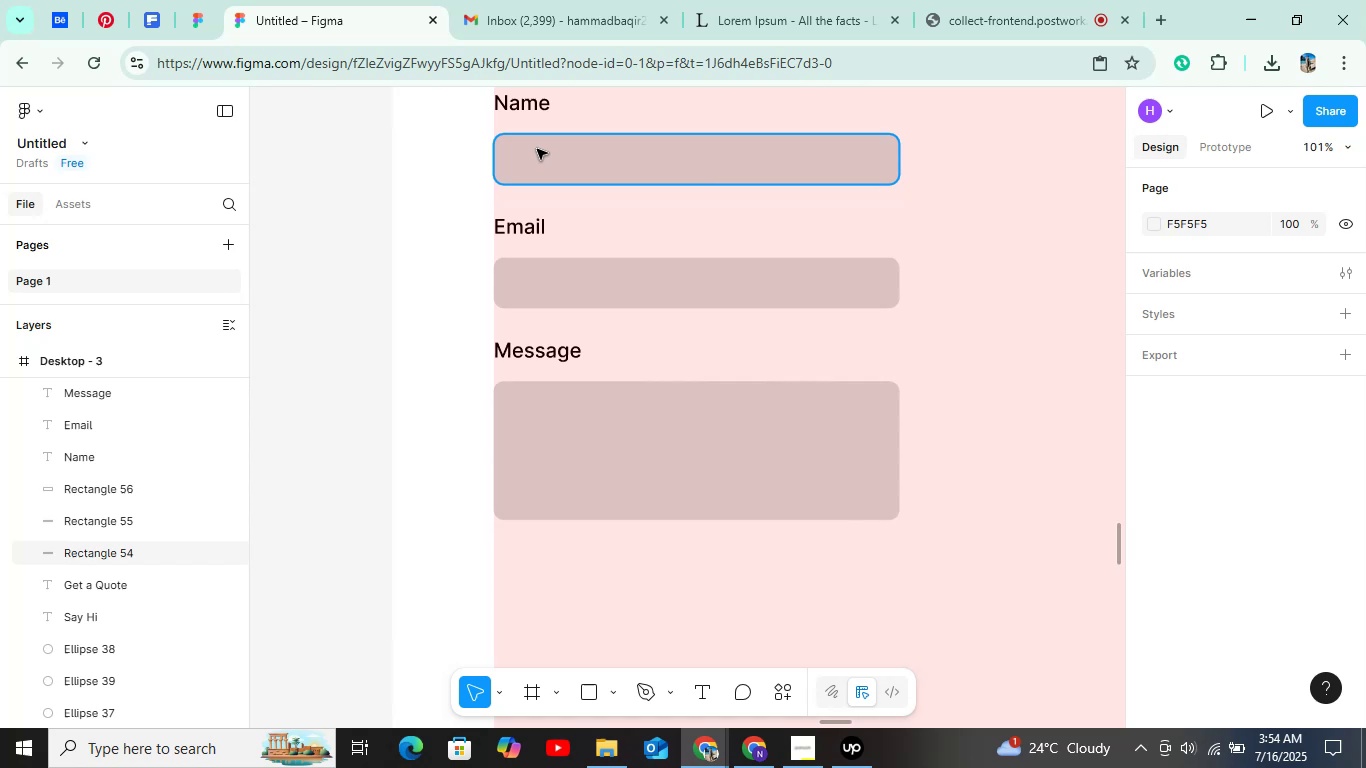 
hold_key(key=ControlLeft, duration=1.52)
left_click([537, 149])
 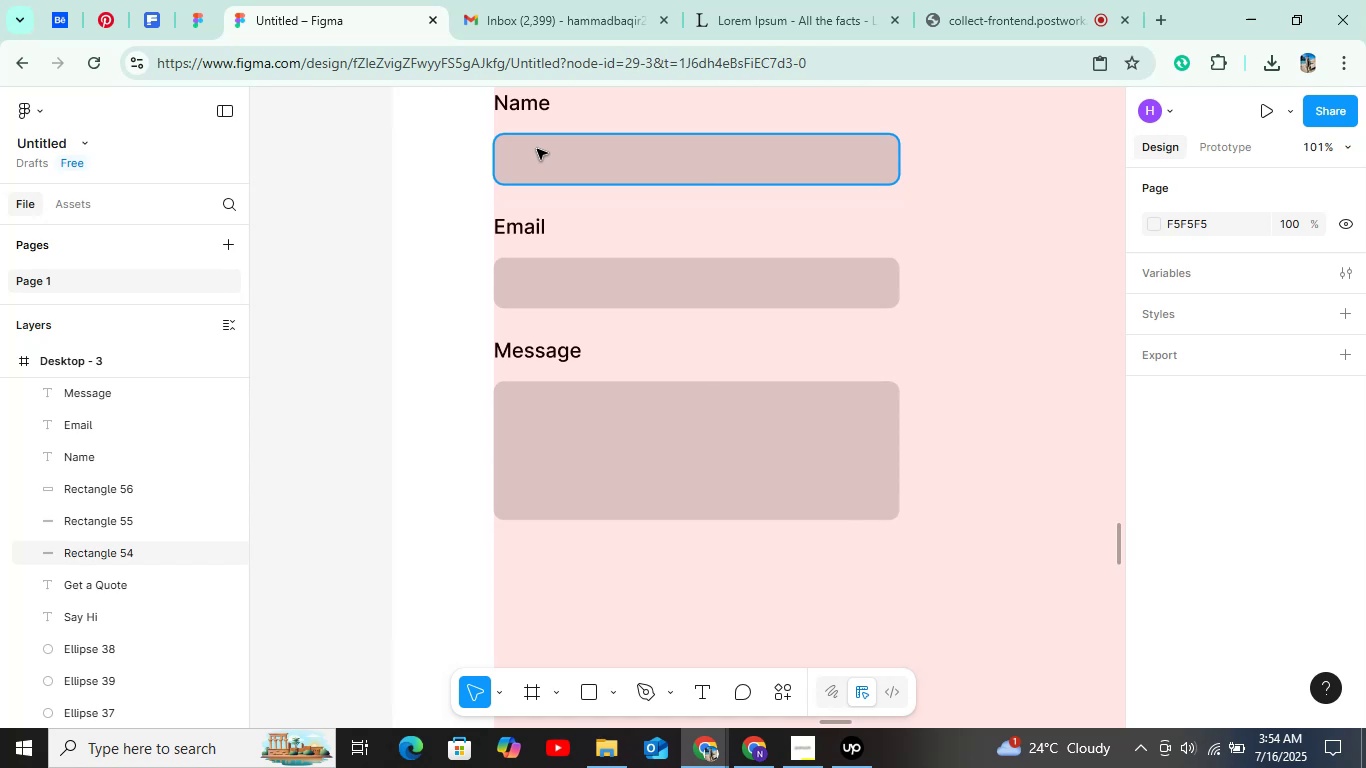 
scroll: coordinate [828, 406], scroll_direction: down, amount: 17.0
 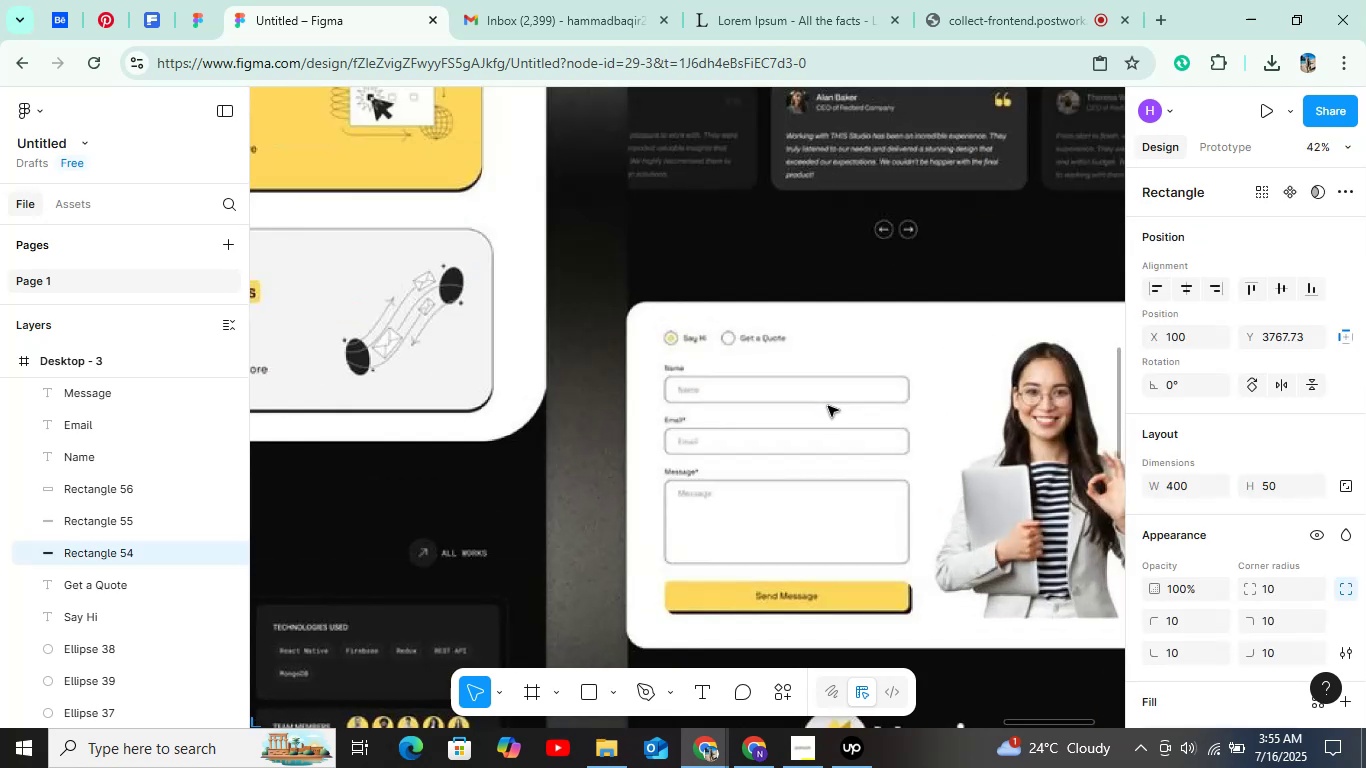 
hold_key(key=ControlLeft, duration=1.31)
 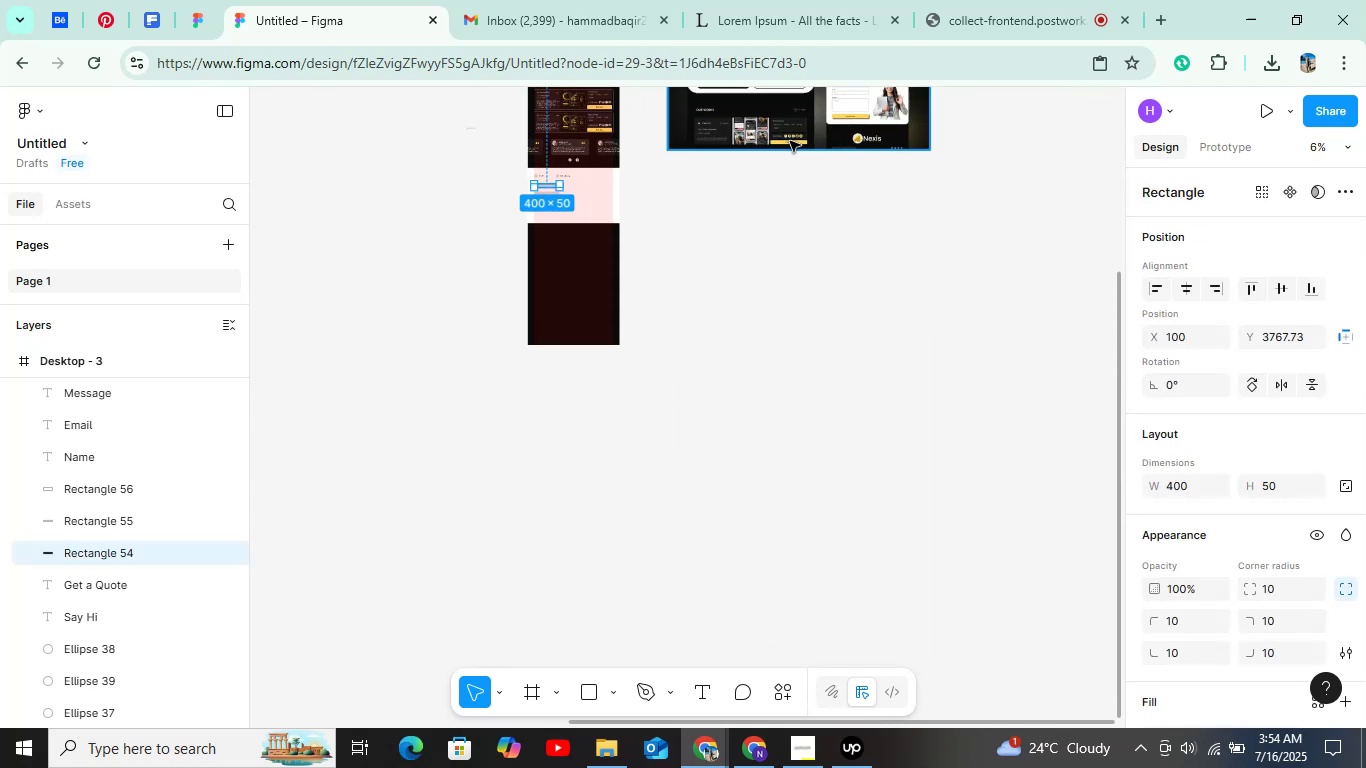 
hold_key(key=ControlLeft, duration=0.39)
 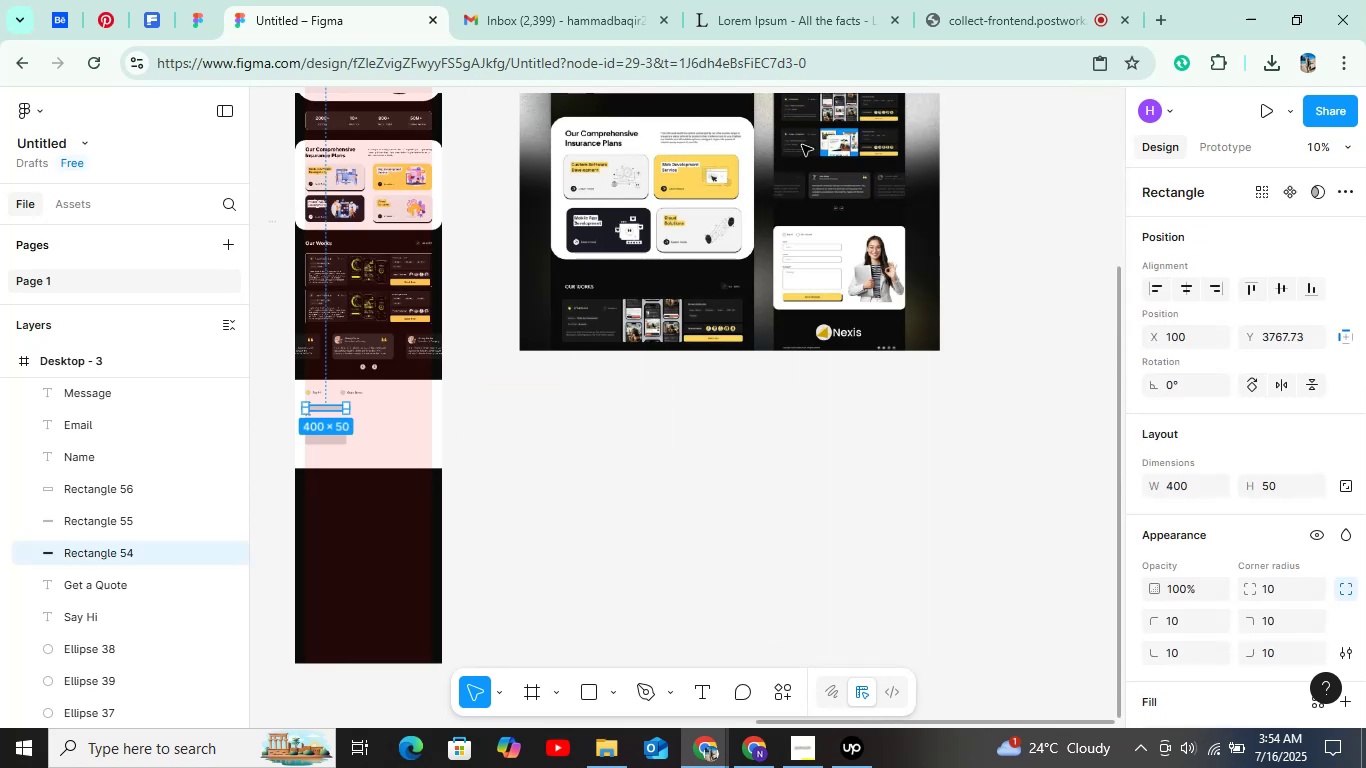 
hold_key(key=ControlLeft, duration=1.52)
 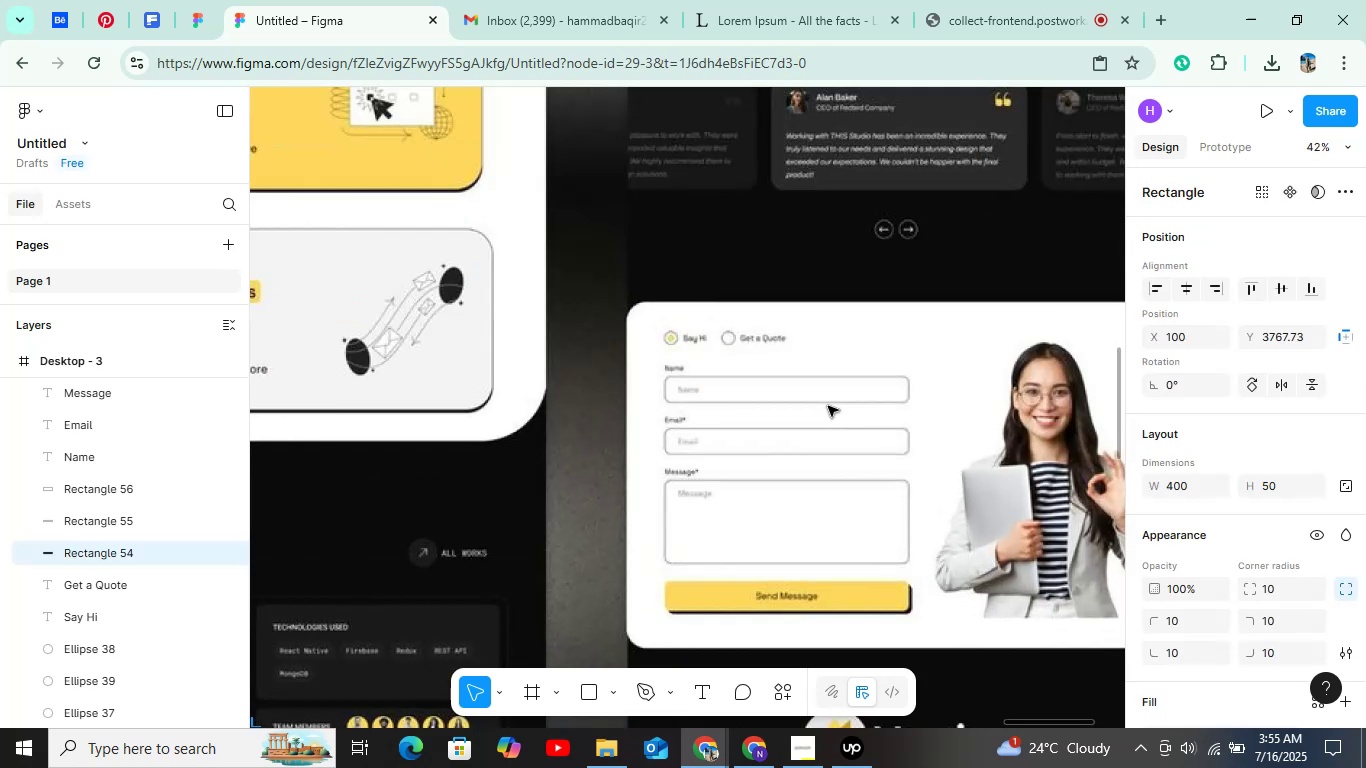 
hold_key(key=ControlLeft, duration=1.5)
scroll: coordinate [817, 423], scroll_direction: up, amount: 4.0
 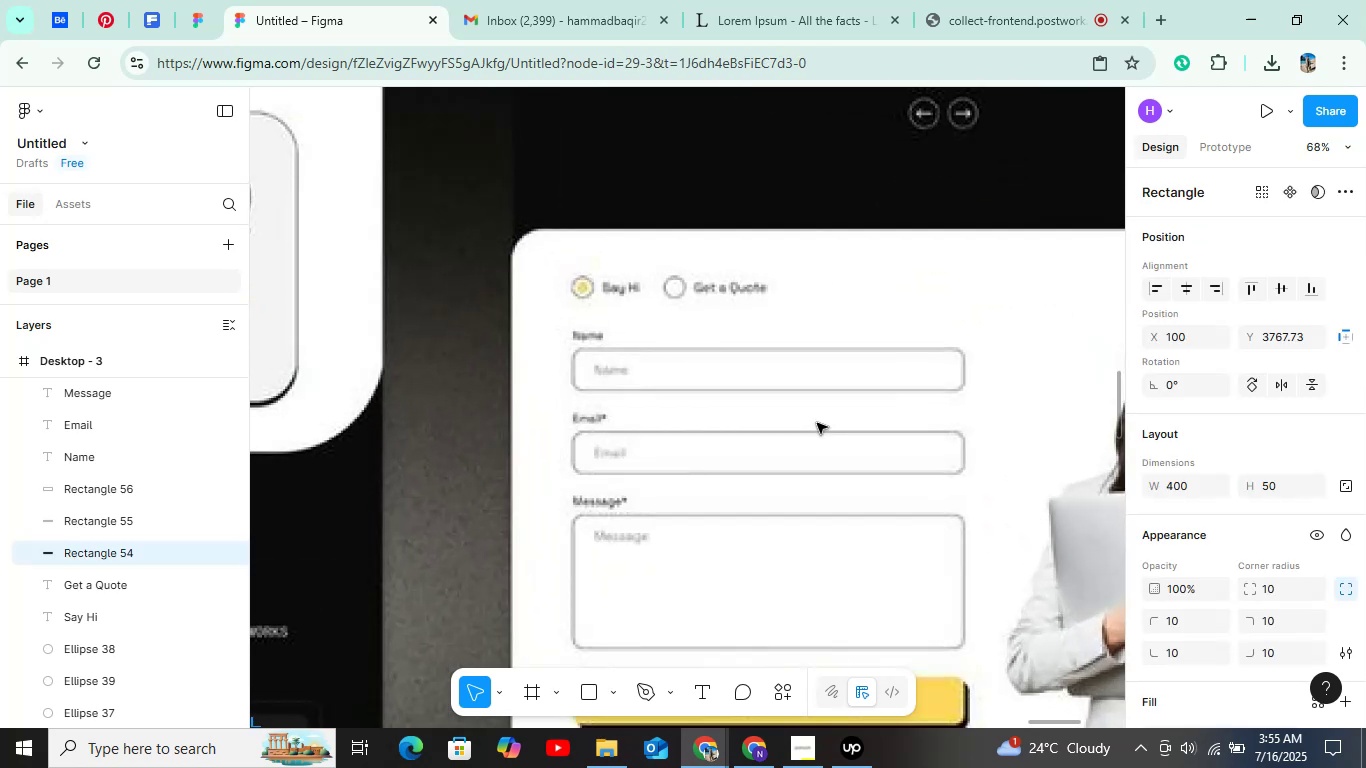 
hold_key(key=ControlLeft, duration=1.14)
scroll: coordinate [779, 485], scroll_direction: down, amount: 6.0
 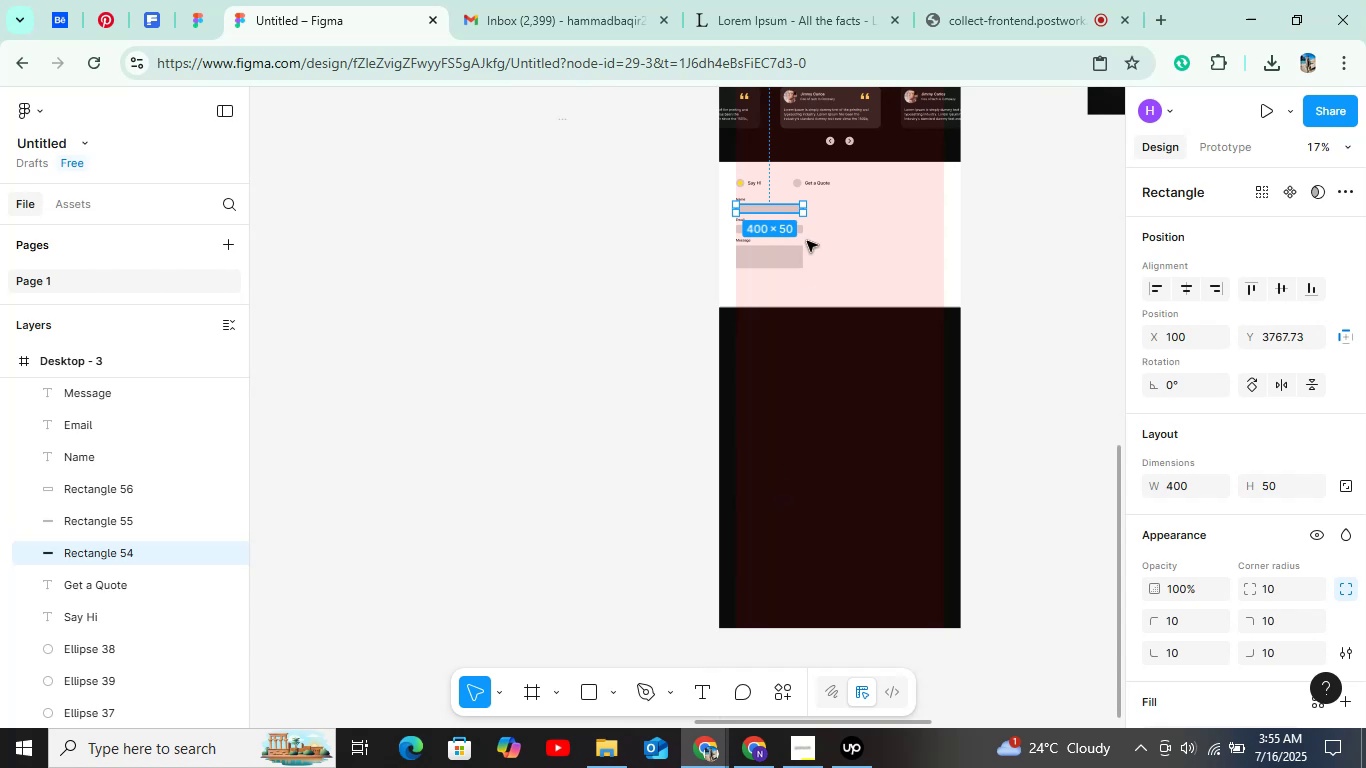 
hold_key(key=ShiftLeft, duration=0.75)
 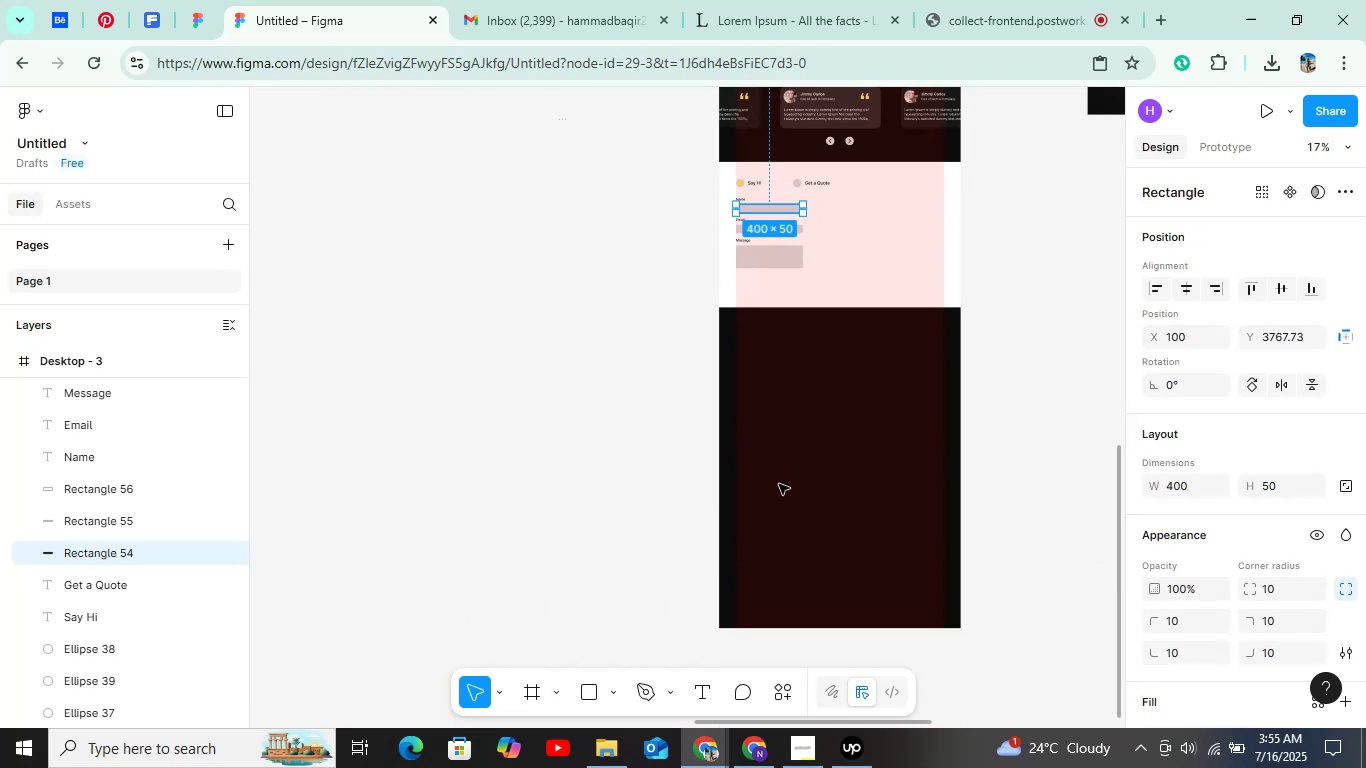 
hold_key(key=ControlLeft, duration=1.23)
scroll: coordinate [715, 195], scroll_direction: up, amount: 16.0
 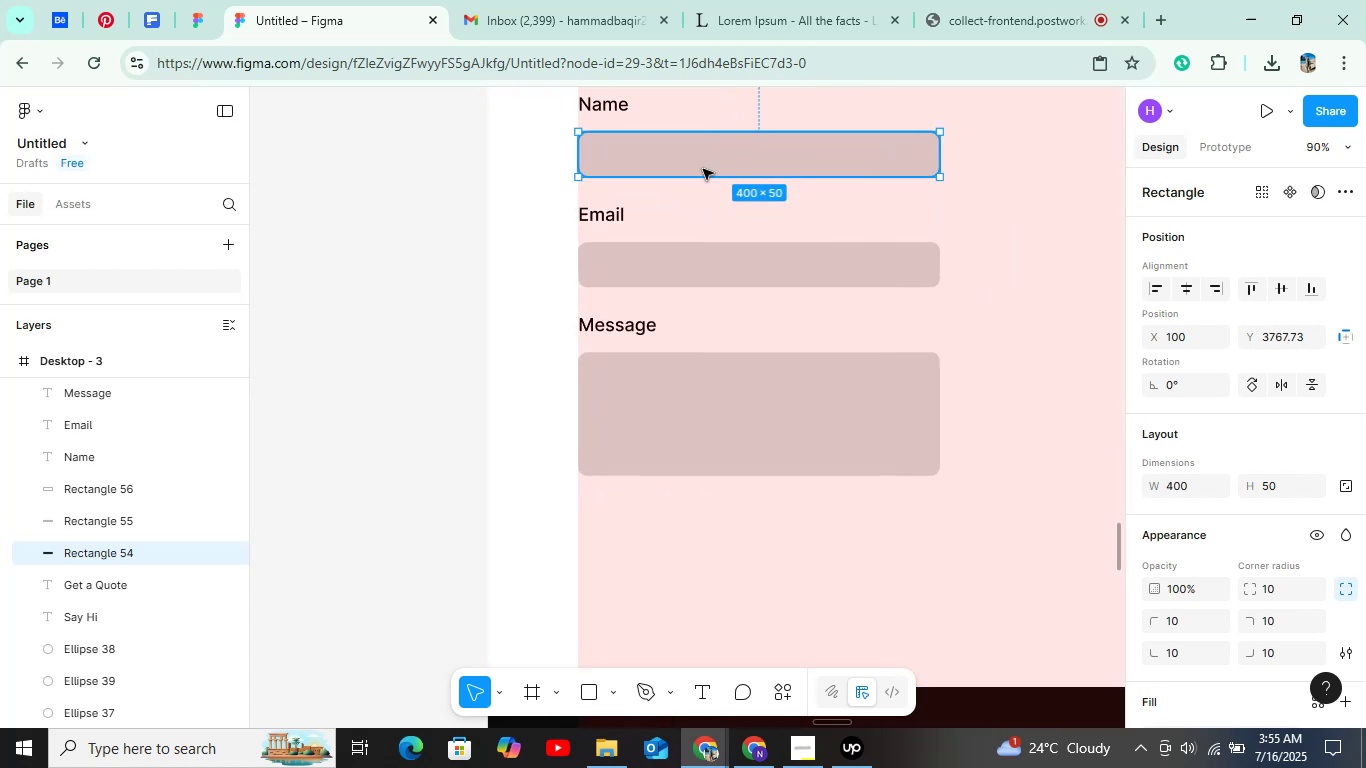 
hold_key(key=ShiftLeft, duration=0.79)
left_click([713, 262])
 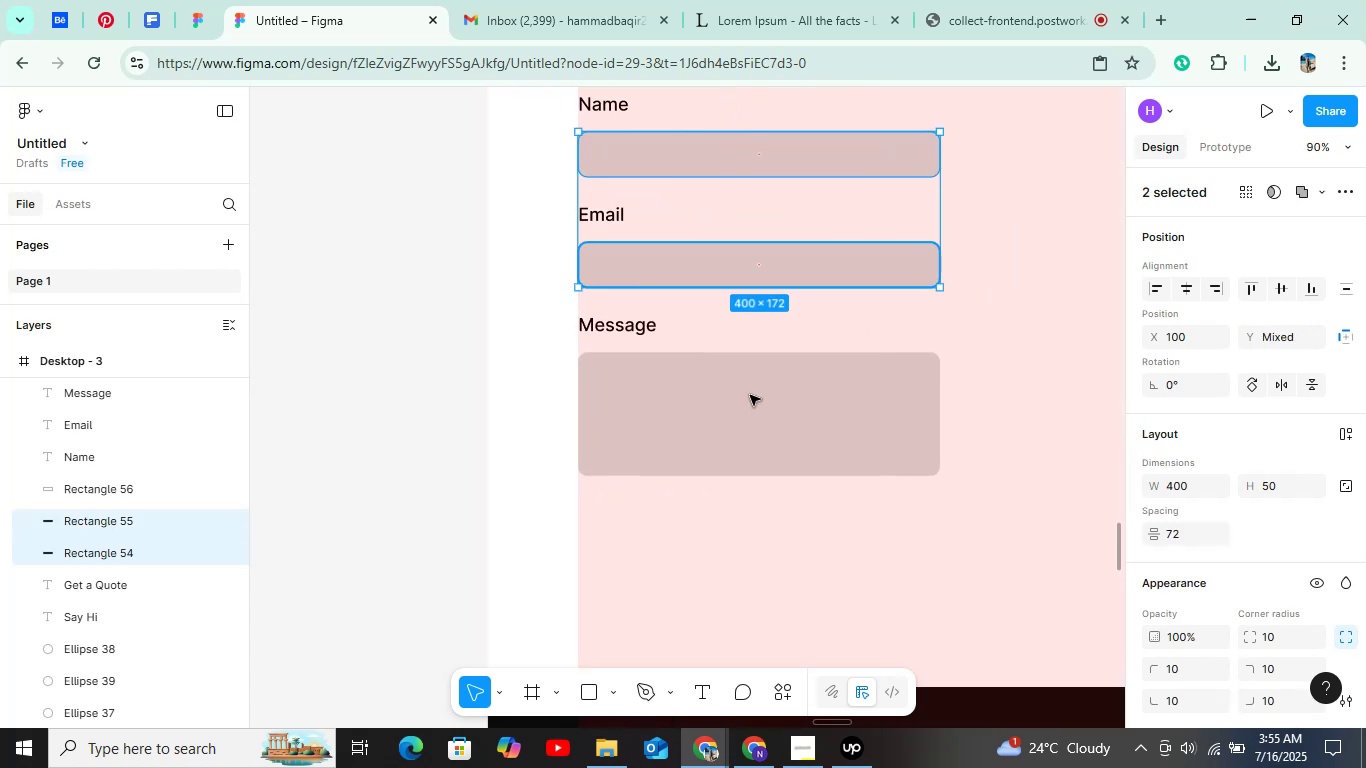 
double_click([750, 395])
 